 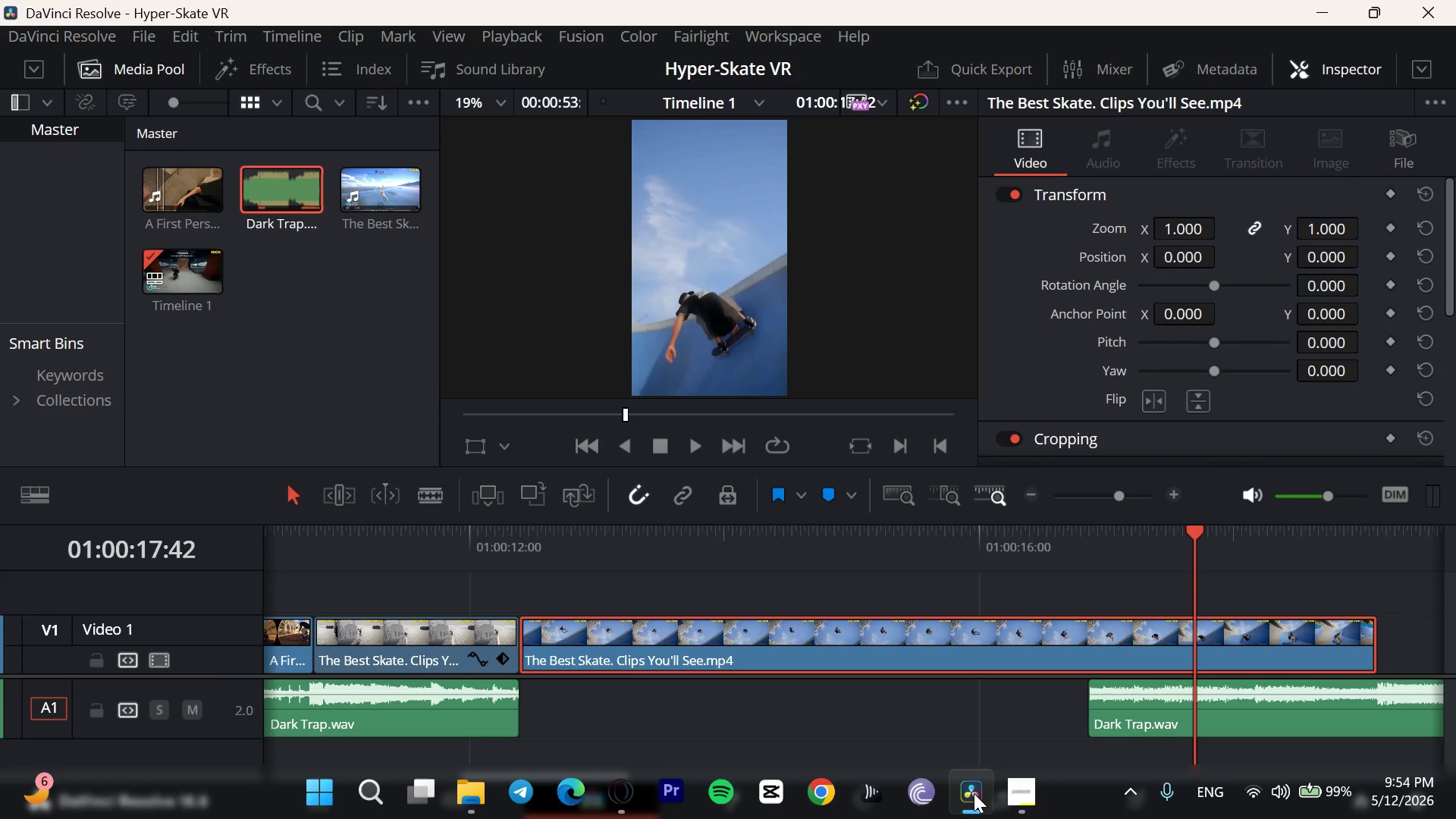 
left_click([526, 557])
 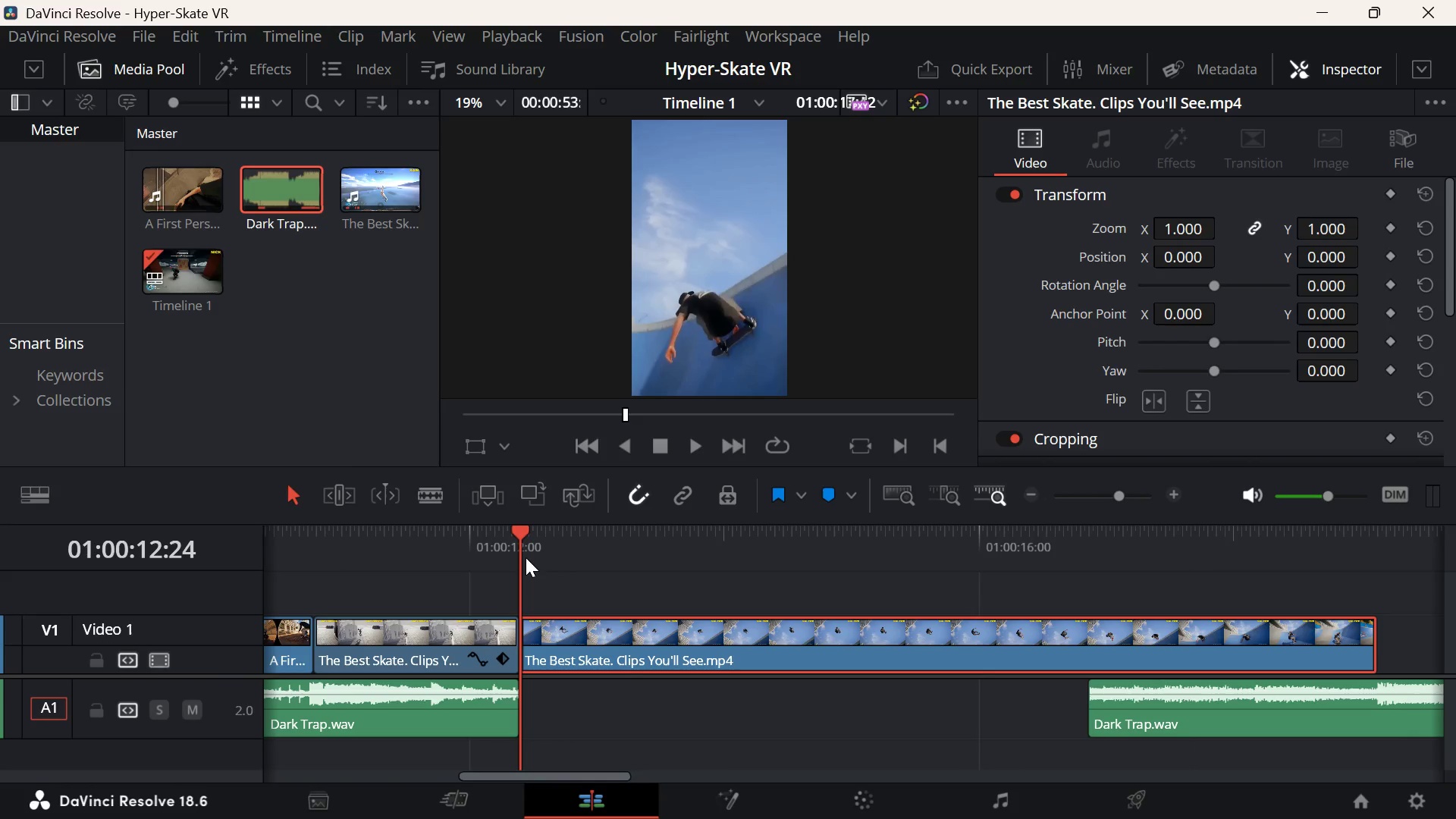 
key(Space)
 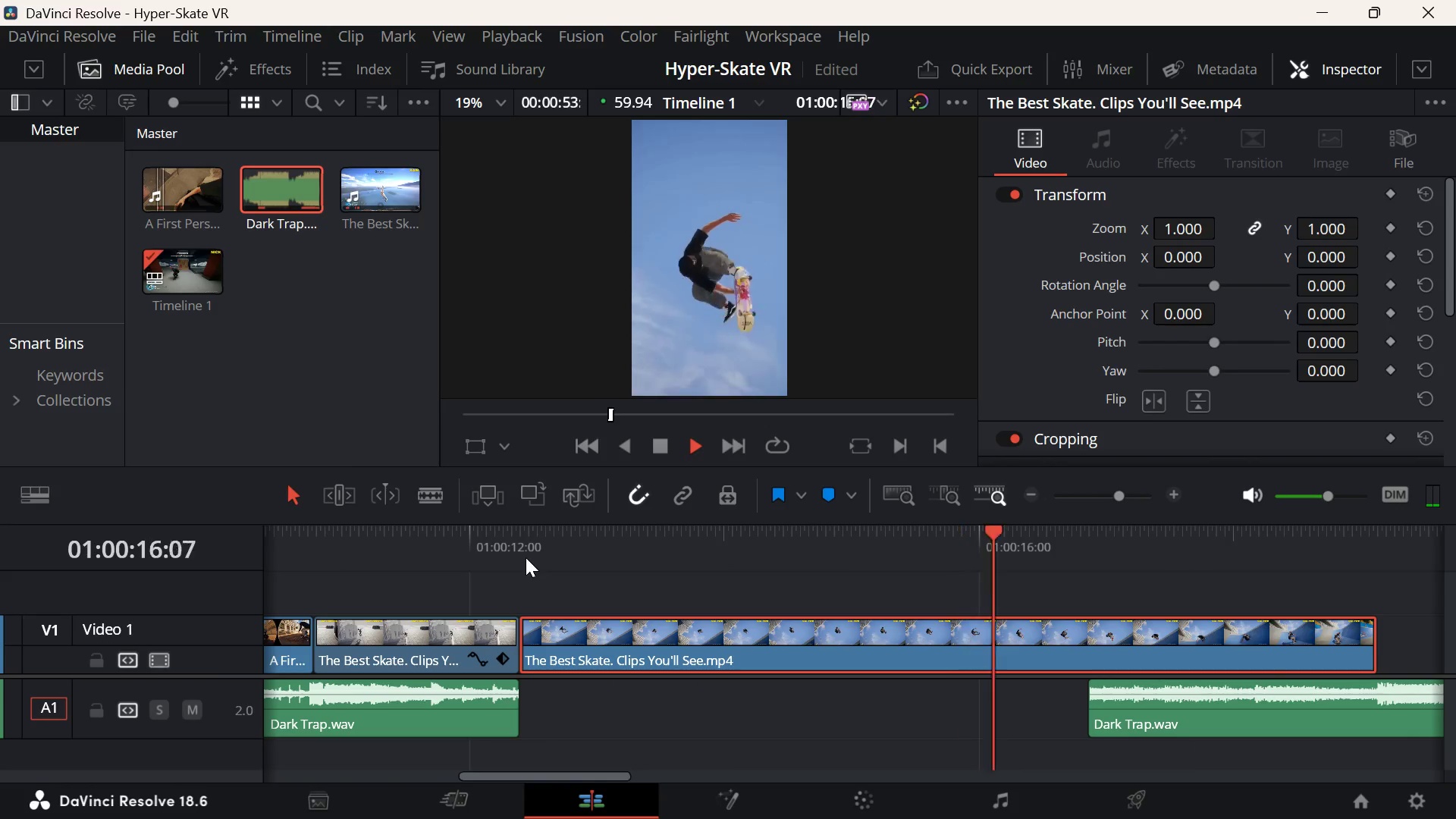 
wait(5.36)
 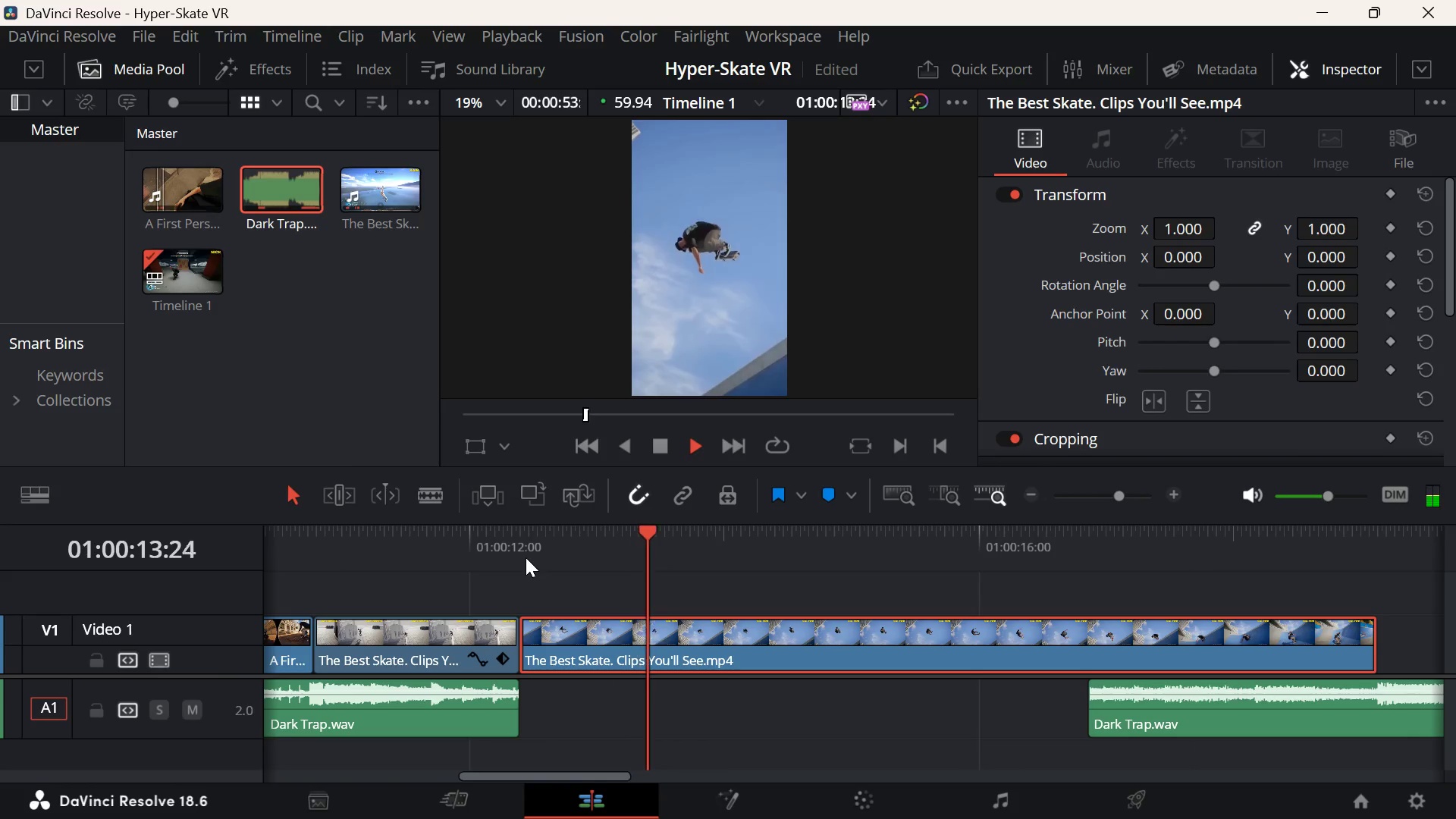 
key(Space)
 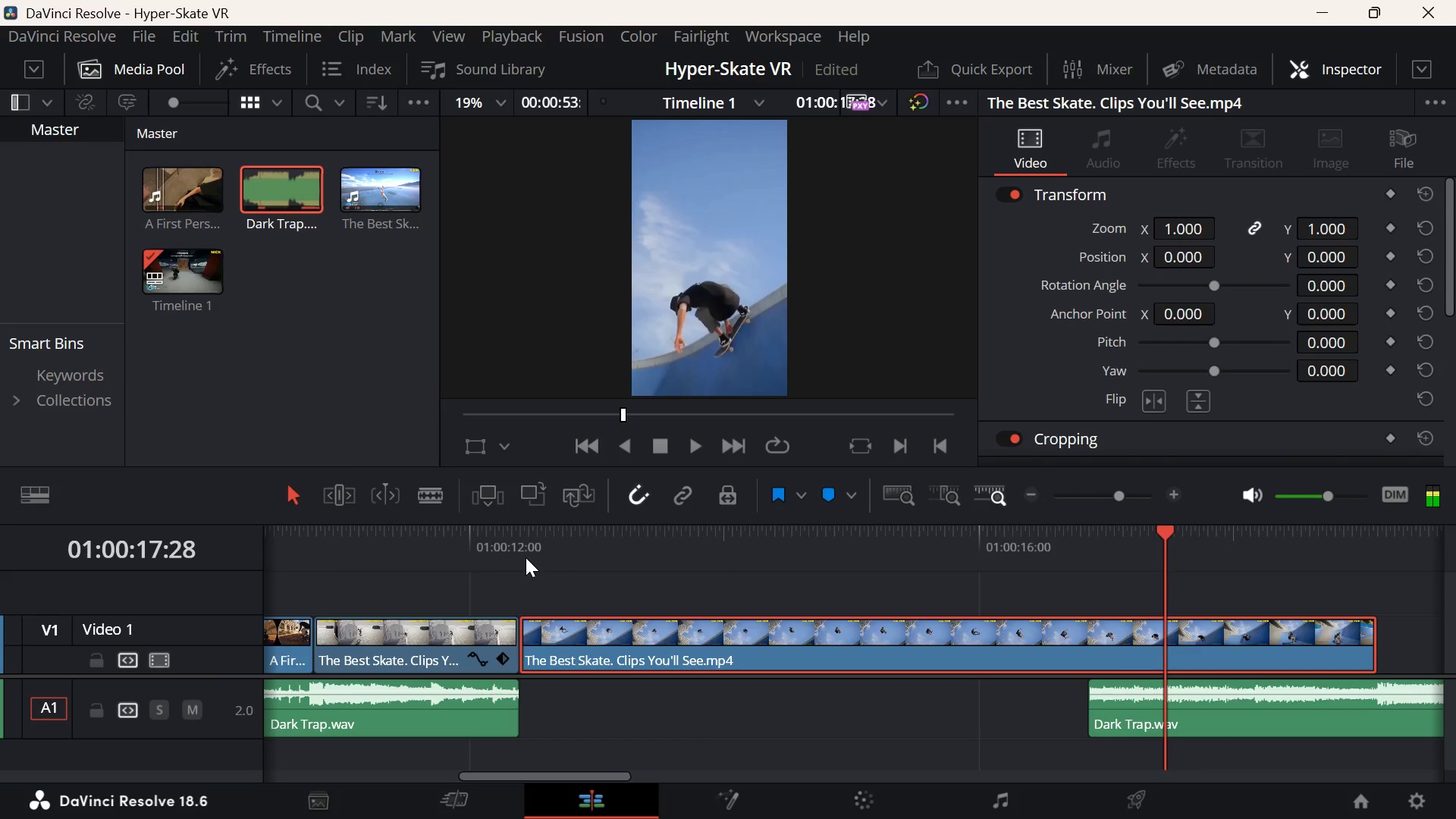 
key(Space)
 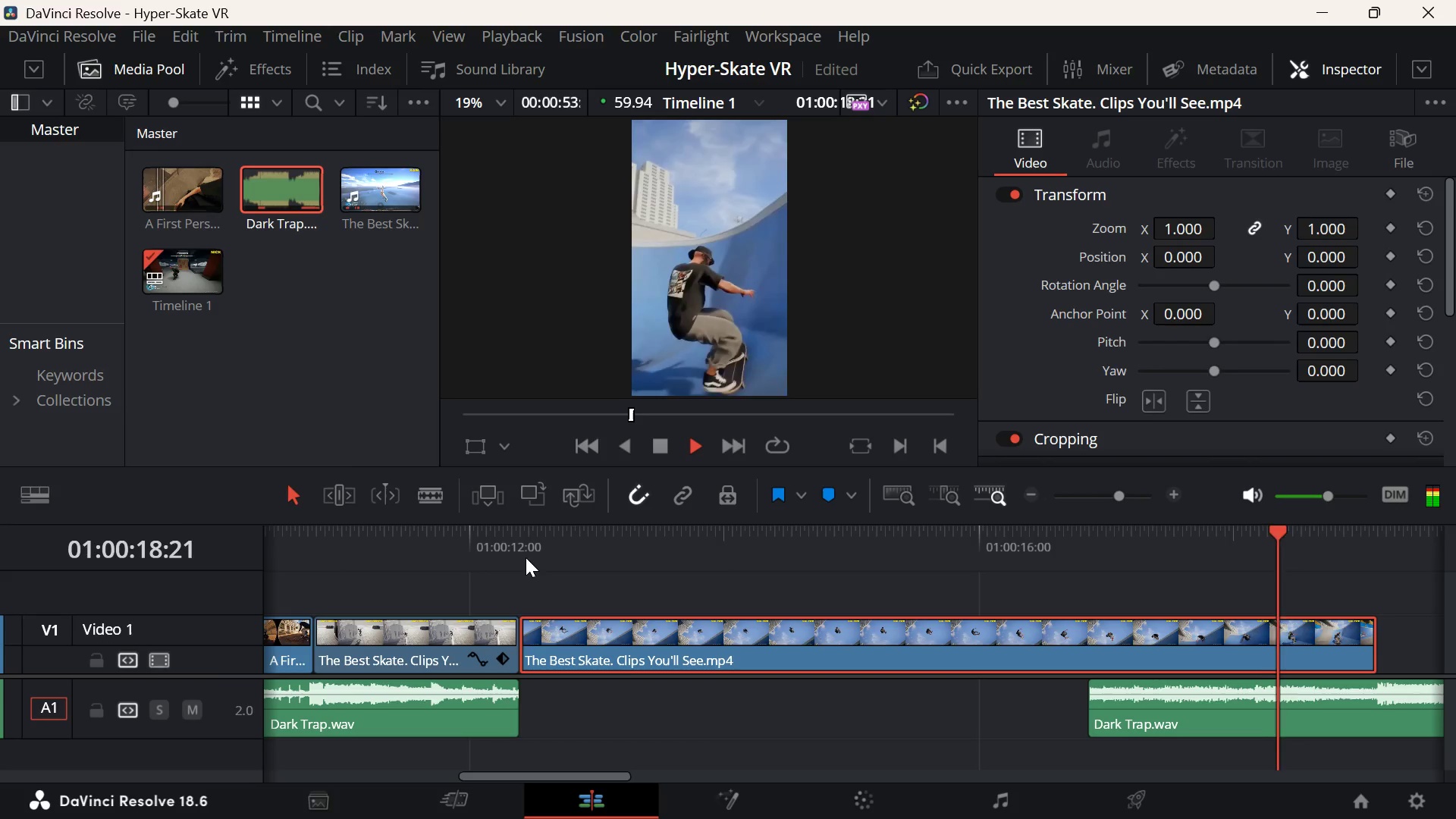 
key(Space)
 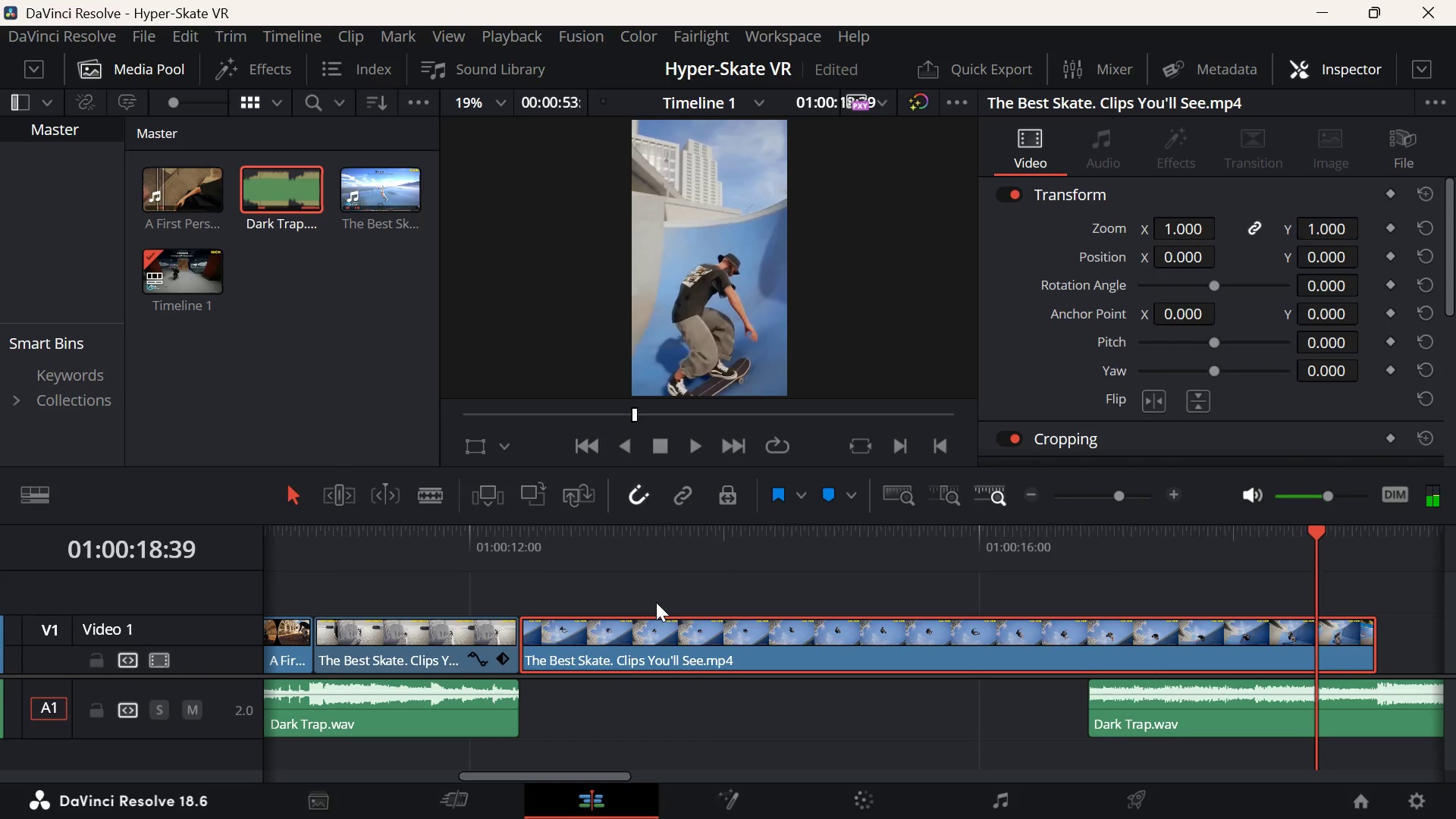 
left_click([562, 557])
 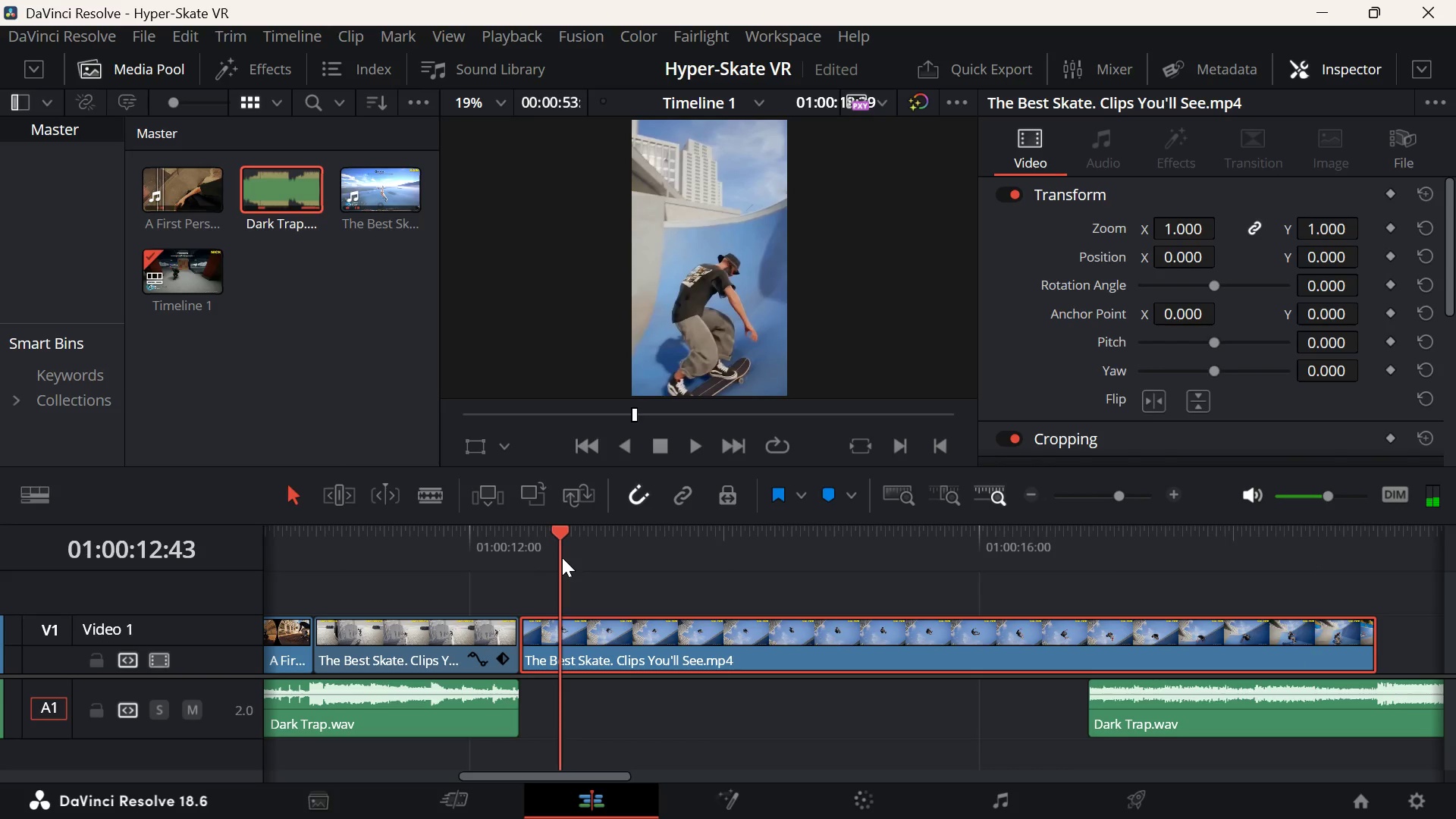 
key(Space)
 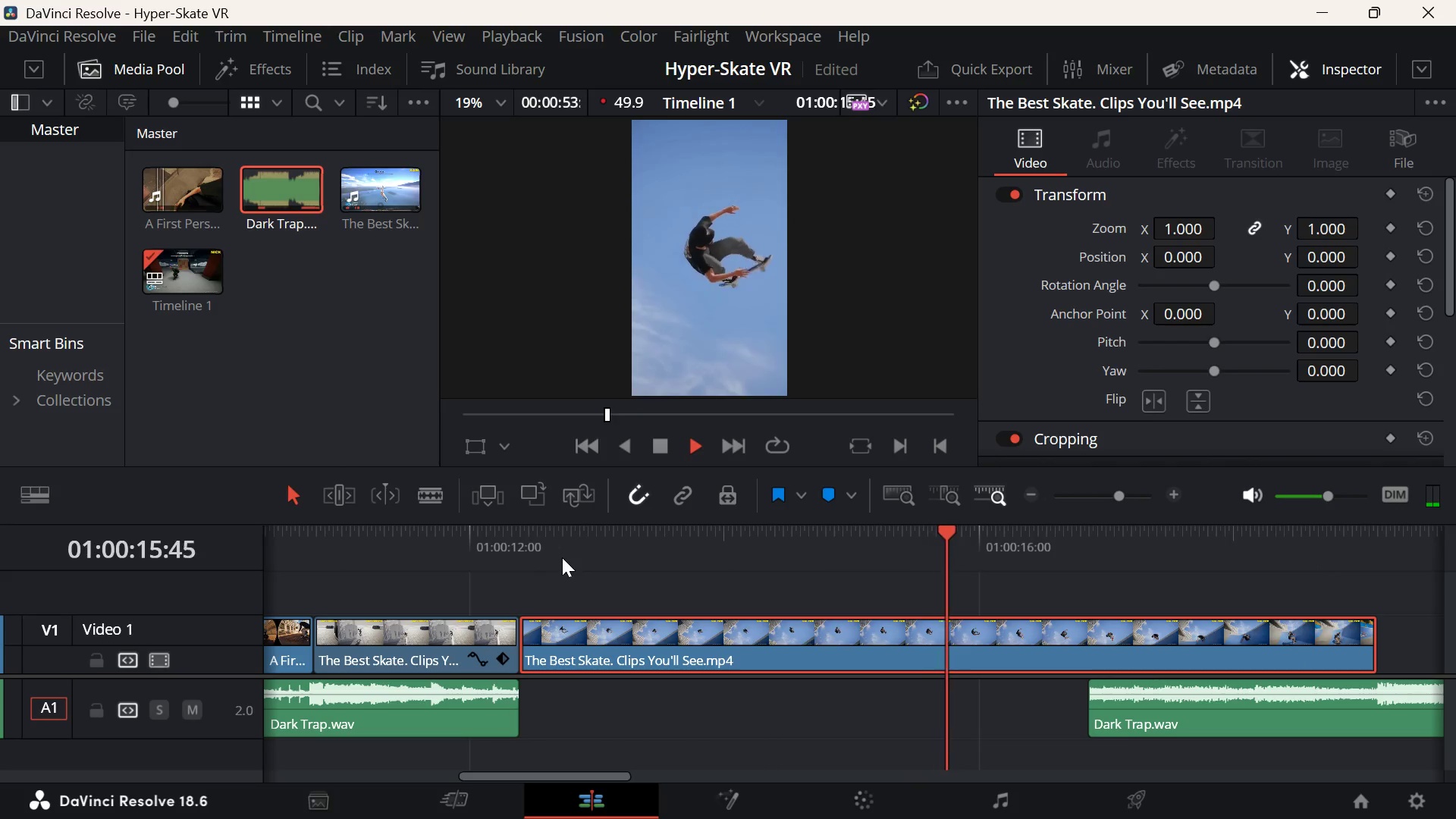 
key(Space)
 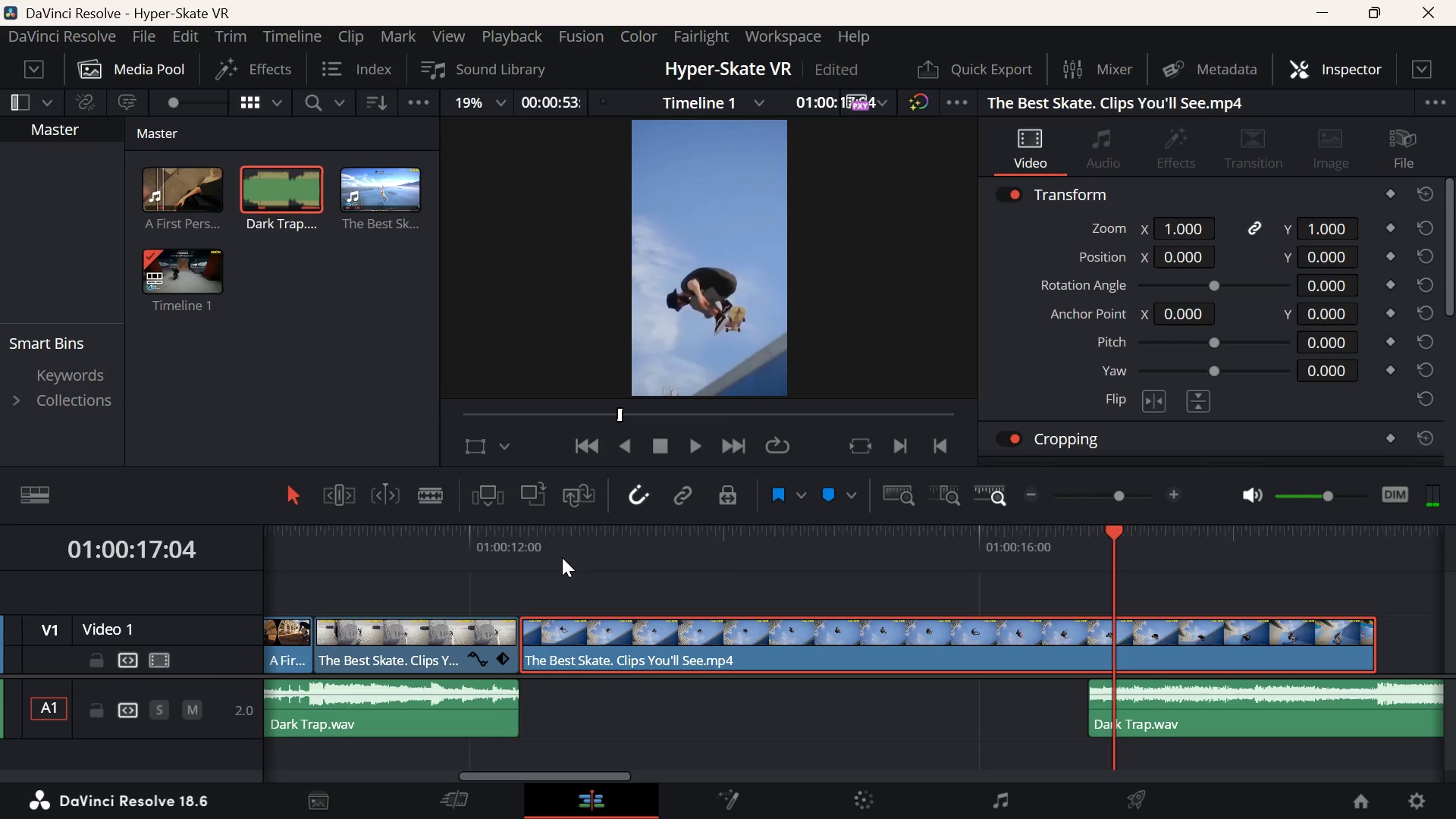 
left_click([566, 570])
 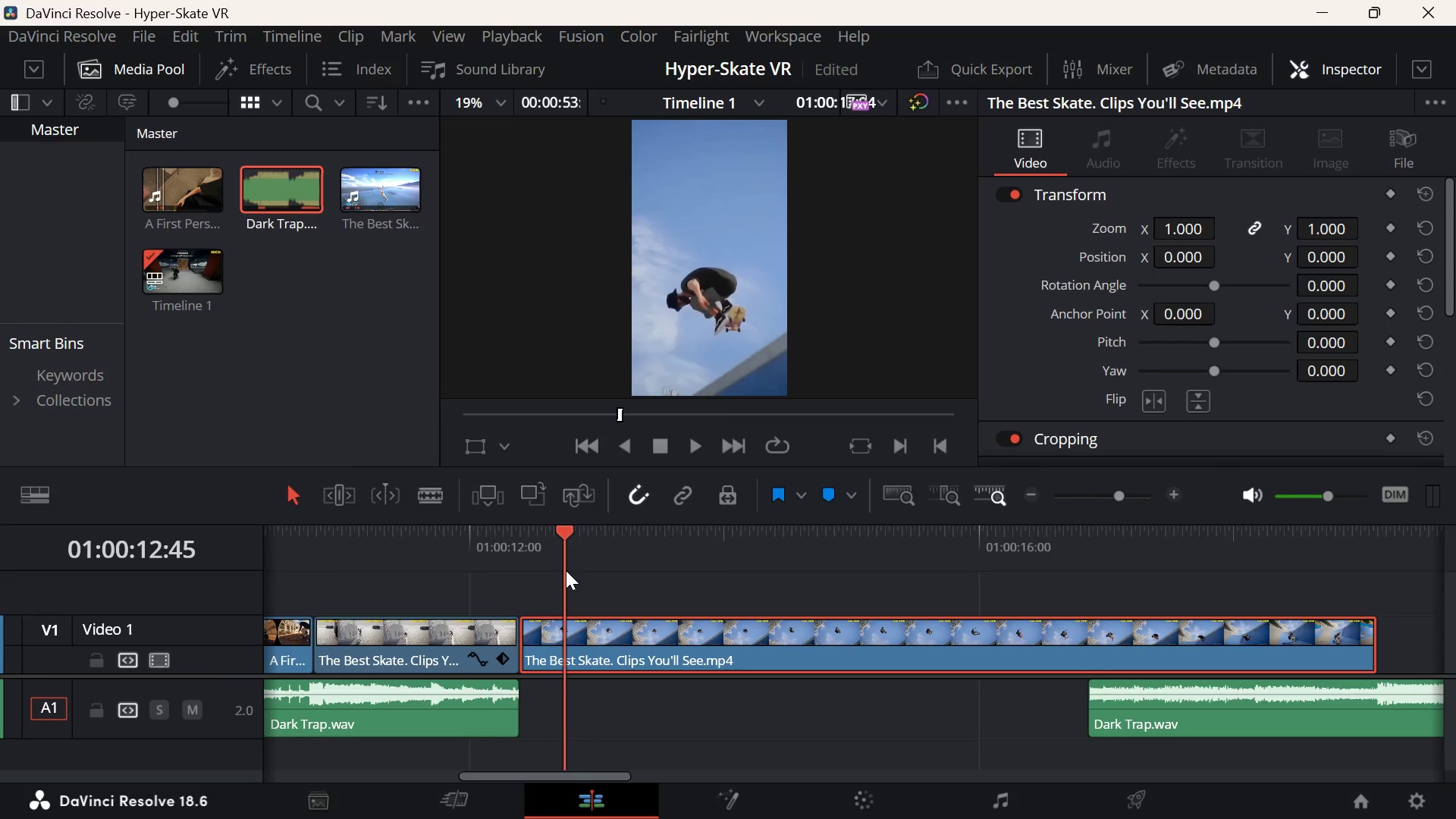 
left_click_drag(start_coordinate=[566, 570], to_coordinate=[729, 555])
 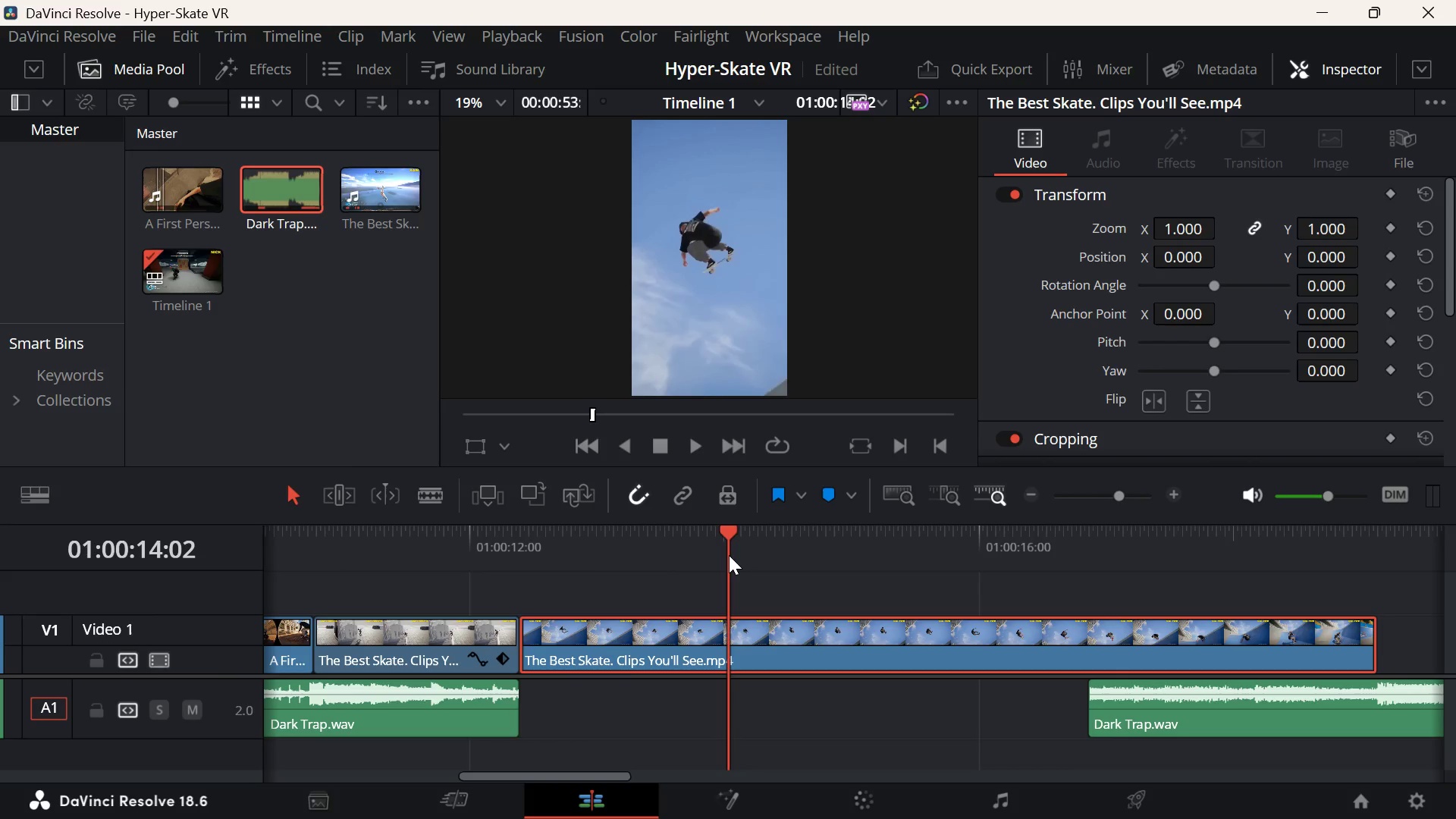 
wait(7.72)
 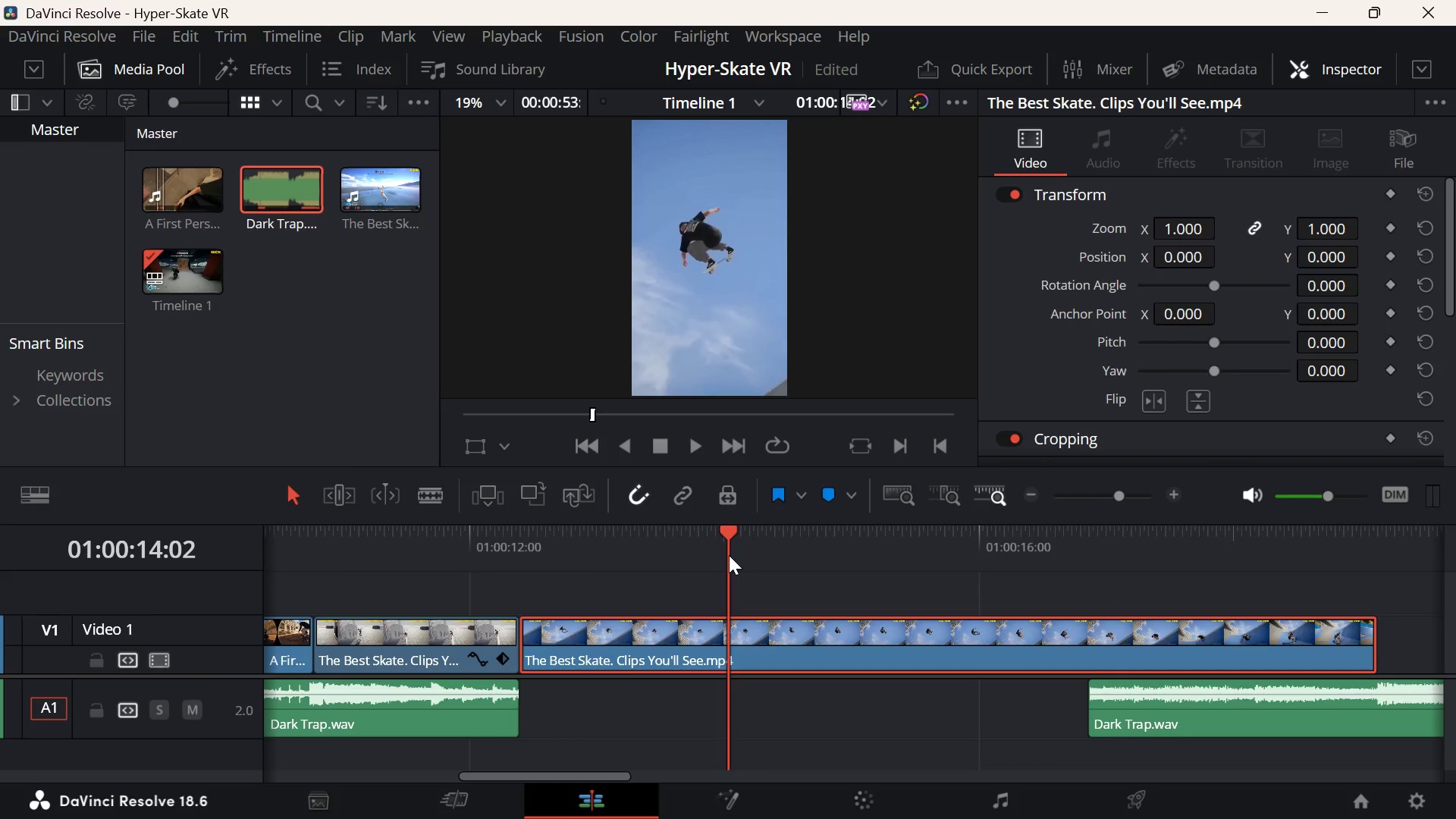 
left_click([532, 554])
 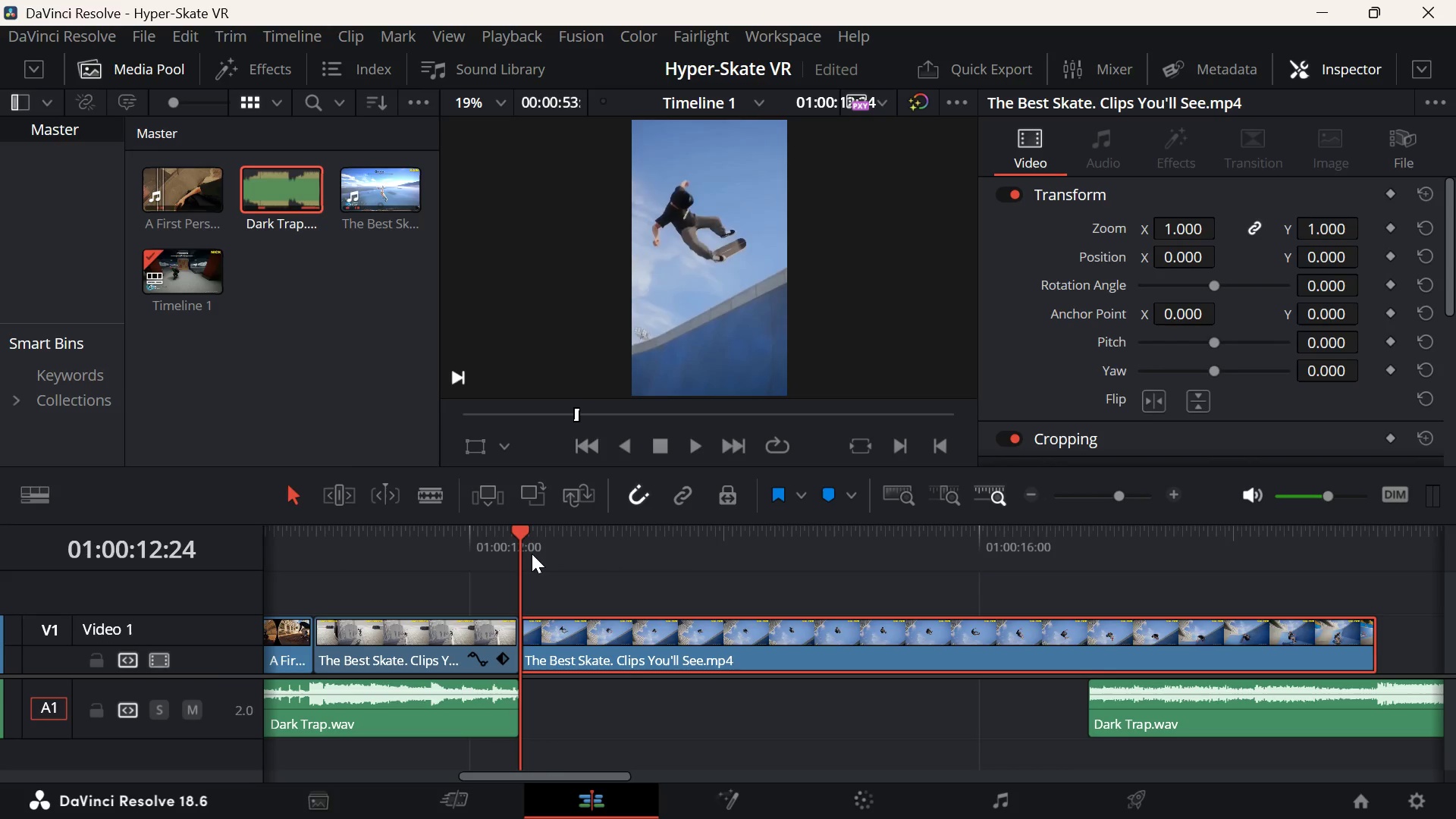 
key(Space)
 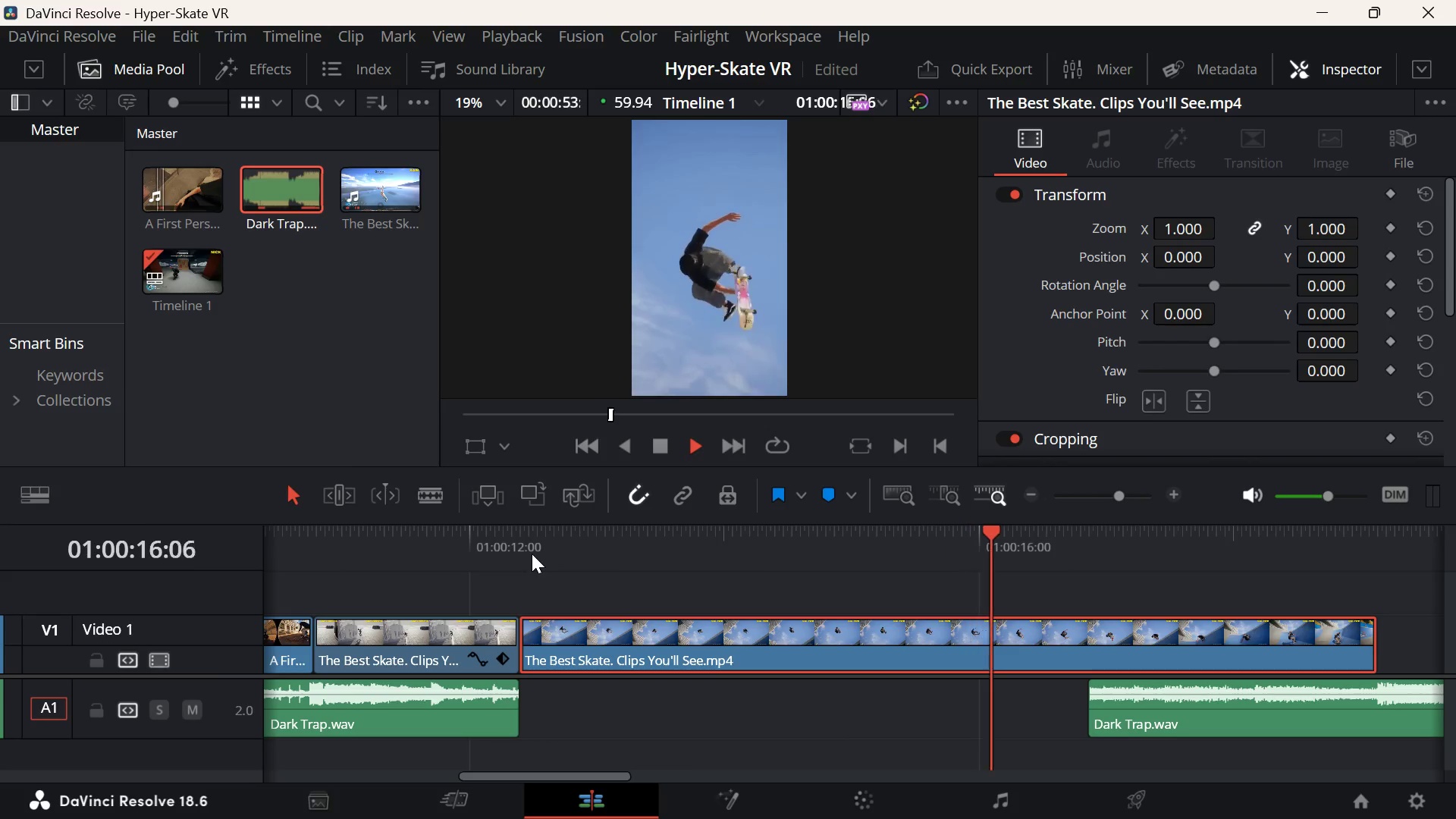 
key(Space)
 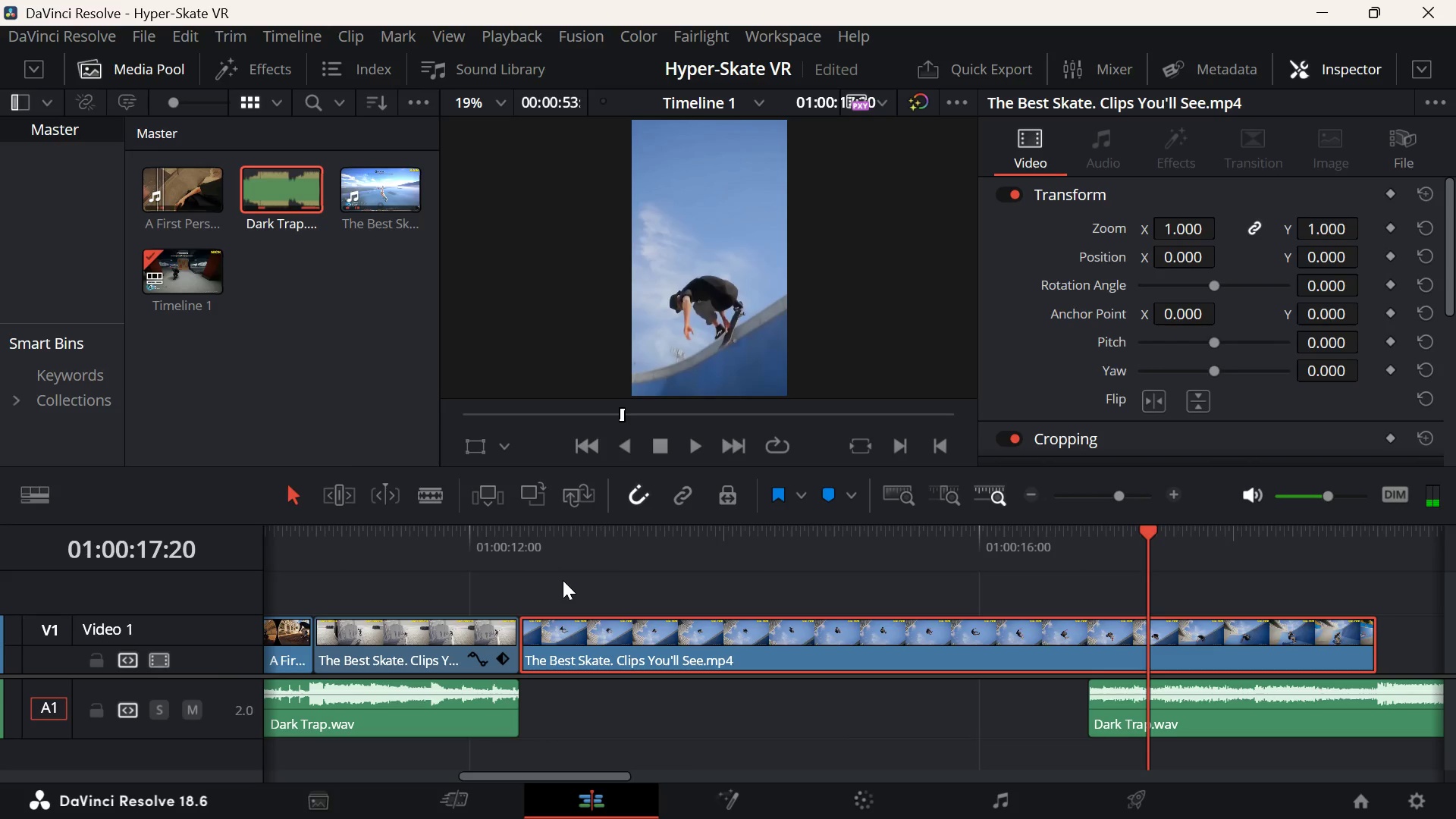 
left_click([535, 559])
 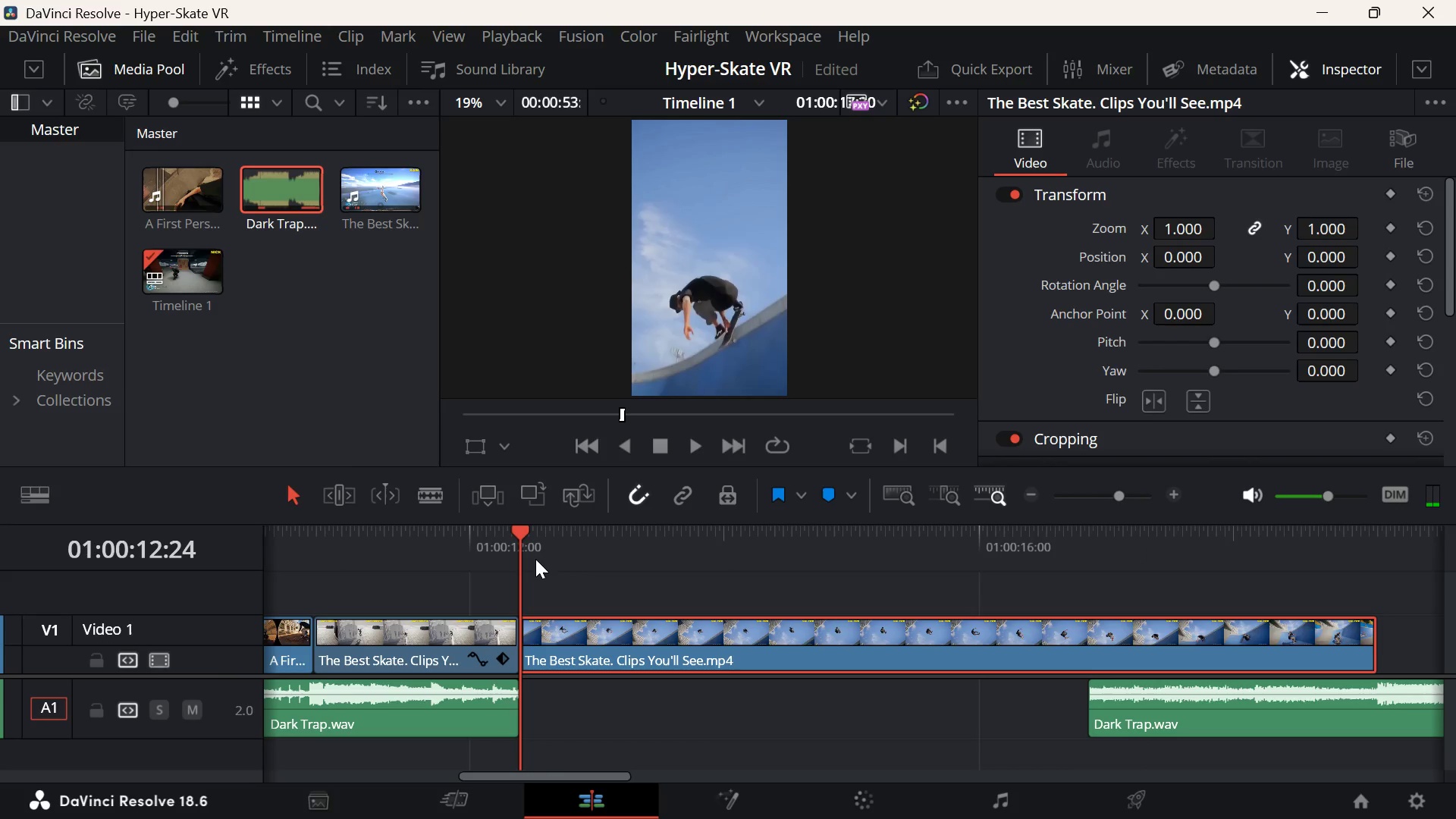 
key(Space)
 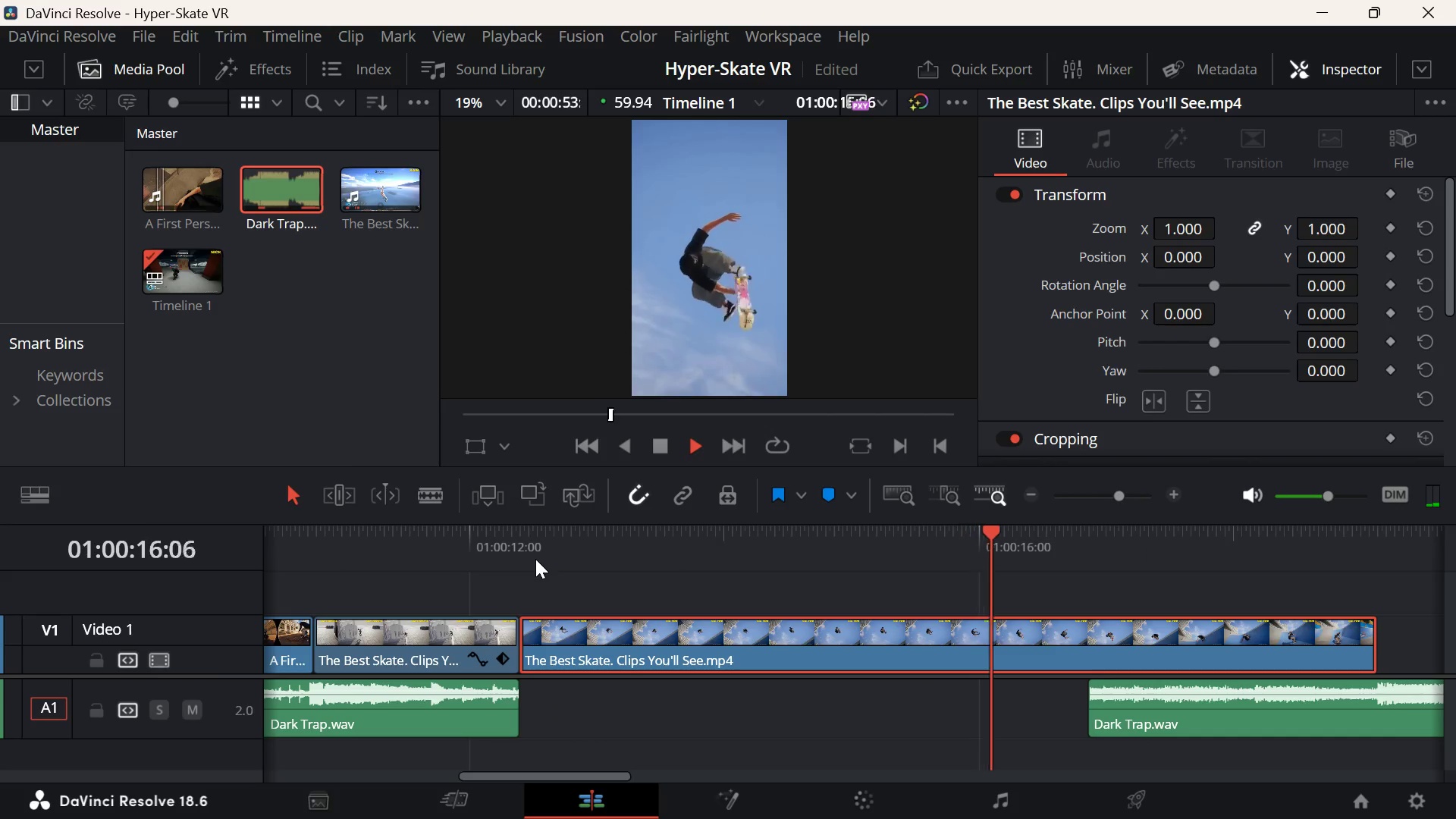 
wait(5.31)
 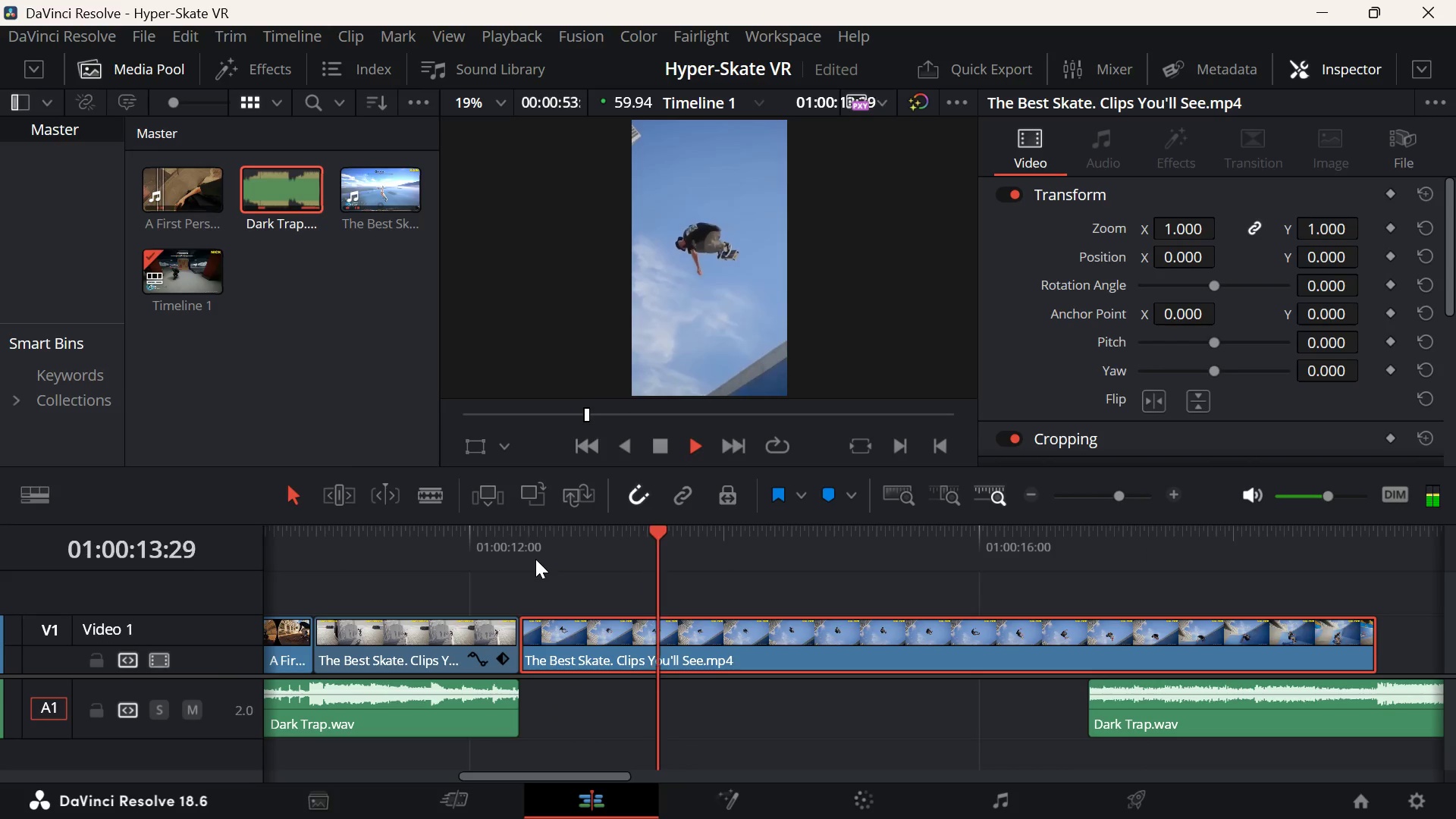 
key(Space)
 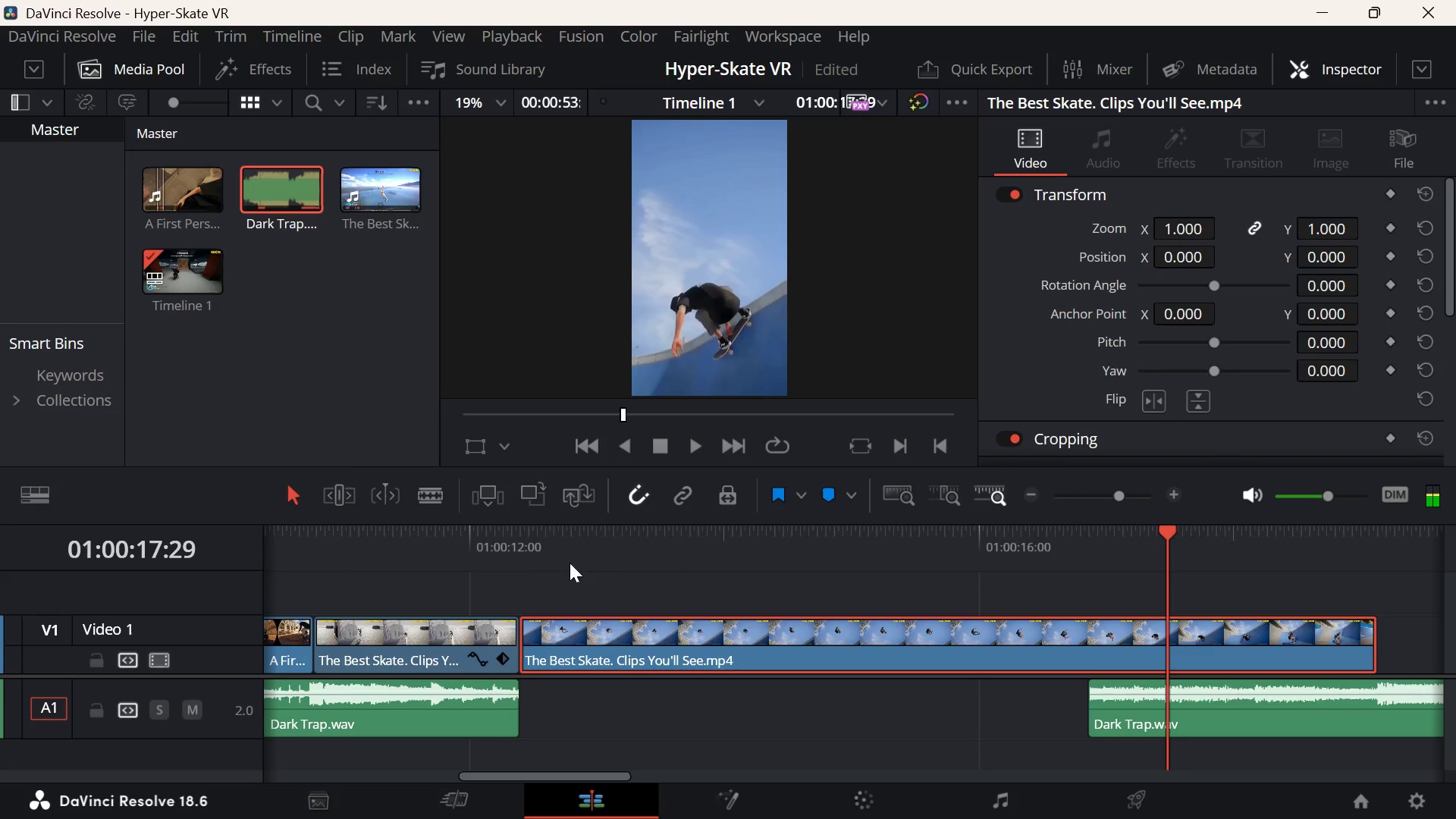 
left_click([536, 561])
 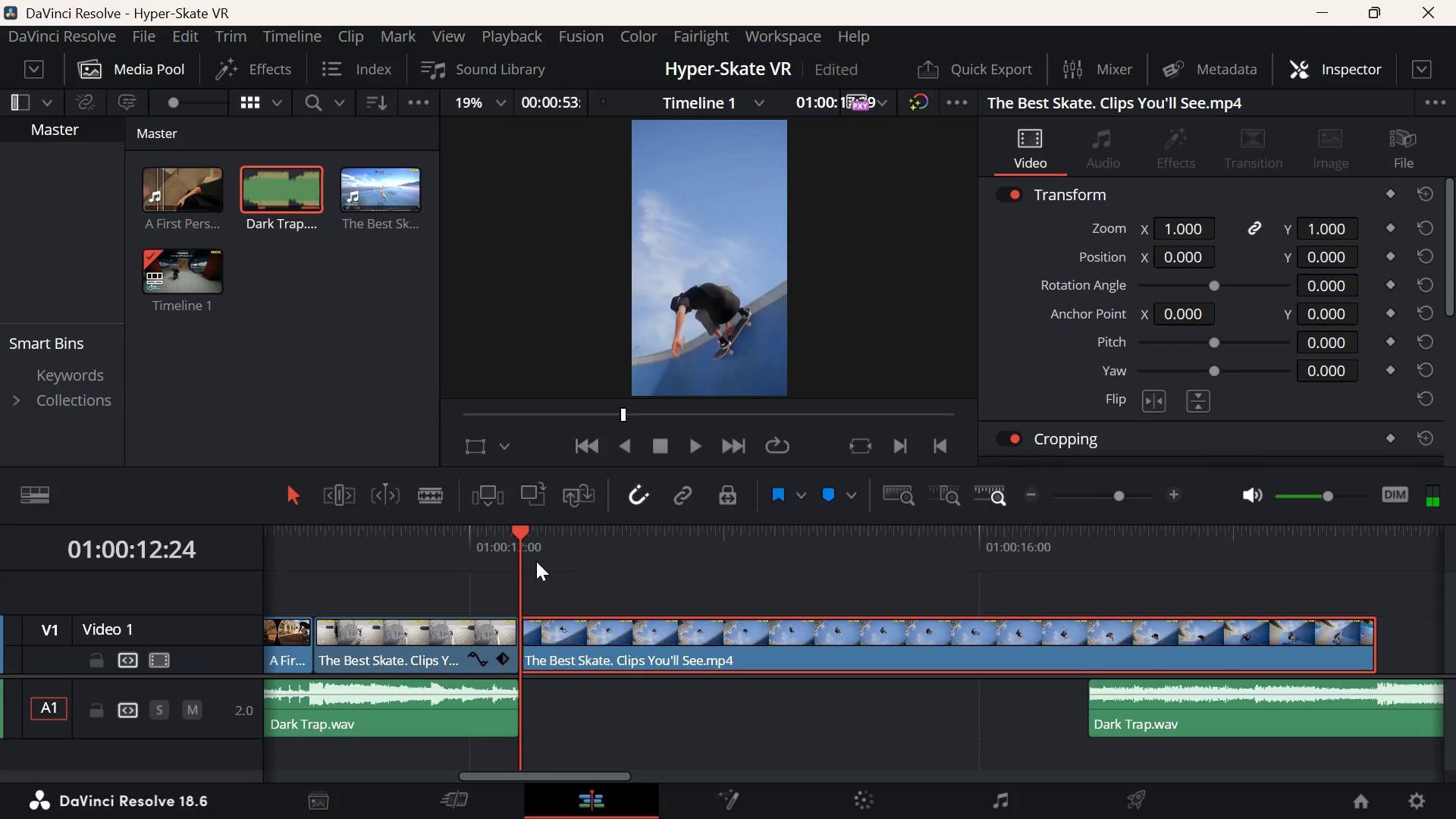 
key(Space)
 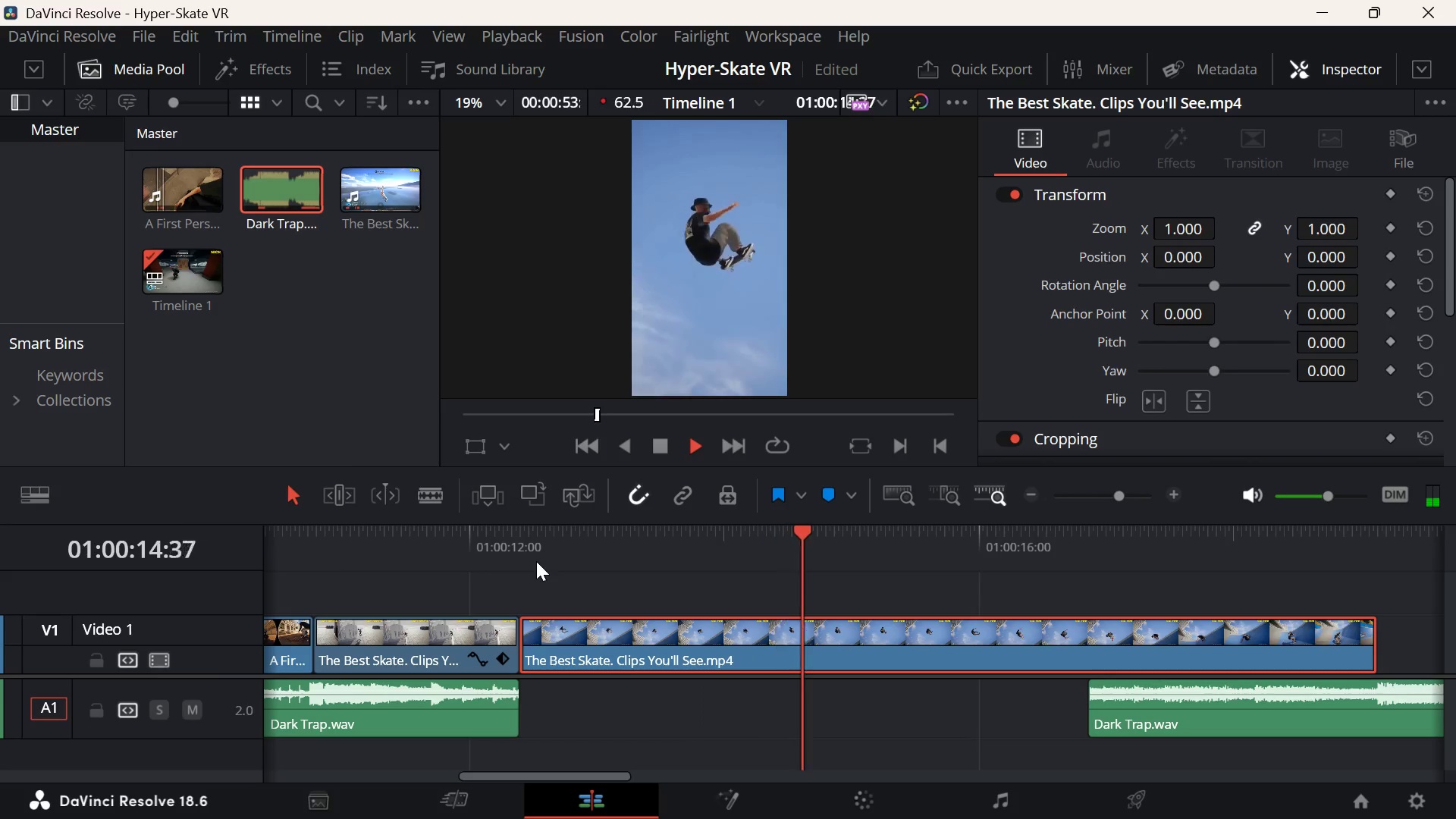 
key(Space)
 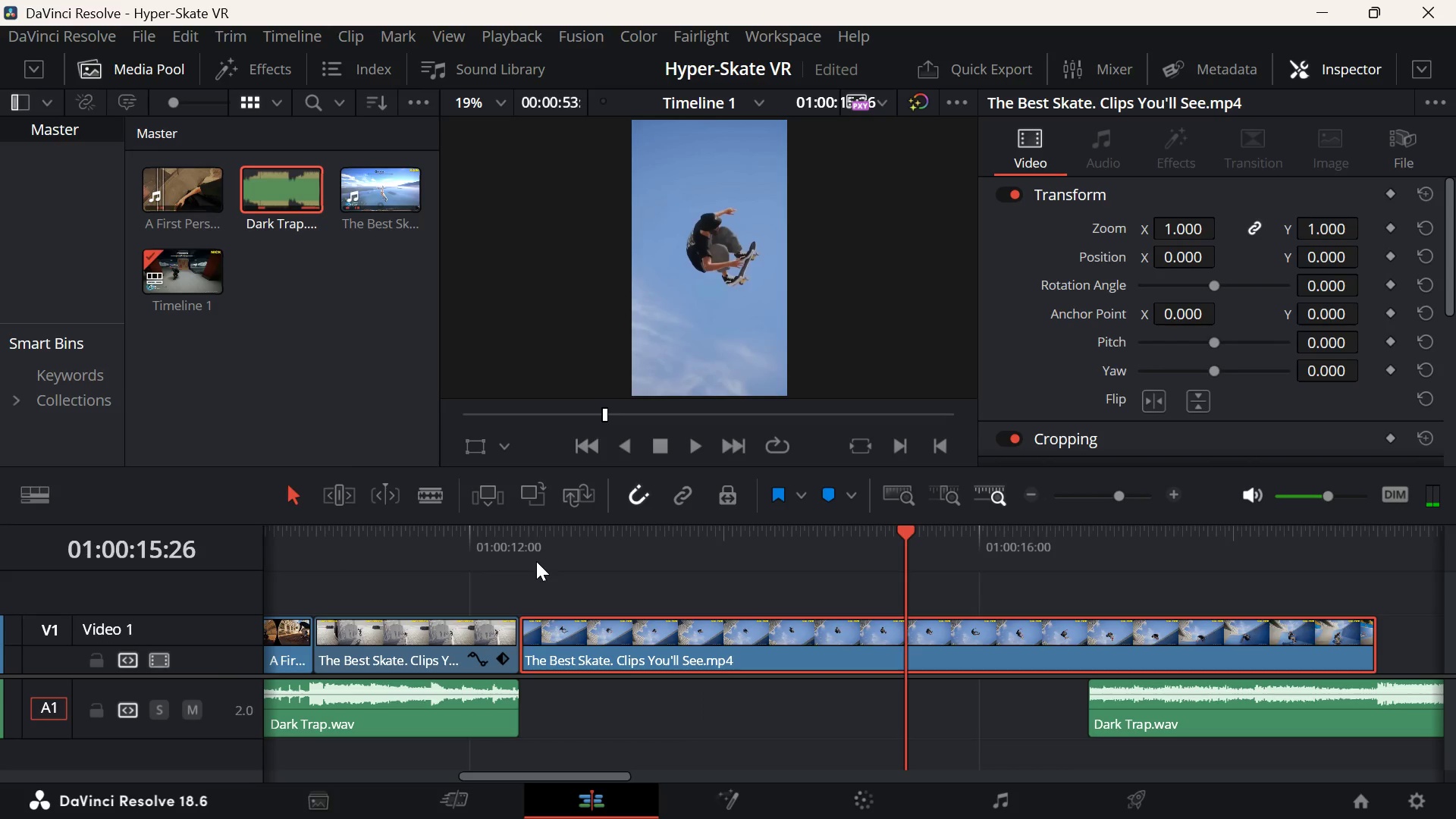 
key(Space)
 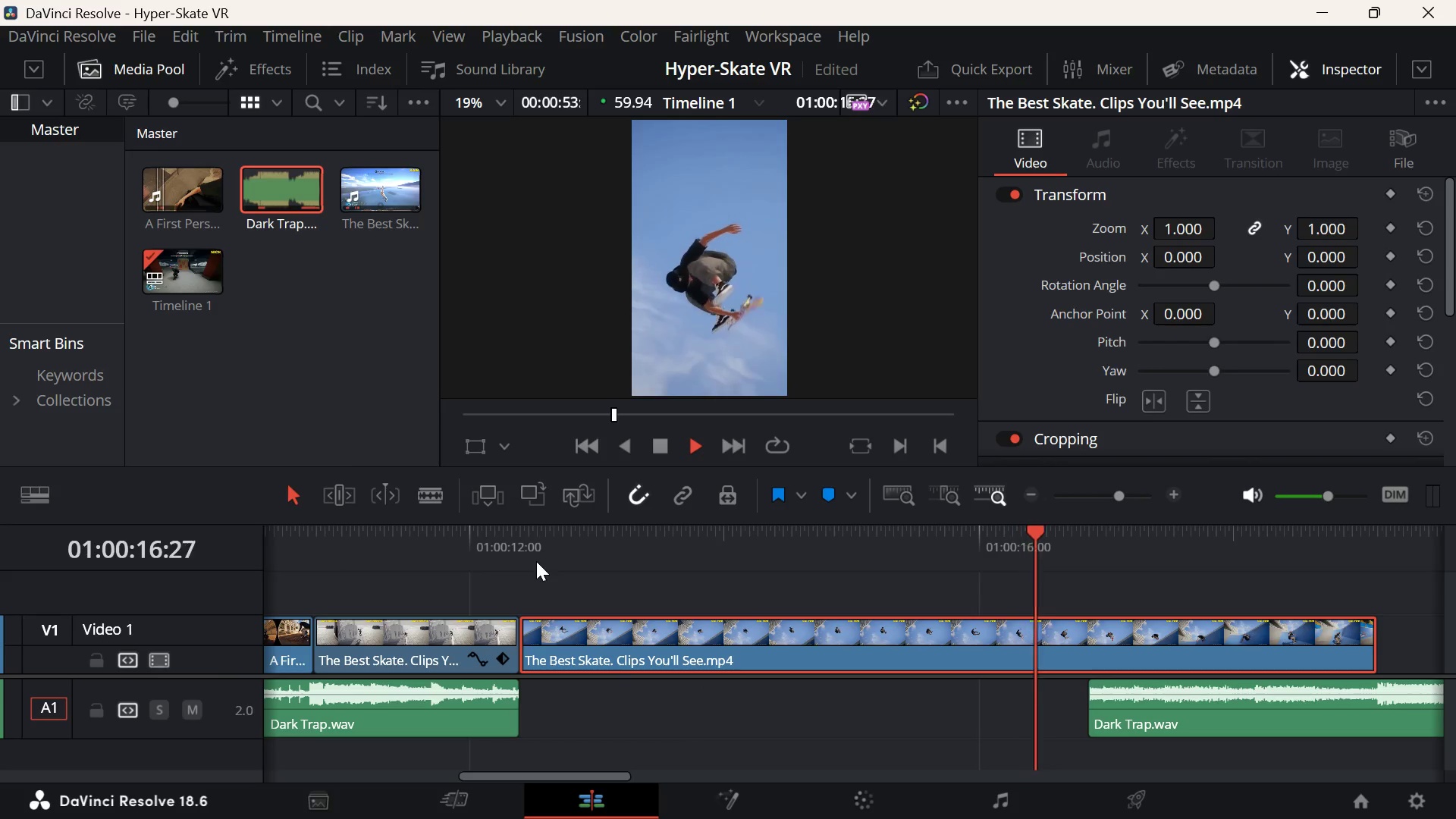 
key(Space)
 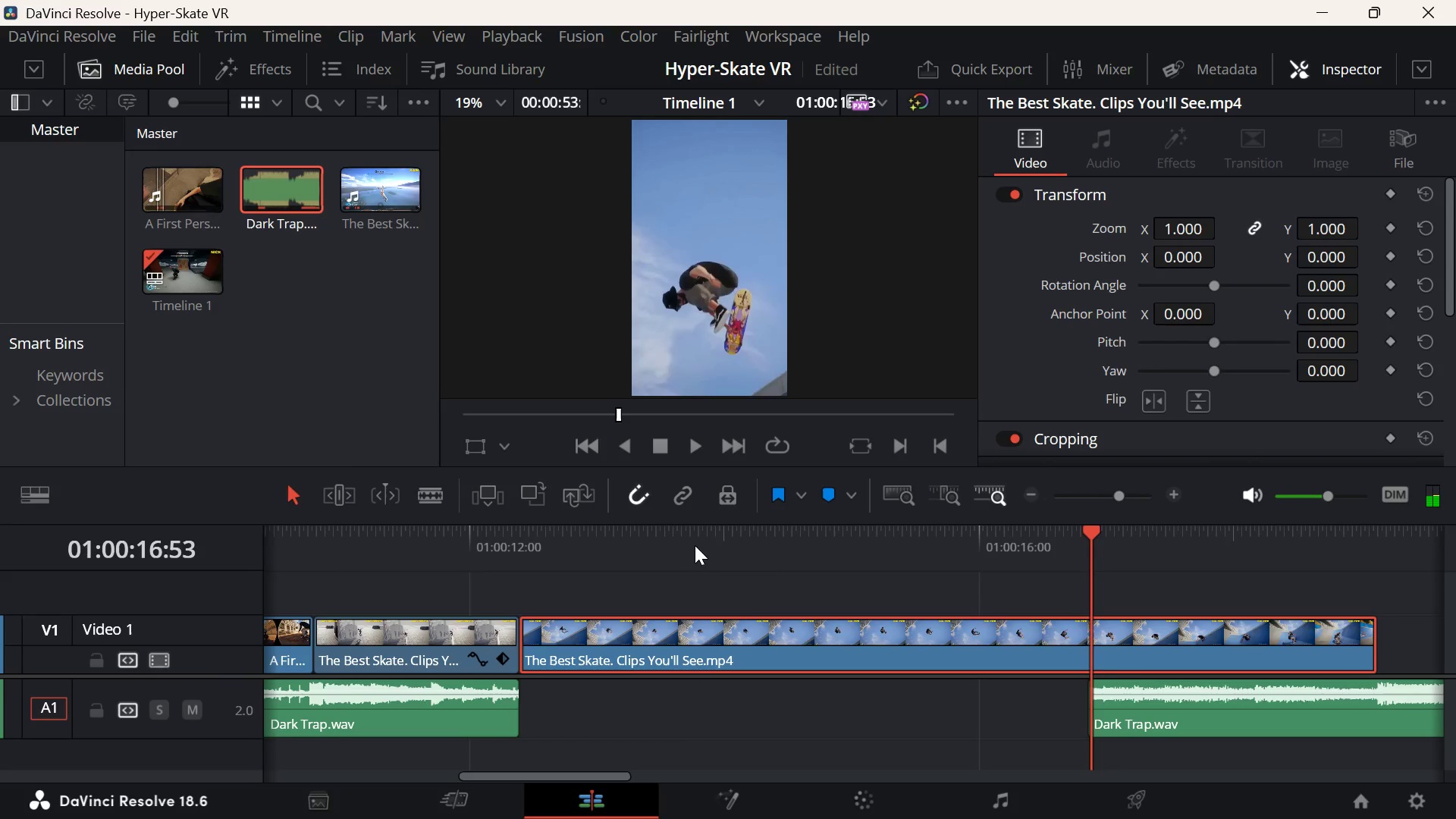 
left_click([638, 550])
 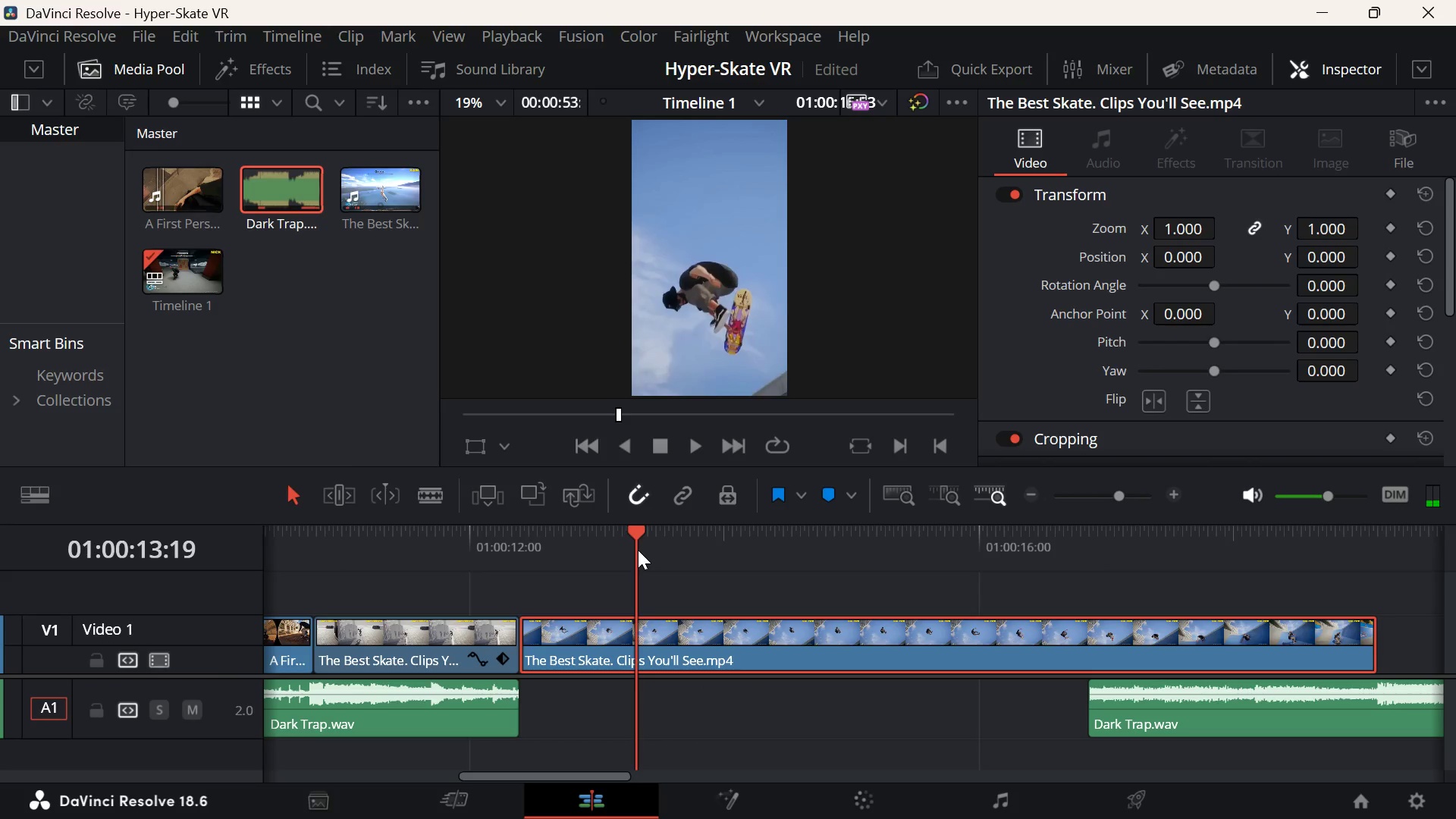 
key(Space)
 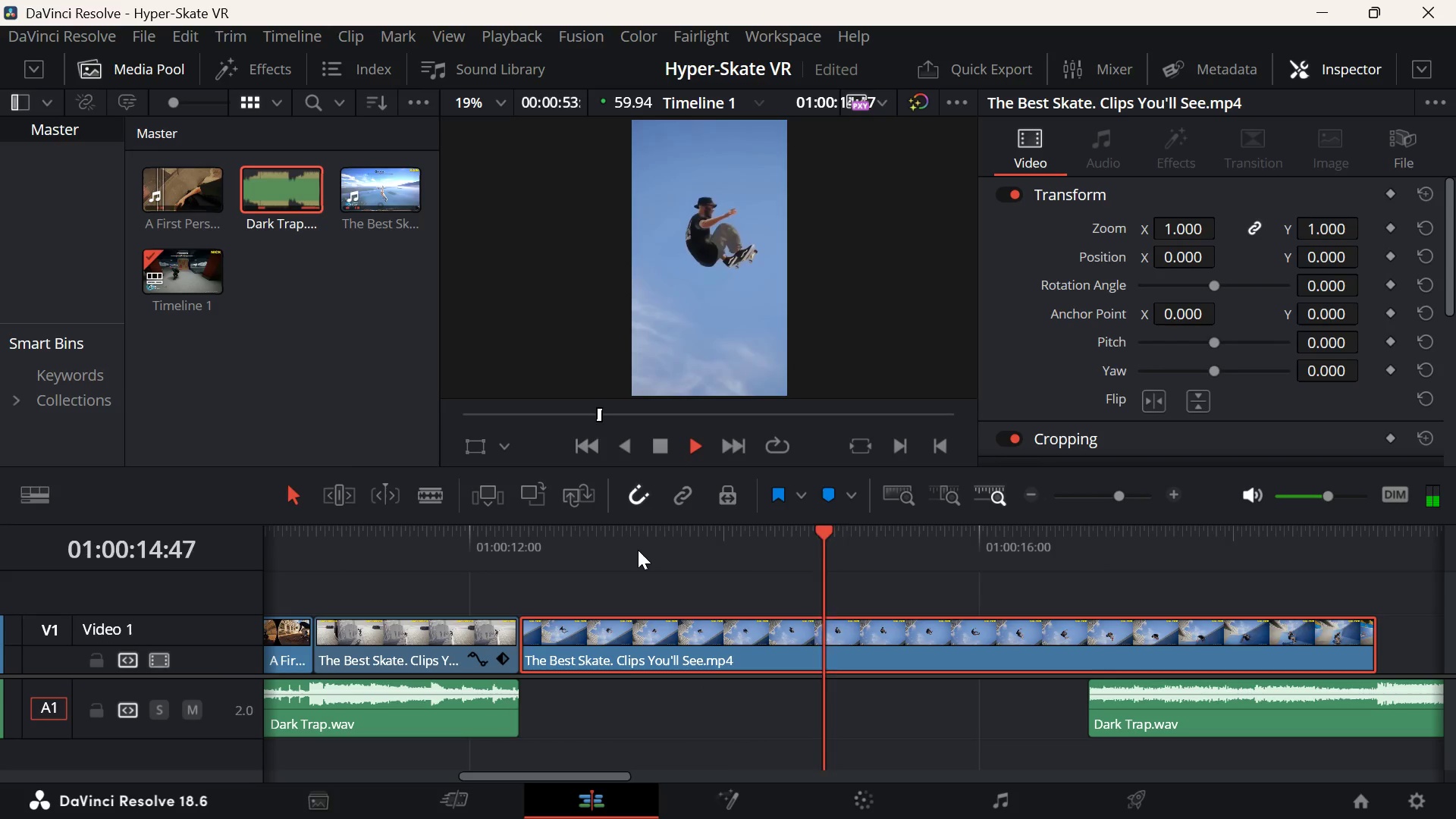 
key(Space)
 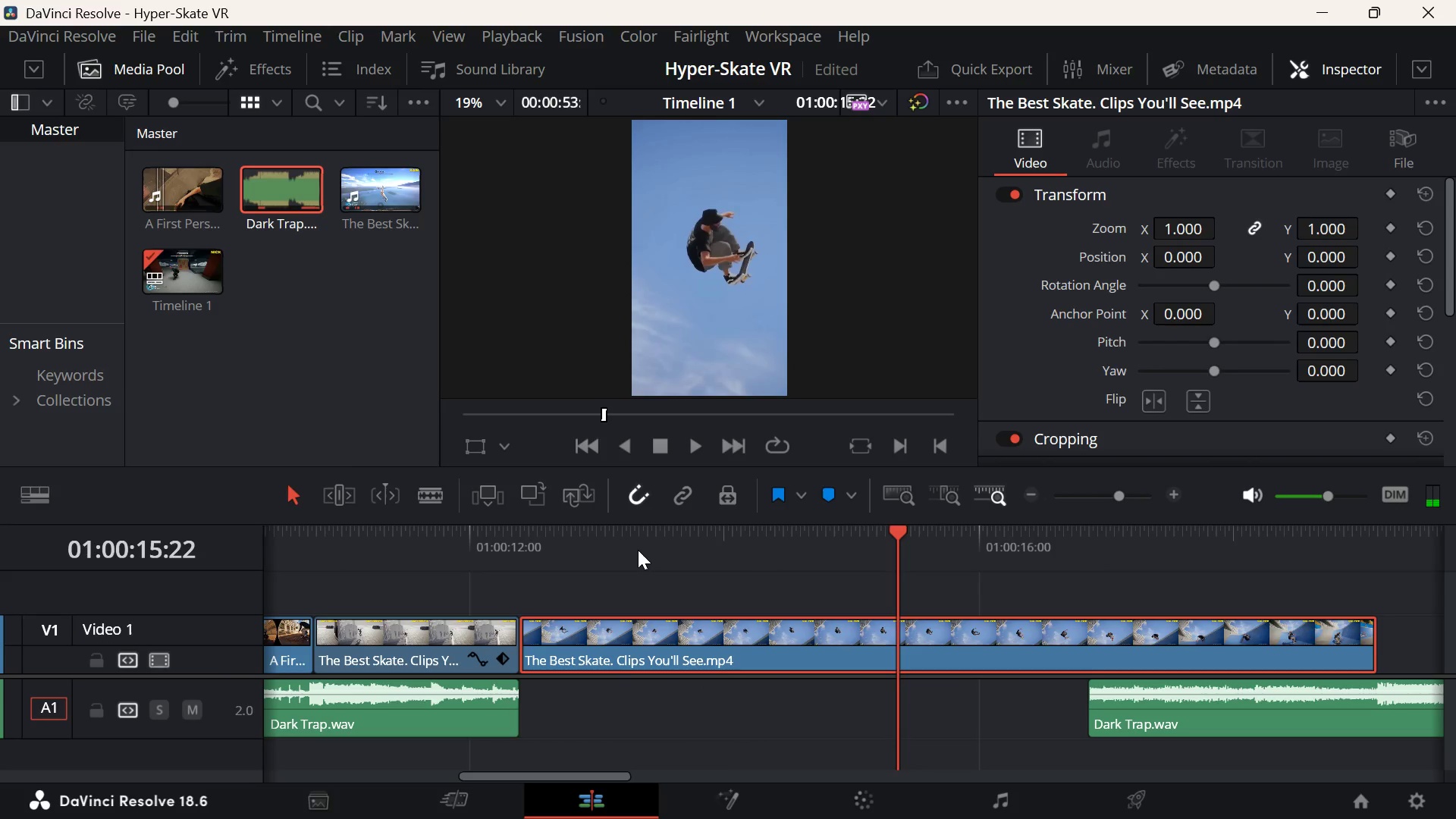 
key(Space)
 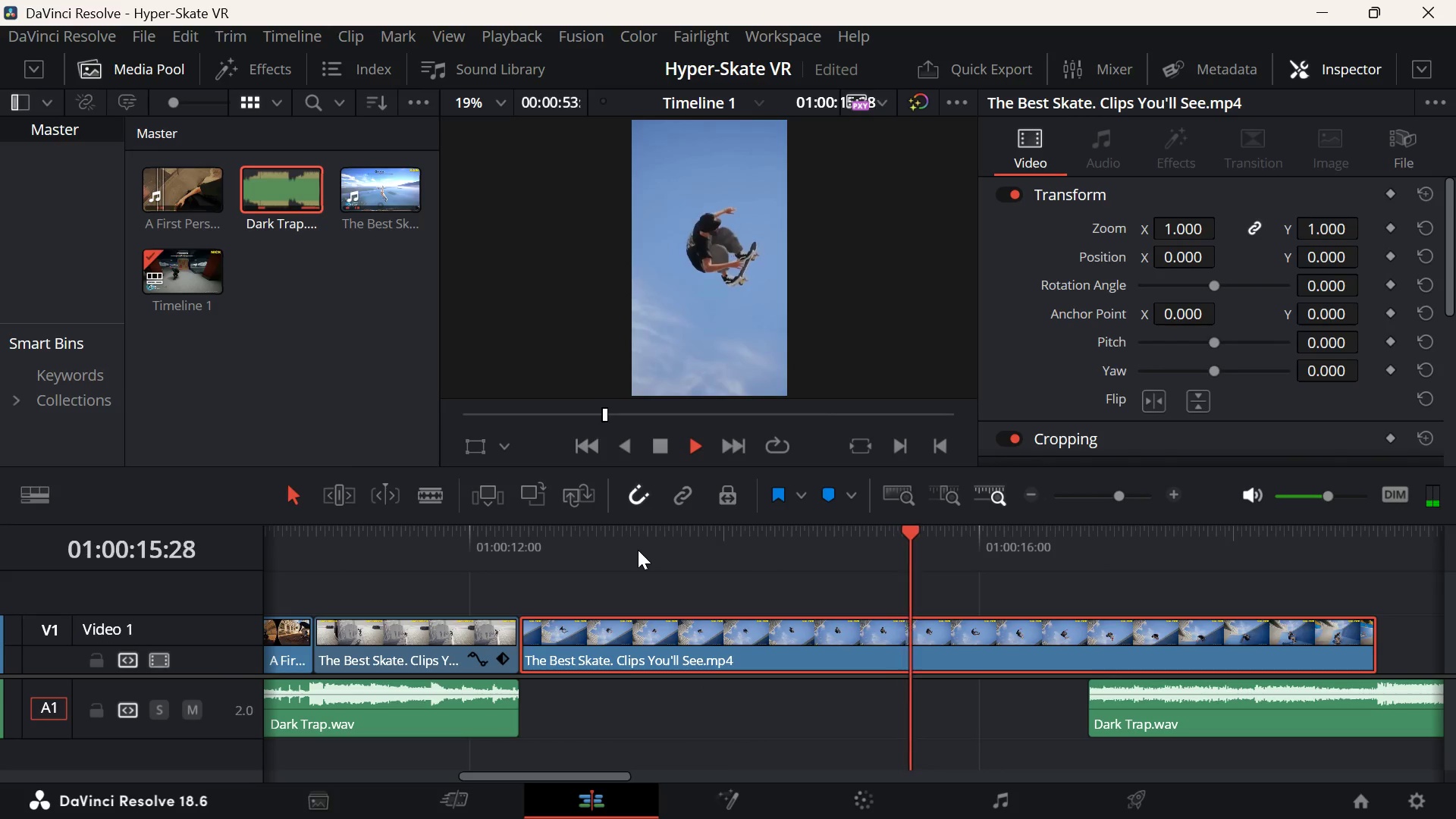 
key(Space)
 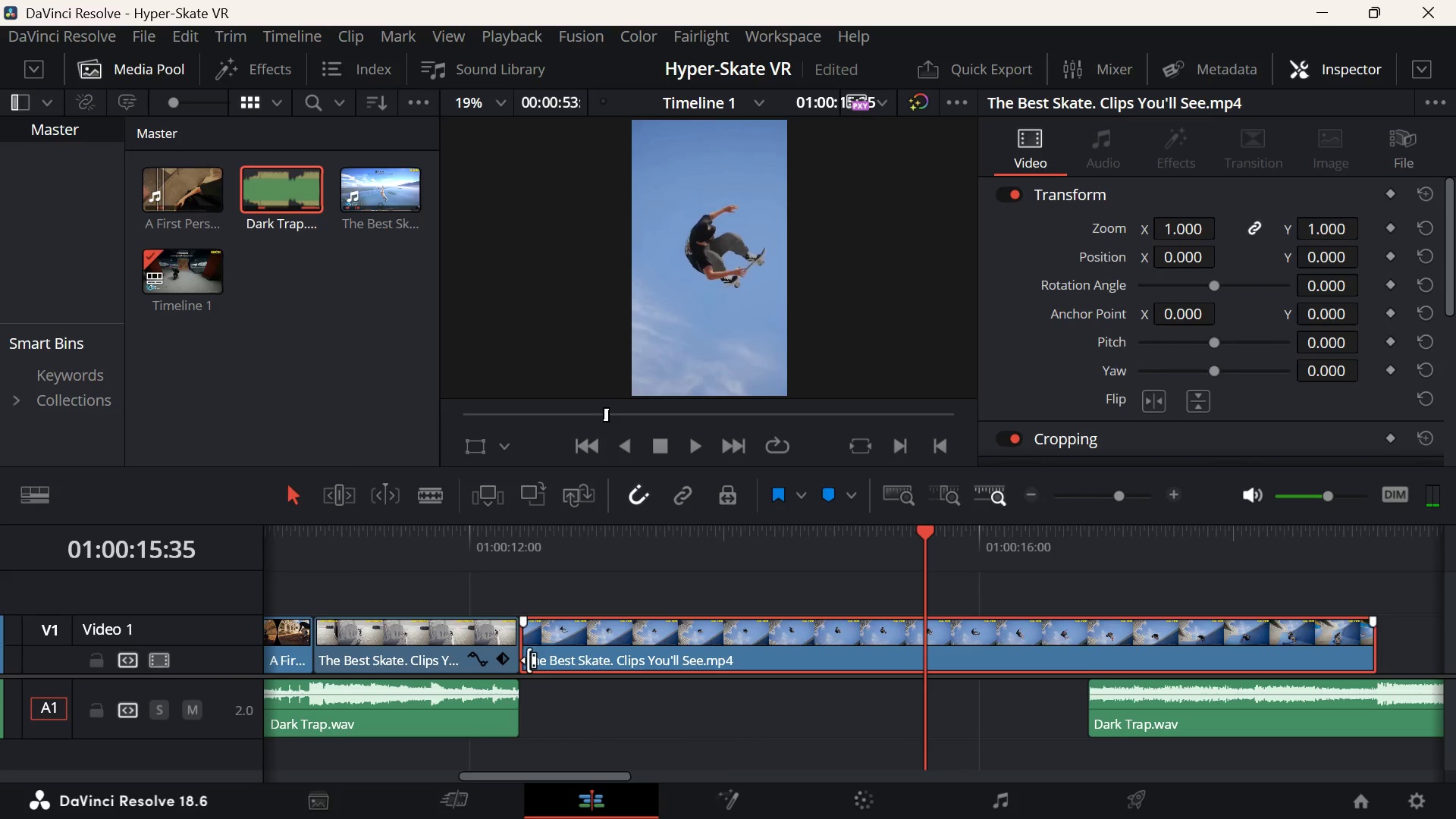 
left_click_drag(start_coordinate=[527, 658], to_coordinate=[914, 659])
 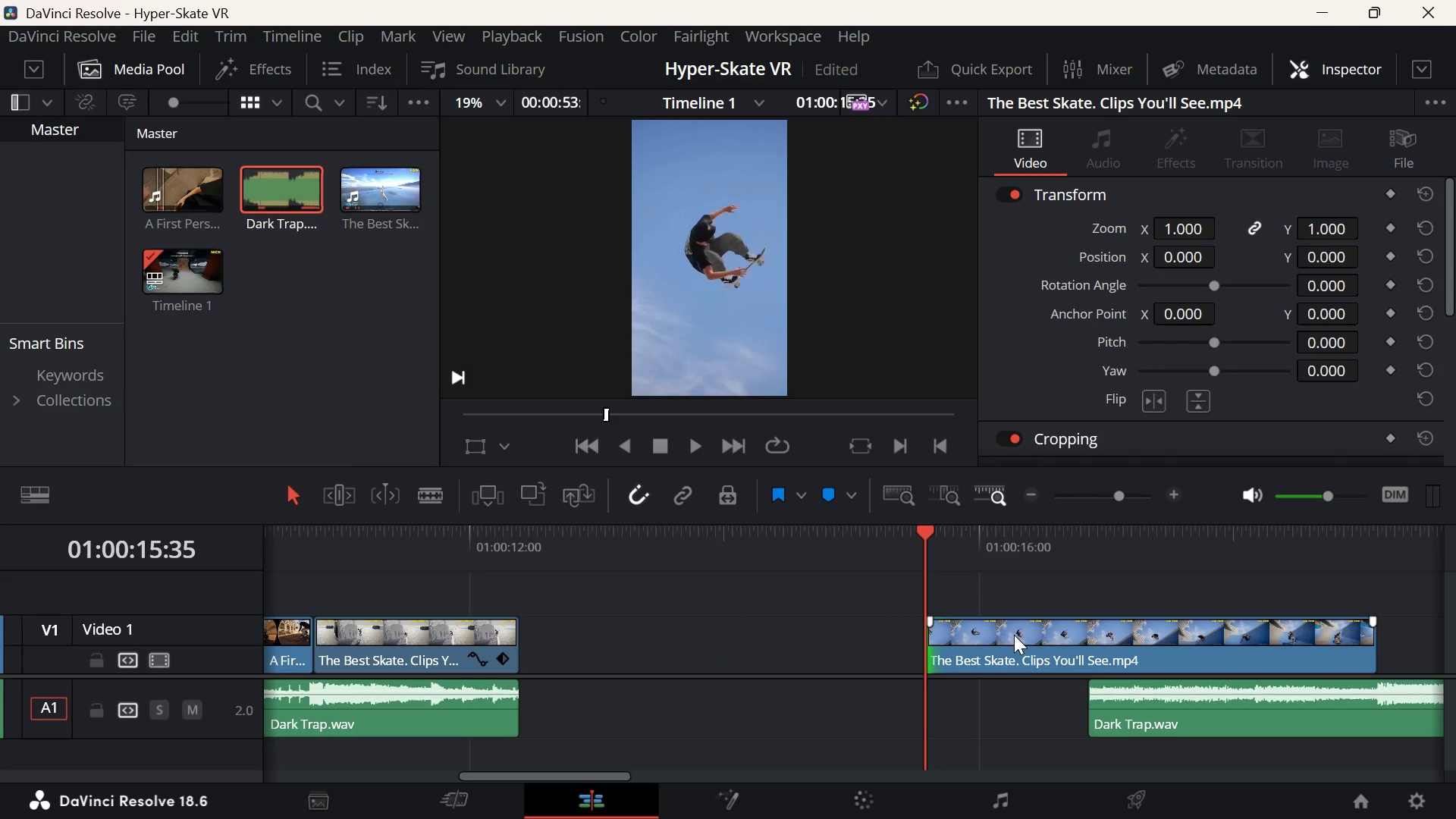 
left_click_drag(start_coordinate=[1014, 635], to_coordinate=[616, 648])
 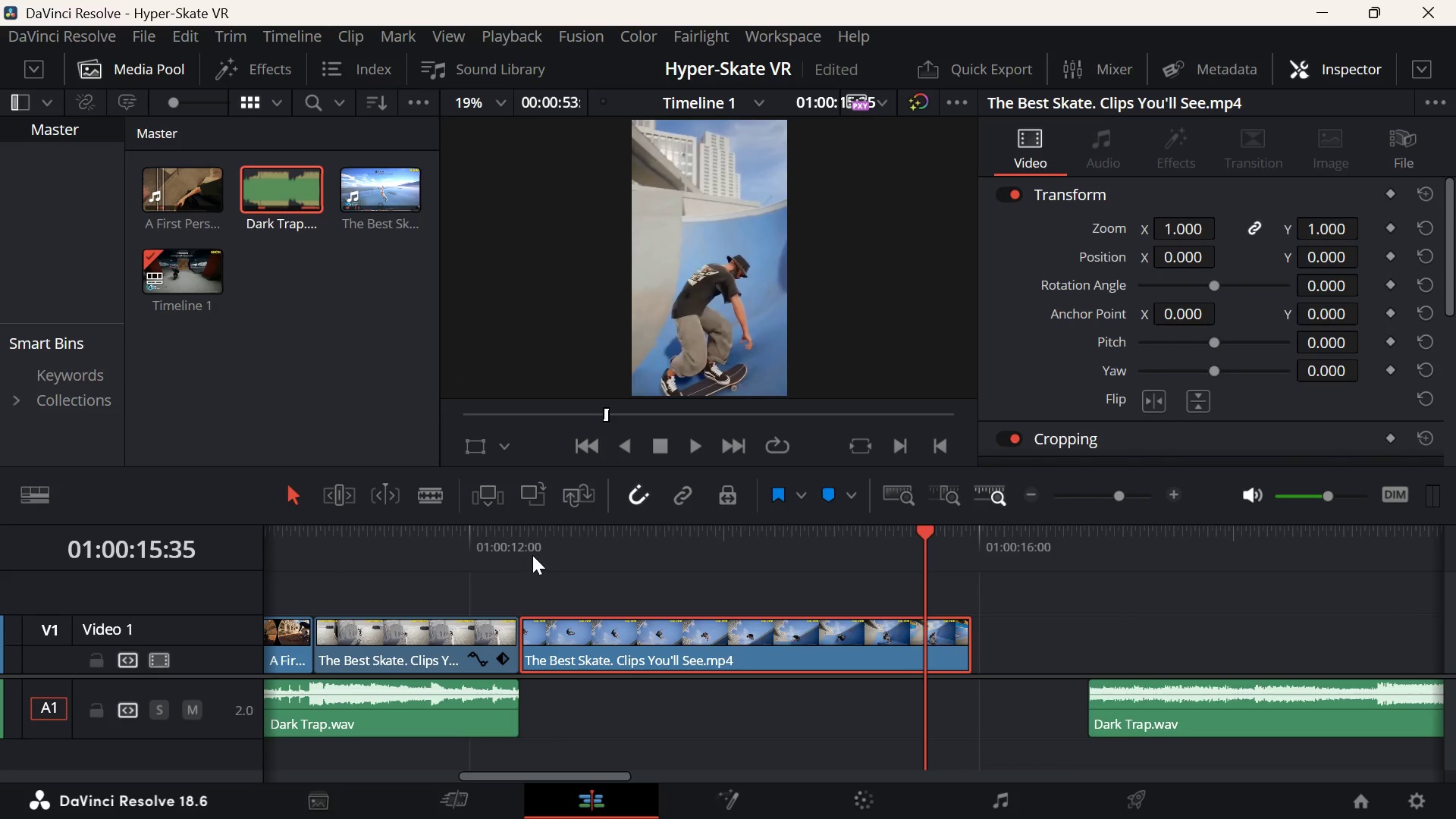 
left_click([532, 555])
 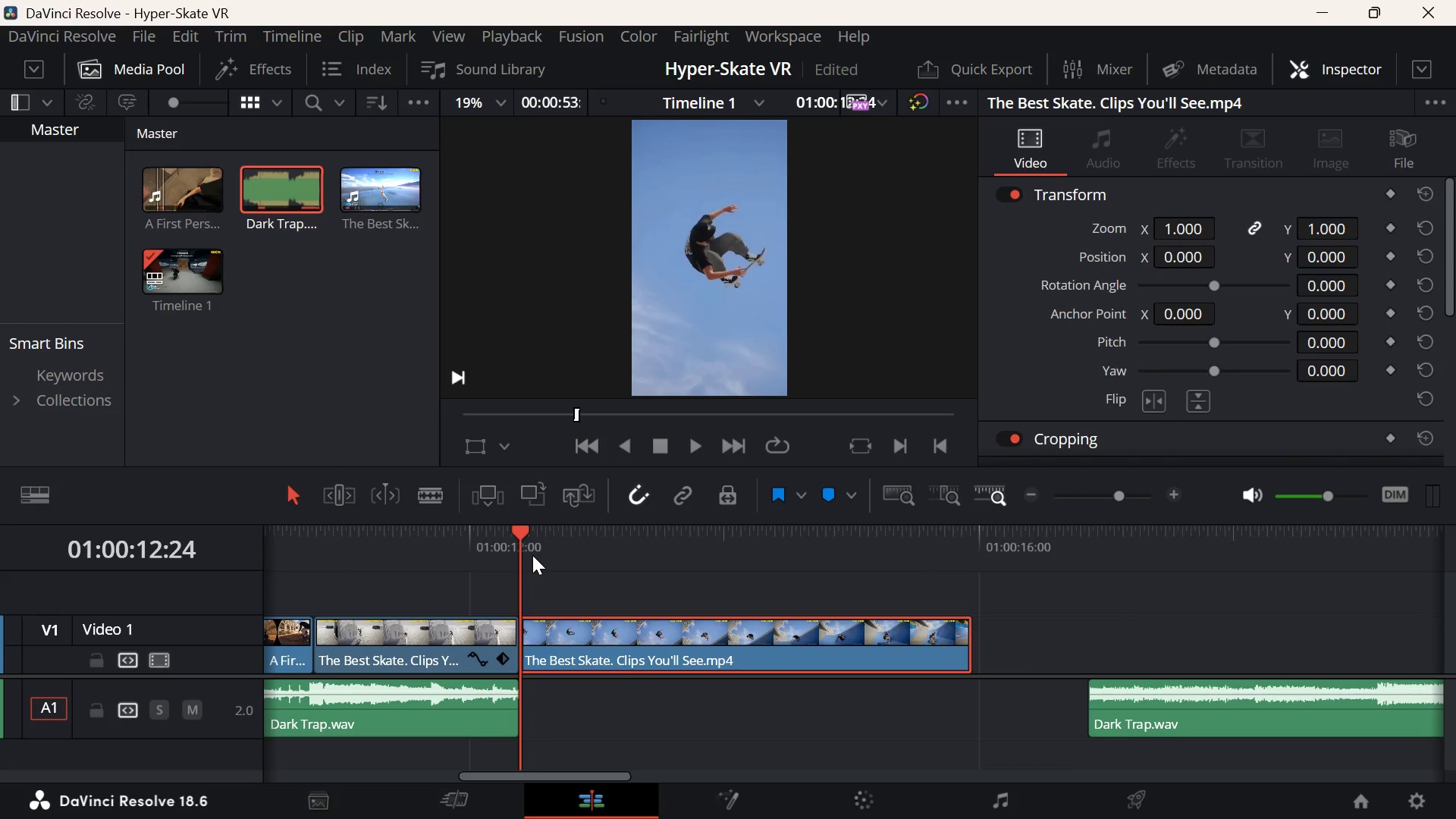 
key(Space)
 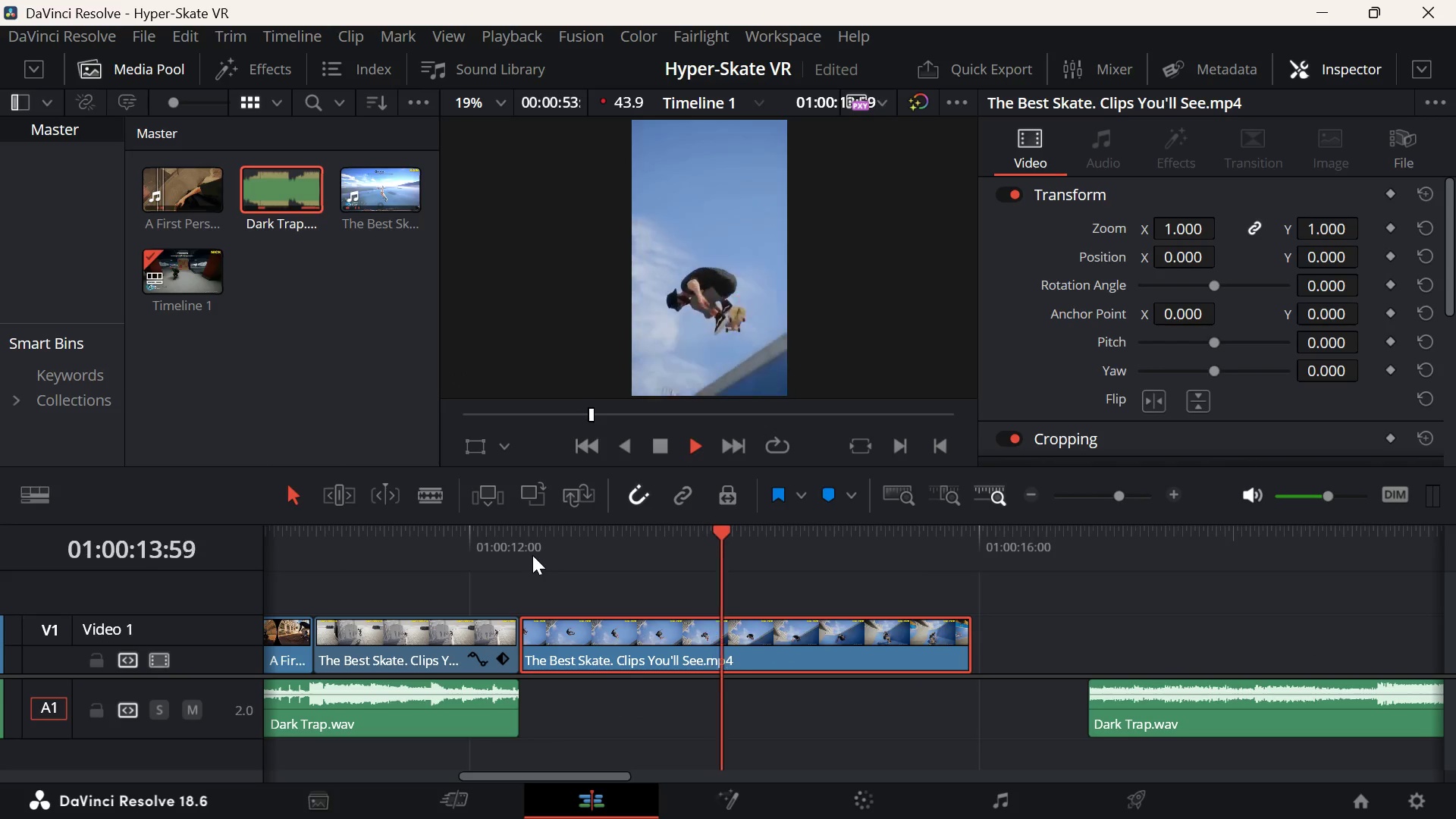 
key(Space)
 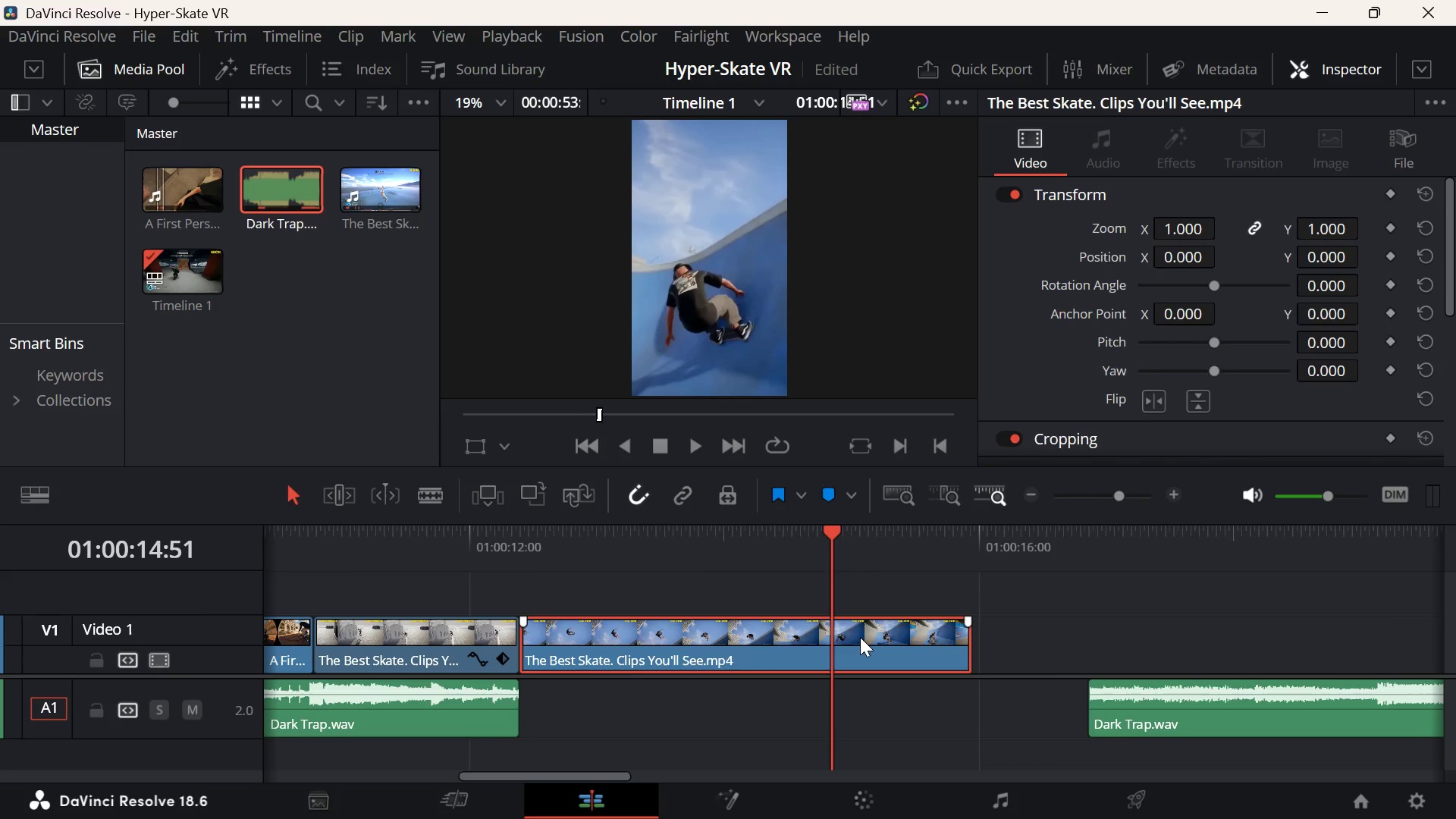 
left_click([859, 637])
 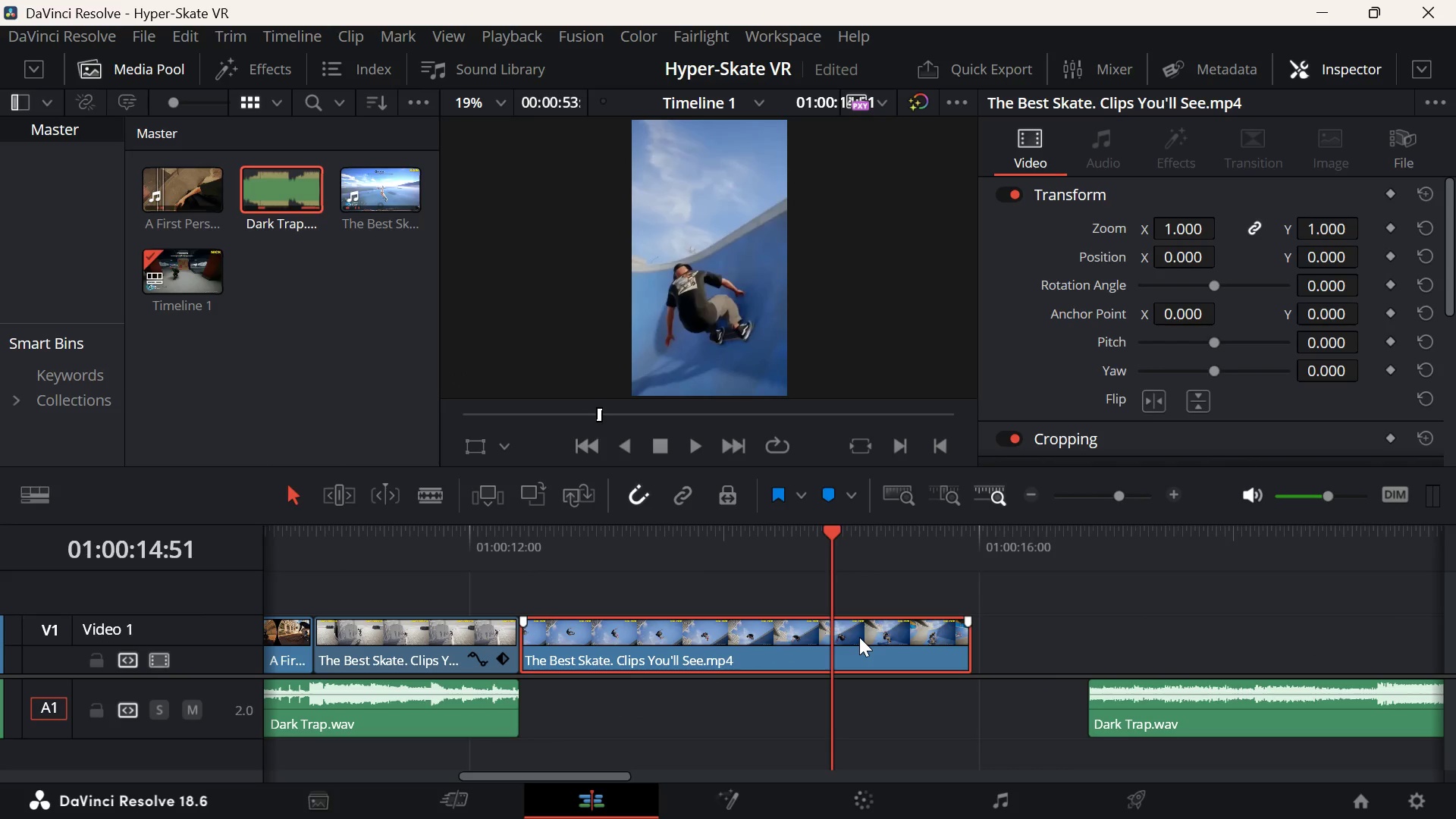 
key(D)
 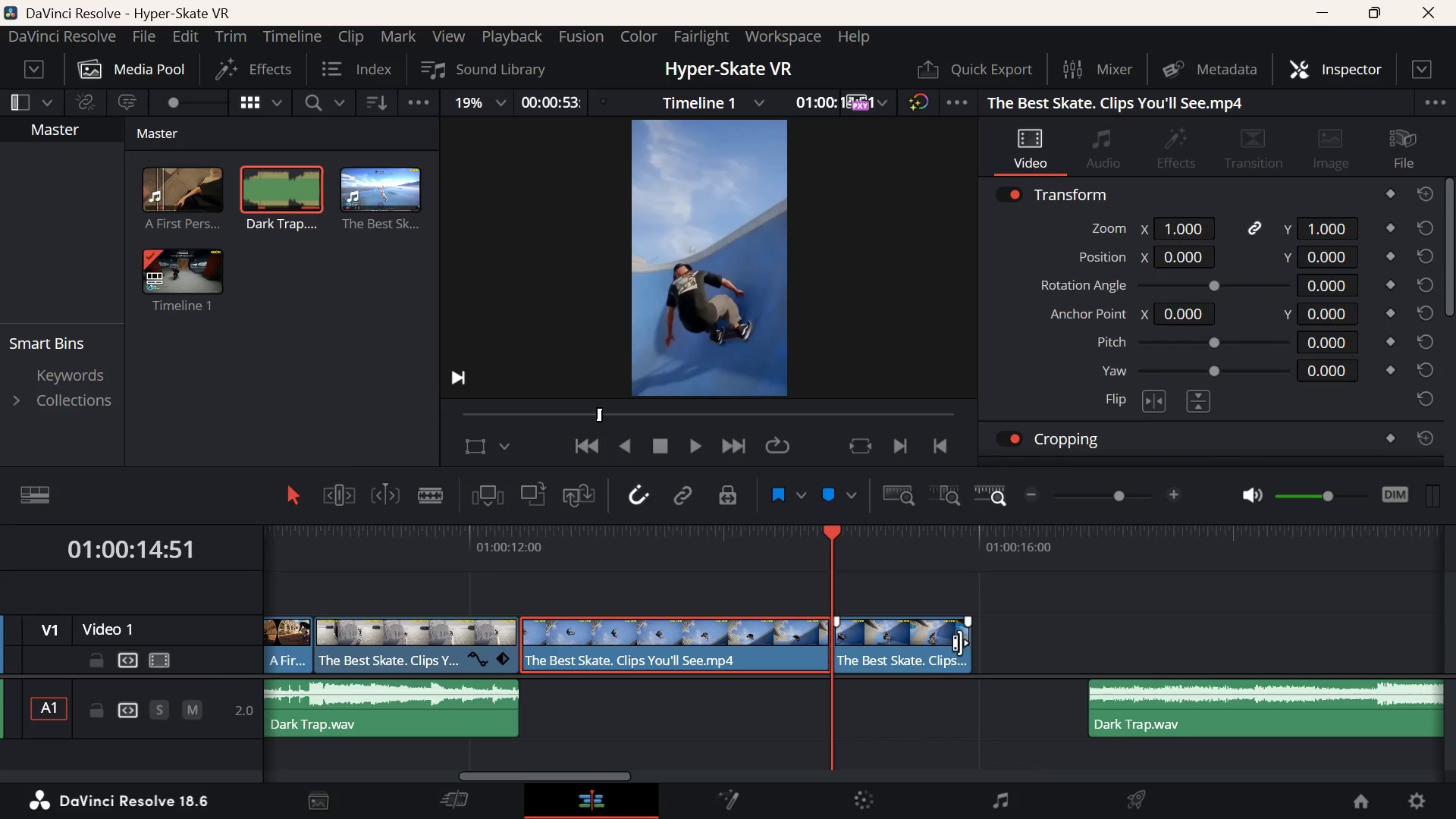 
left_click_drag(start_coordinate=[960, 642], to_coordinate=[1009, 631])
 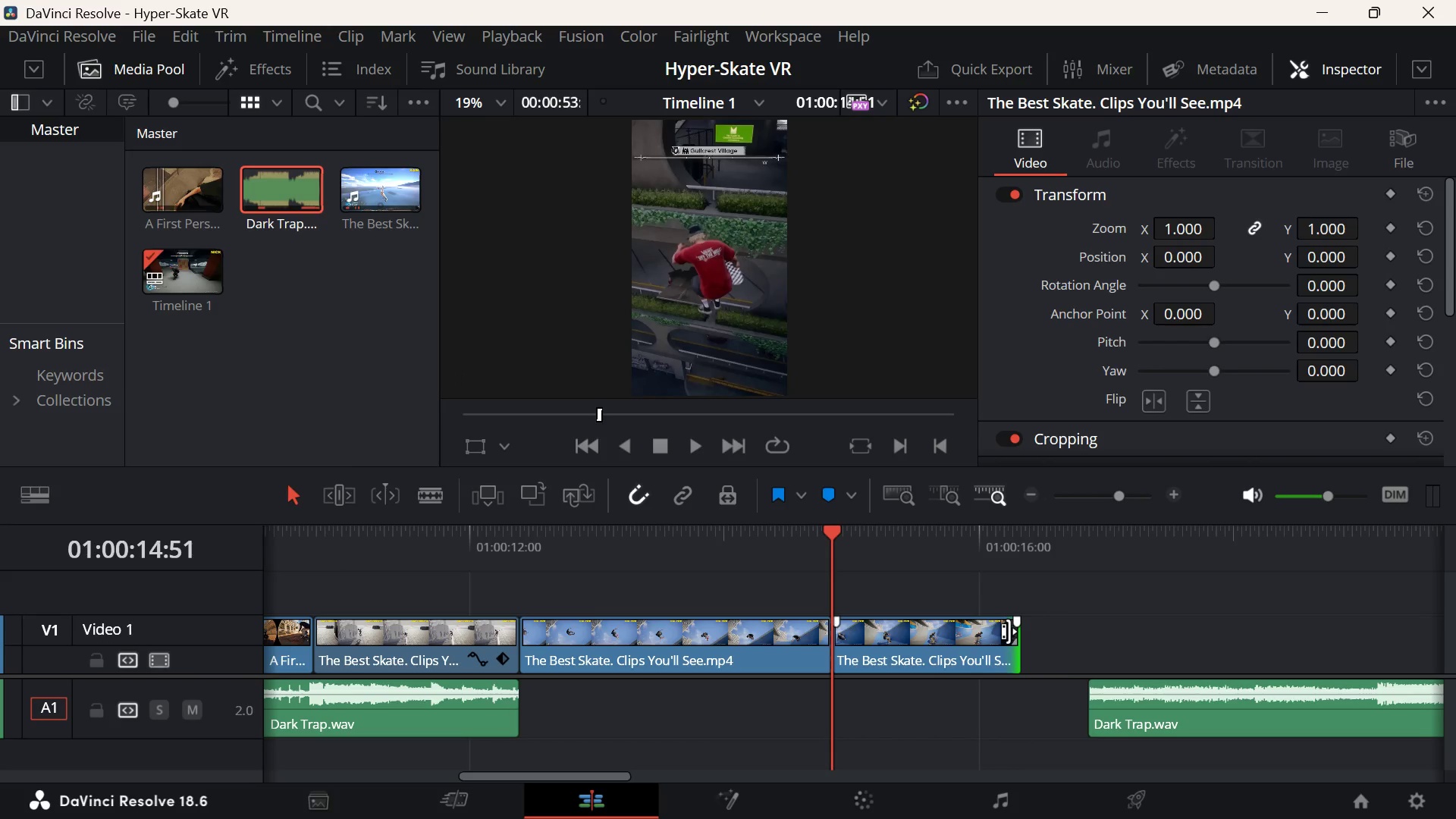 
key(Control+Z)
 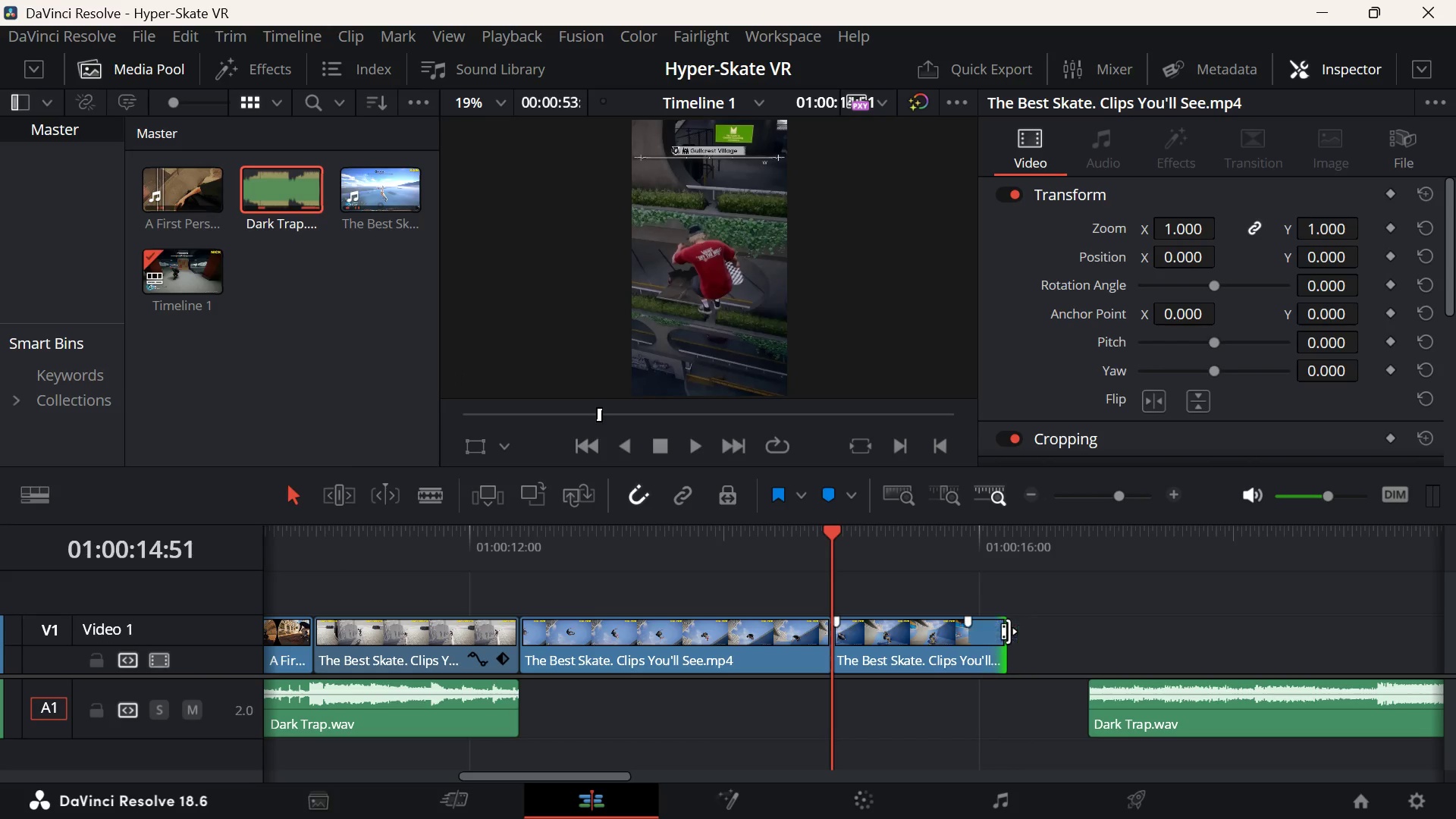 
key(Control+X)
 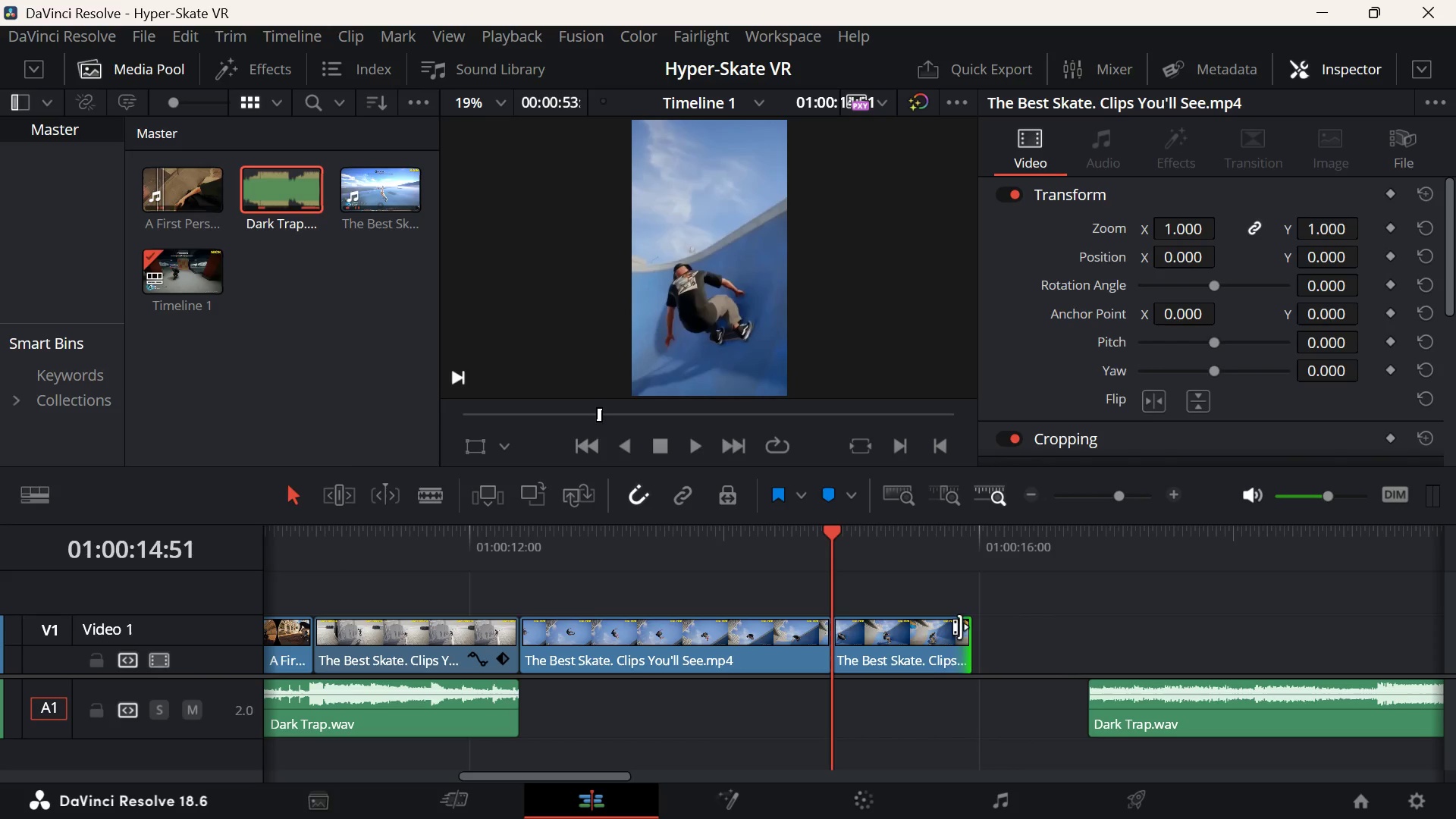 
key(Space)
 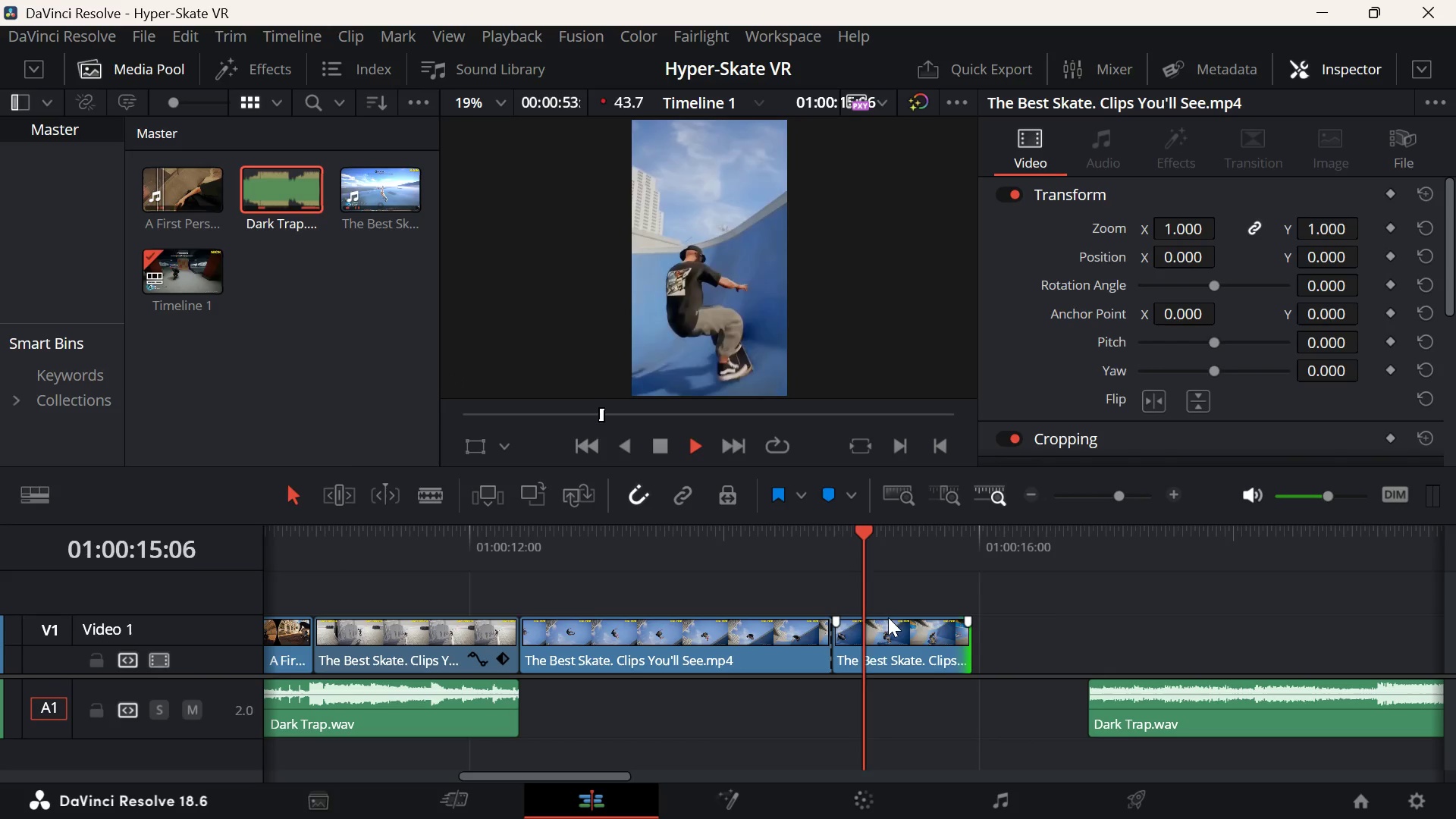 
key(Space)
 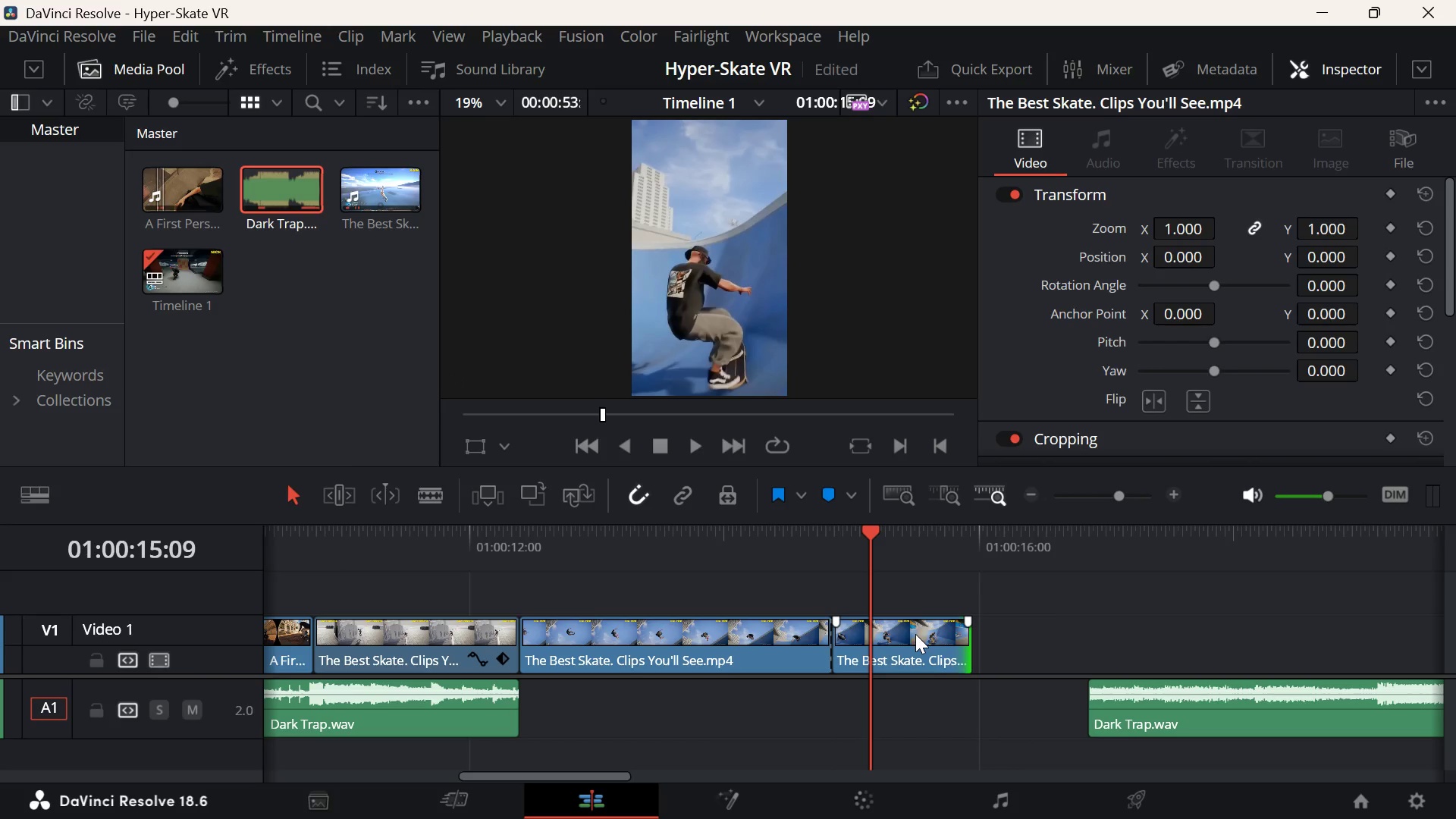 
left_click([915, 634])
 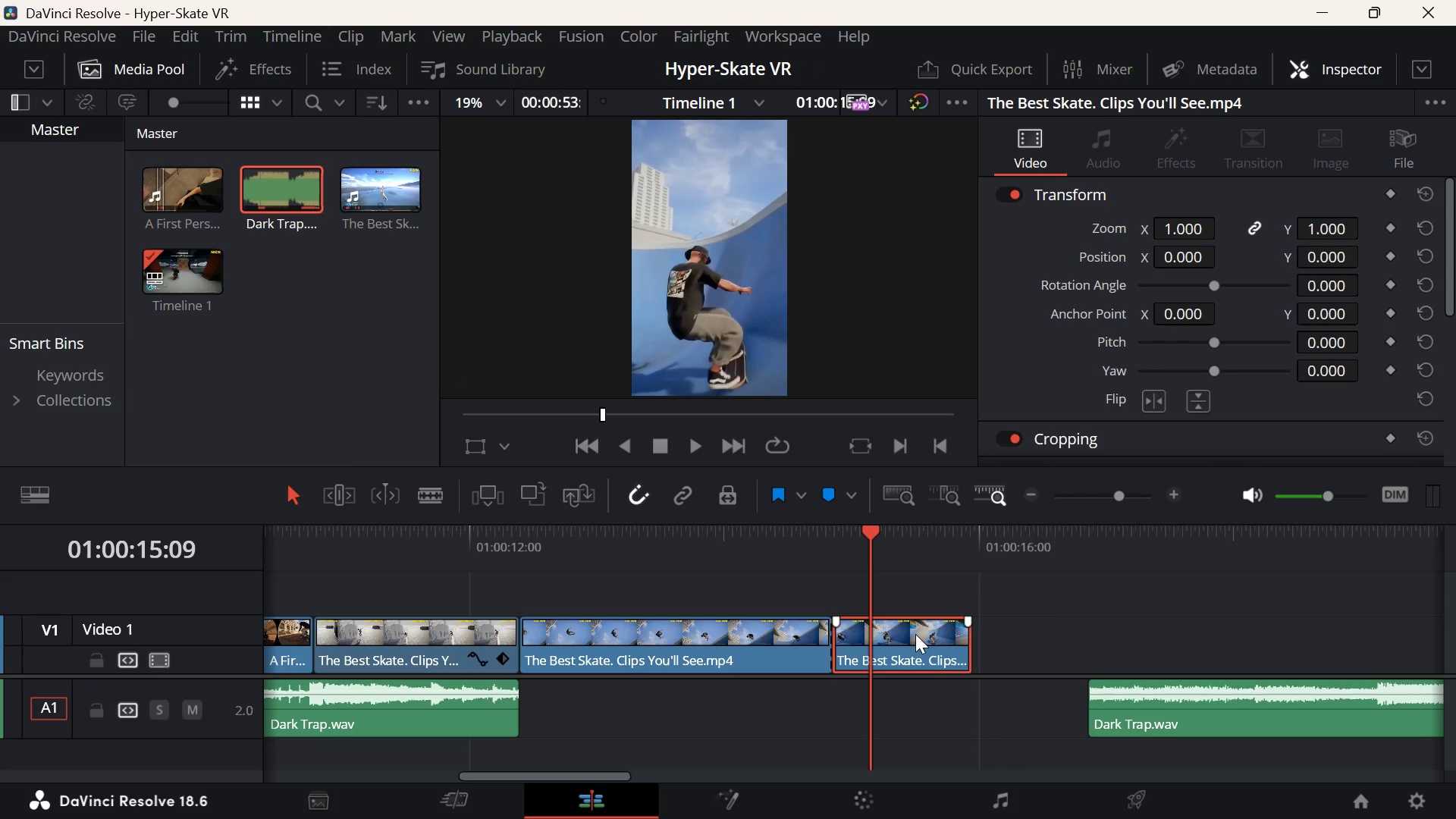 
right_click([915, 634])
 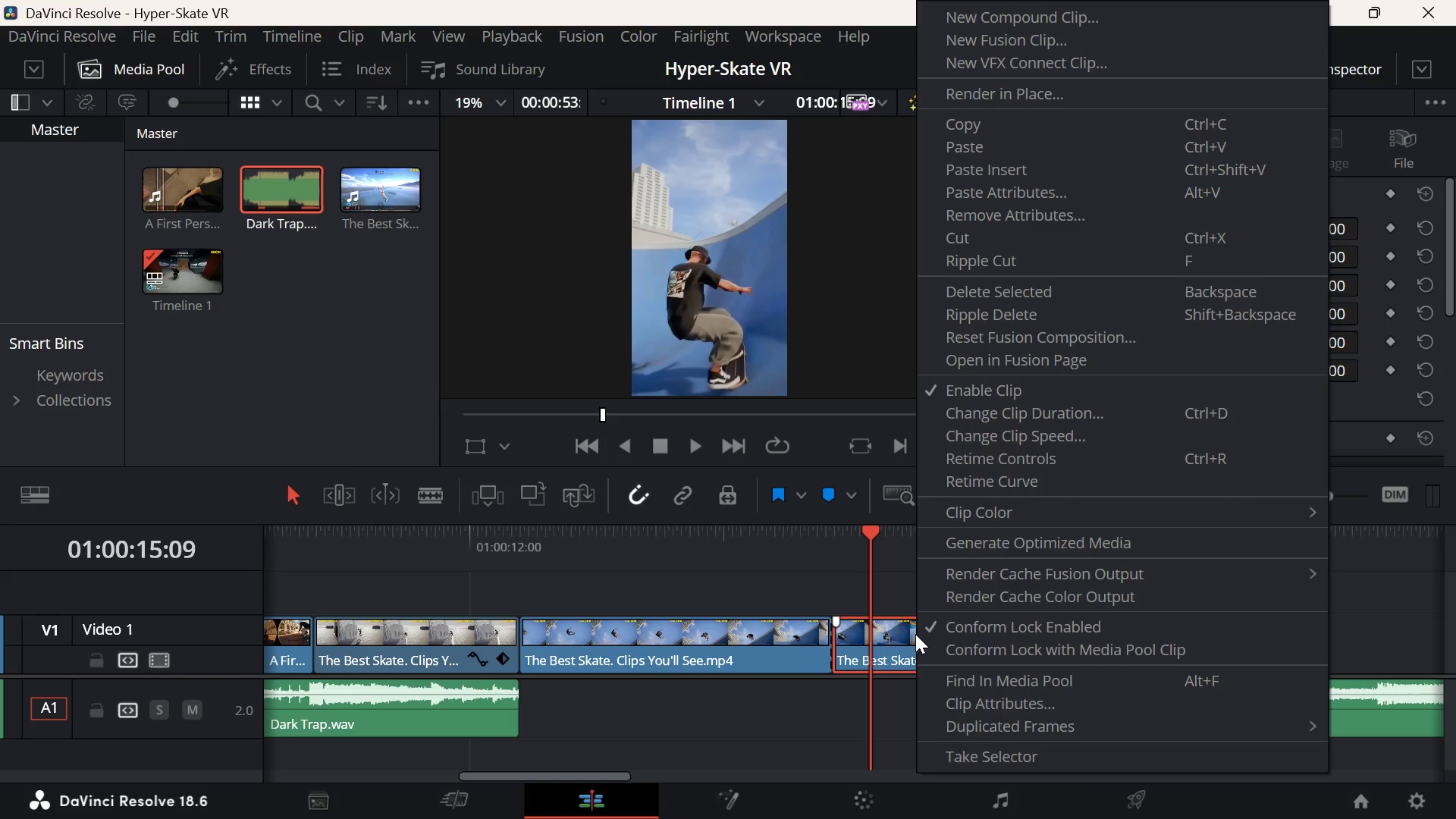 
wait(6.86)
 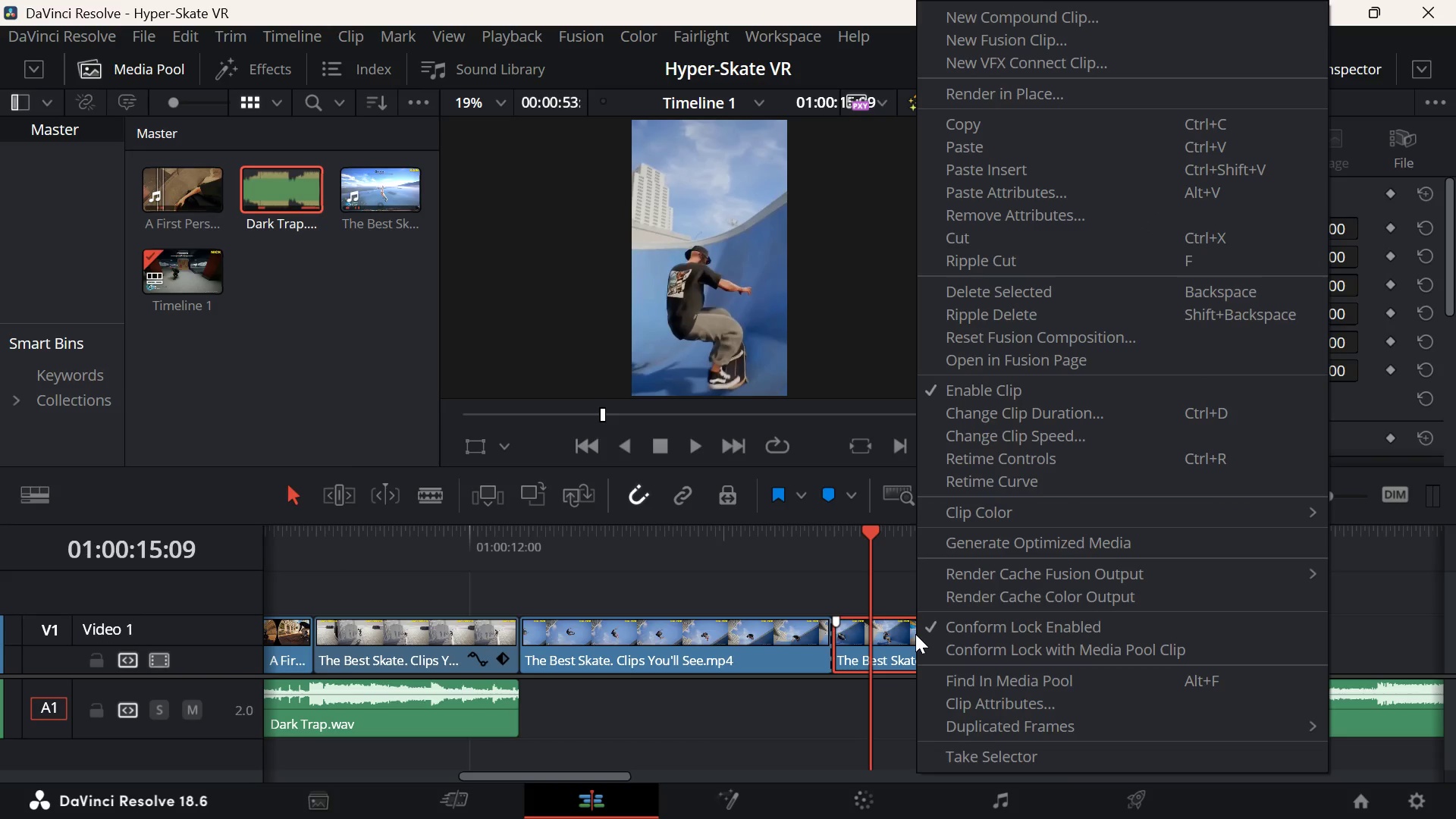 
left_click([1048, 460])
 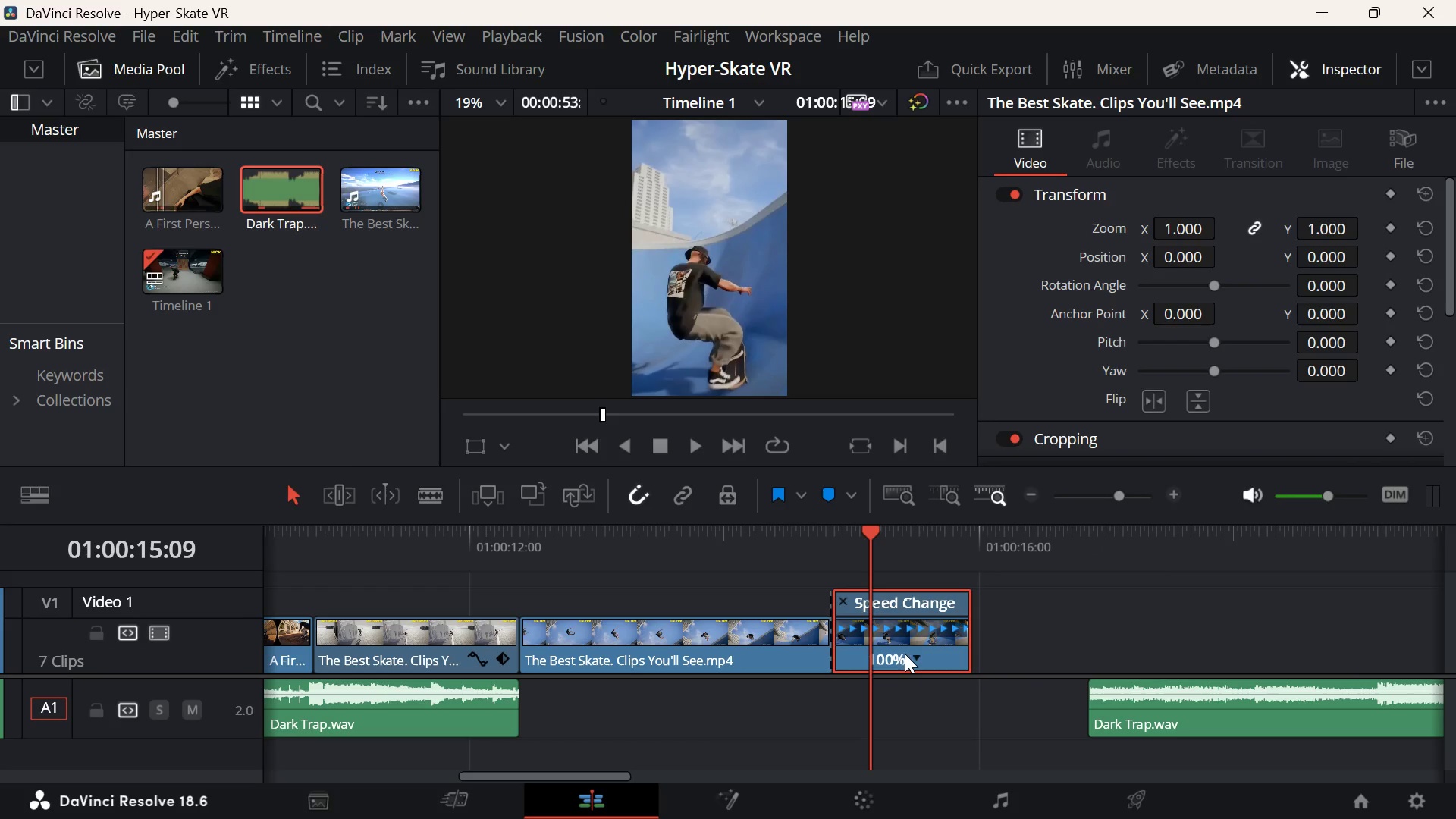 
left_click([907, 667])
 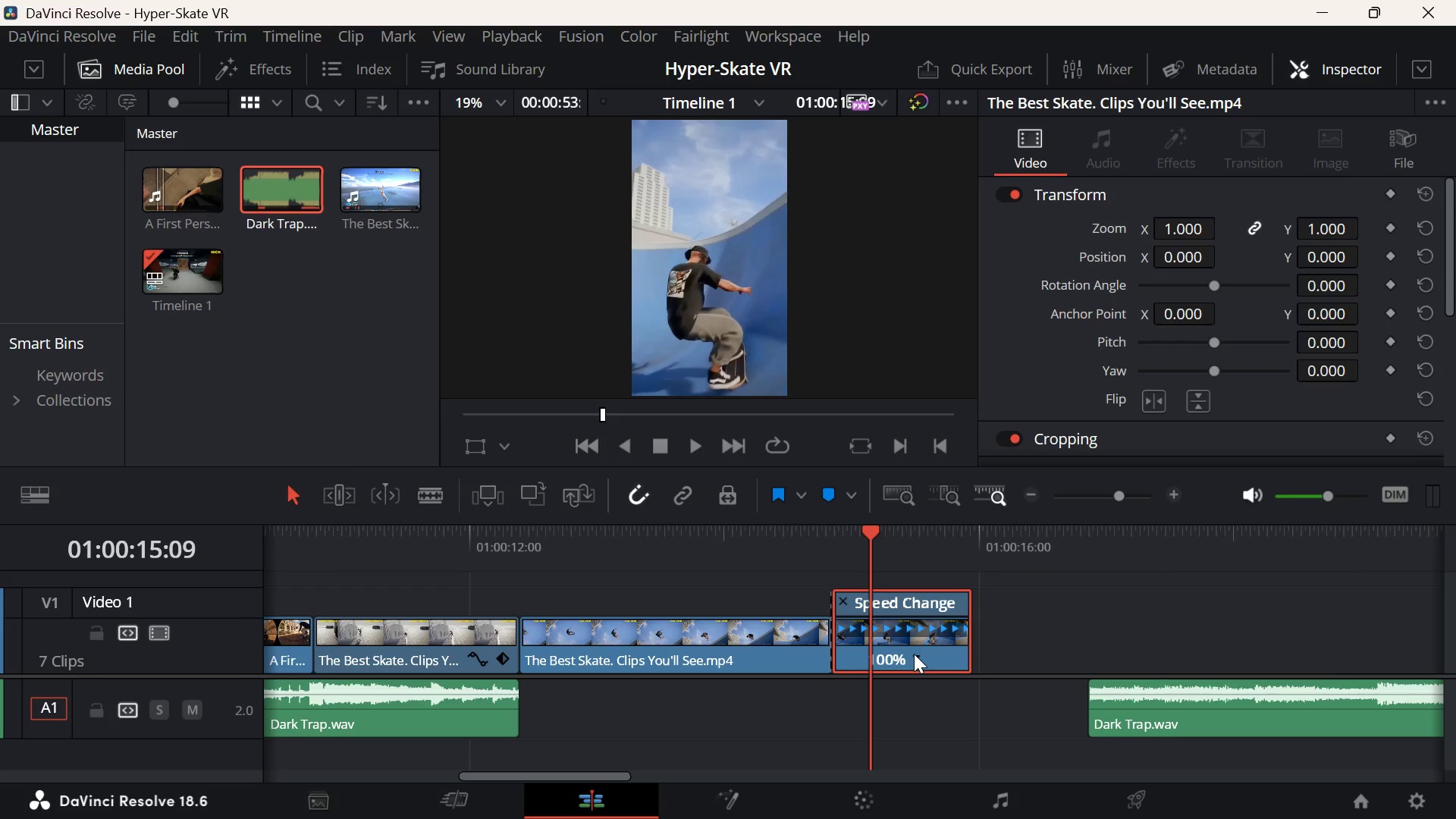 
left_click([914, 654])
 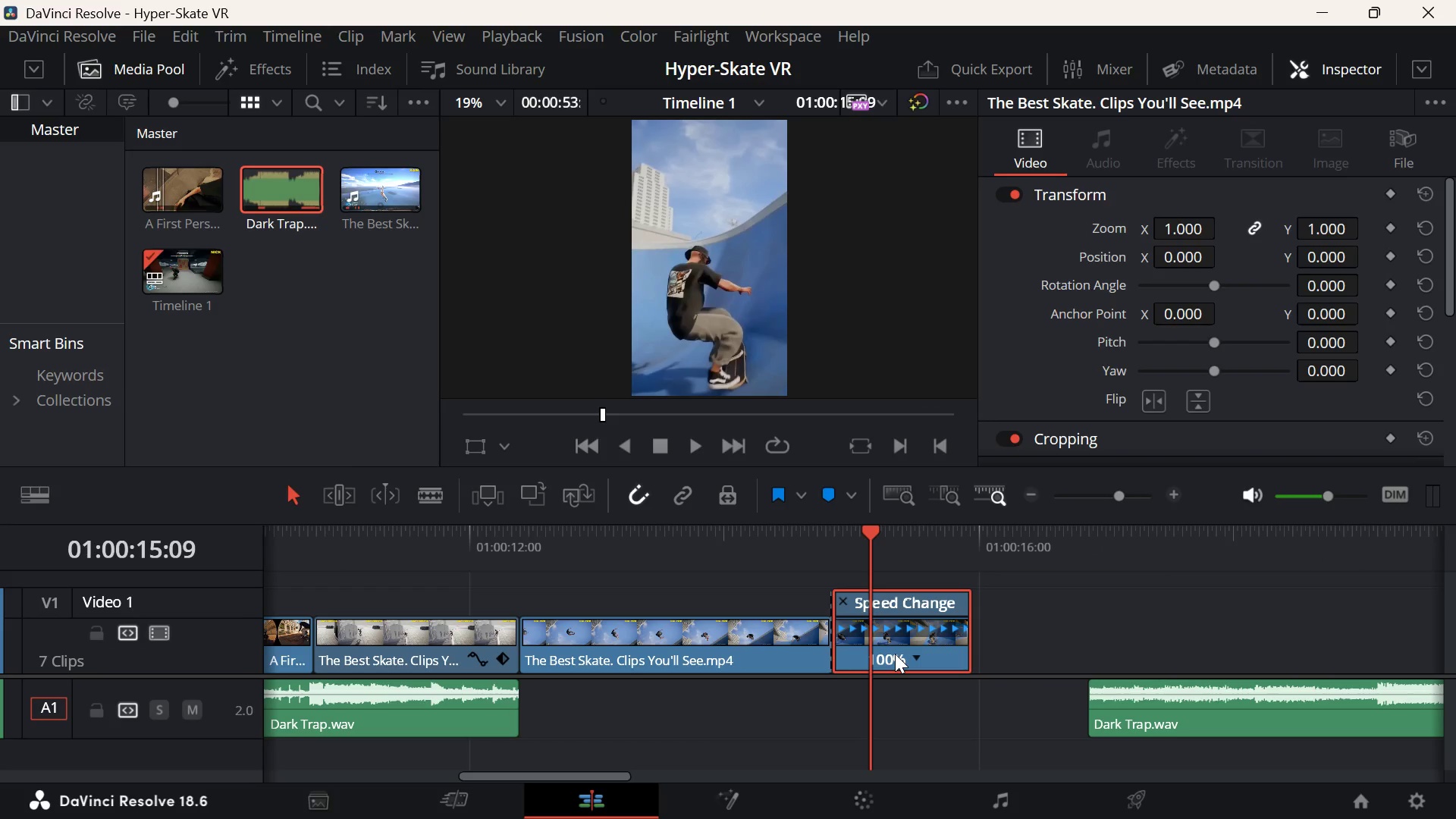 
left_click([895, 654])
 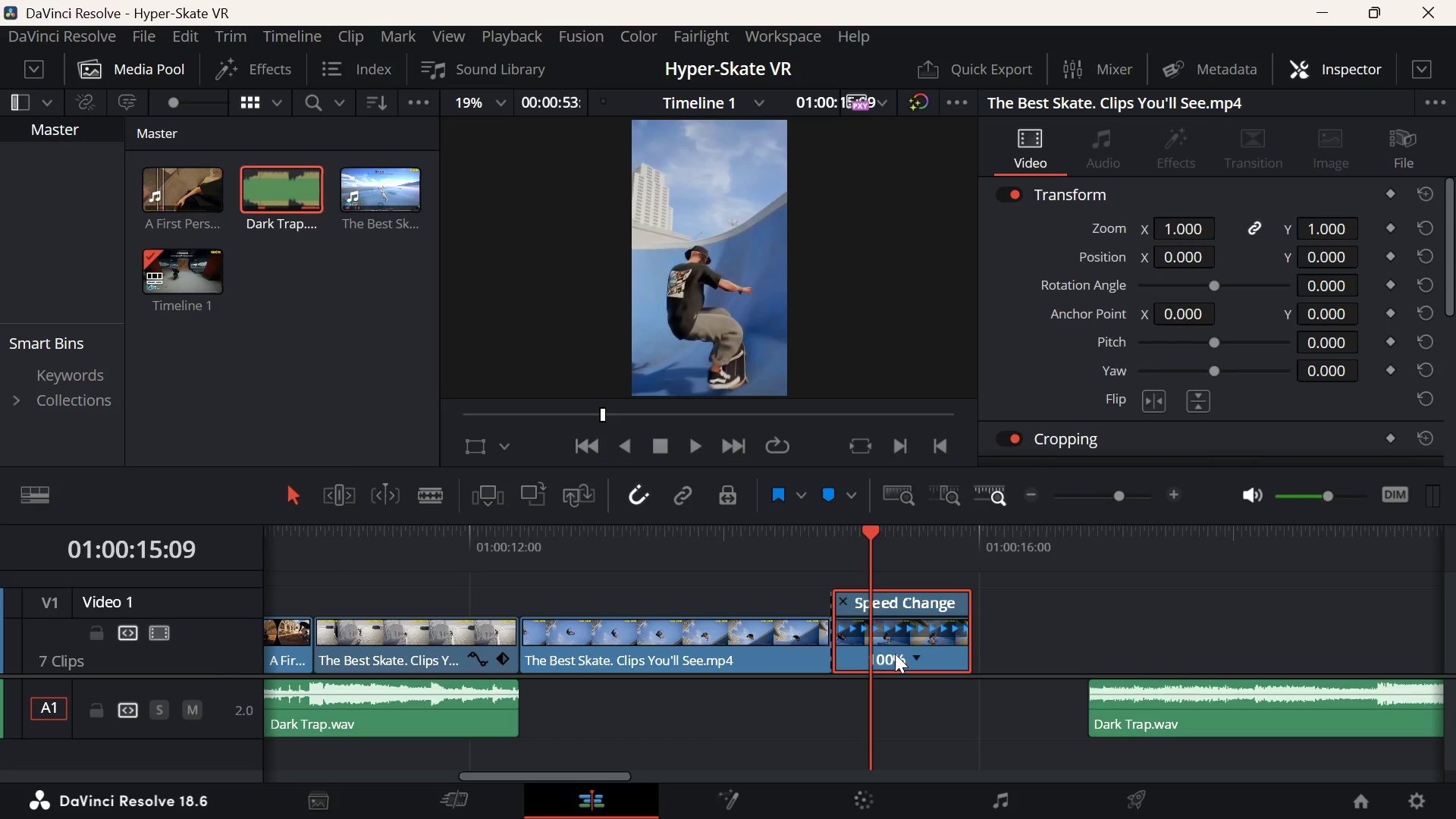 
right_click([895, 654])
 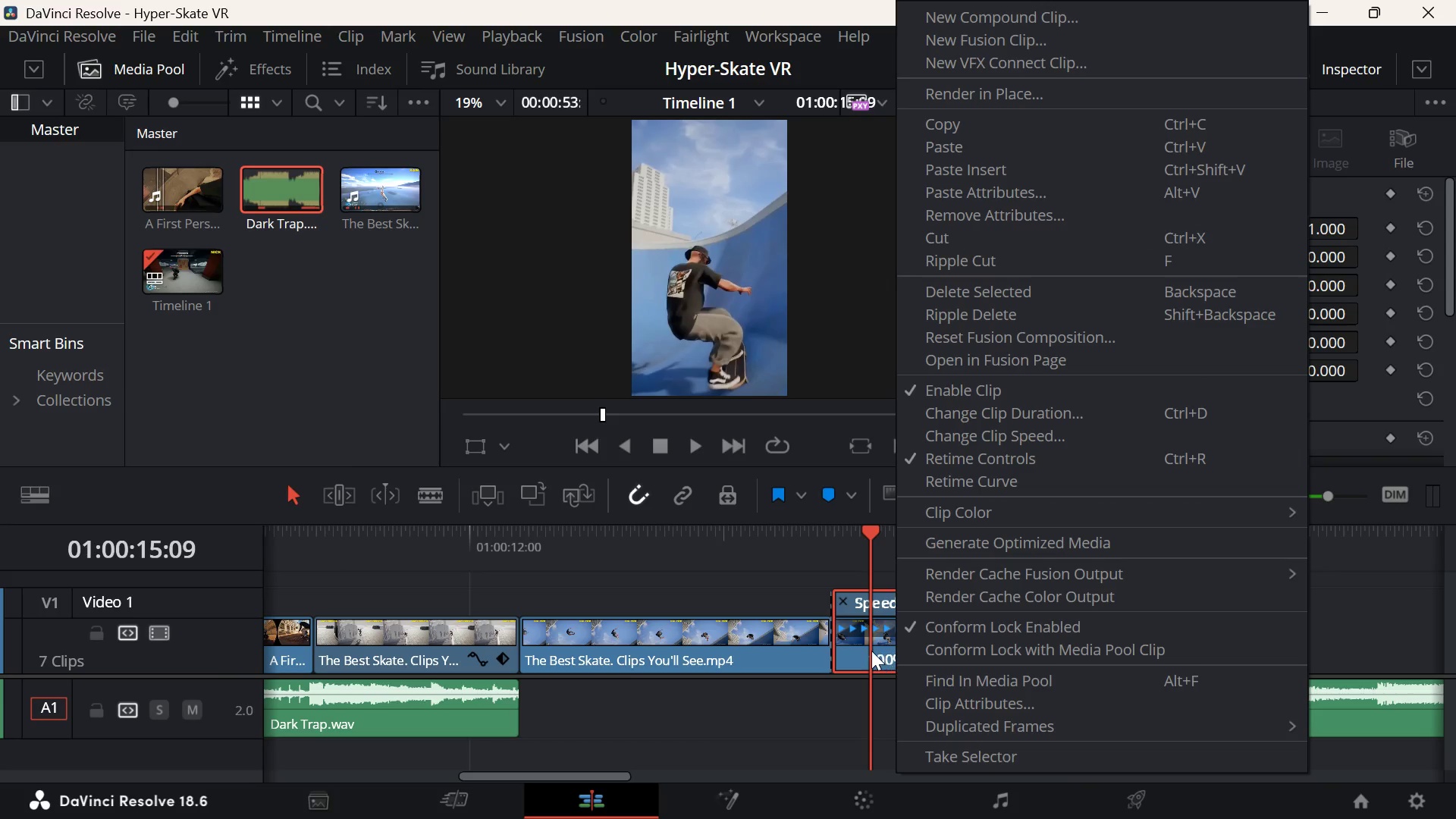 
left_click([871, 651])
 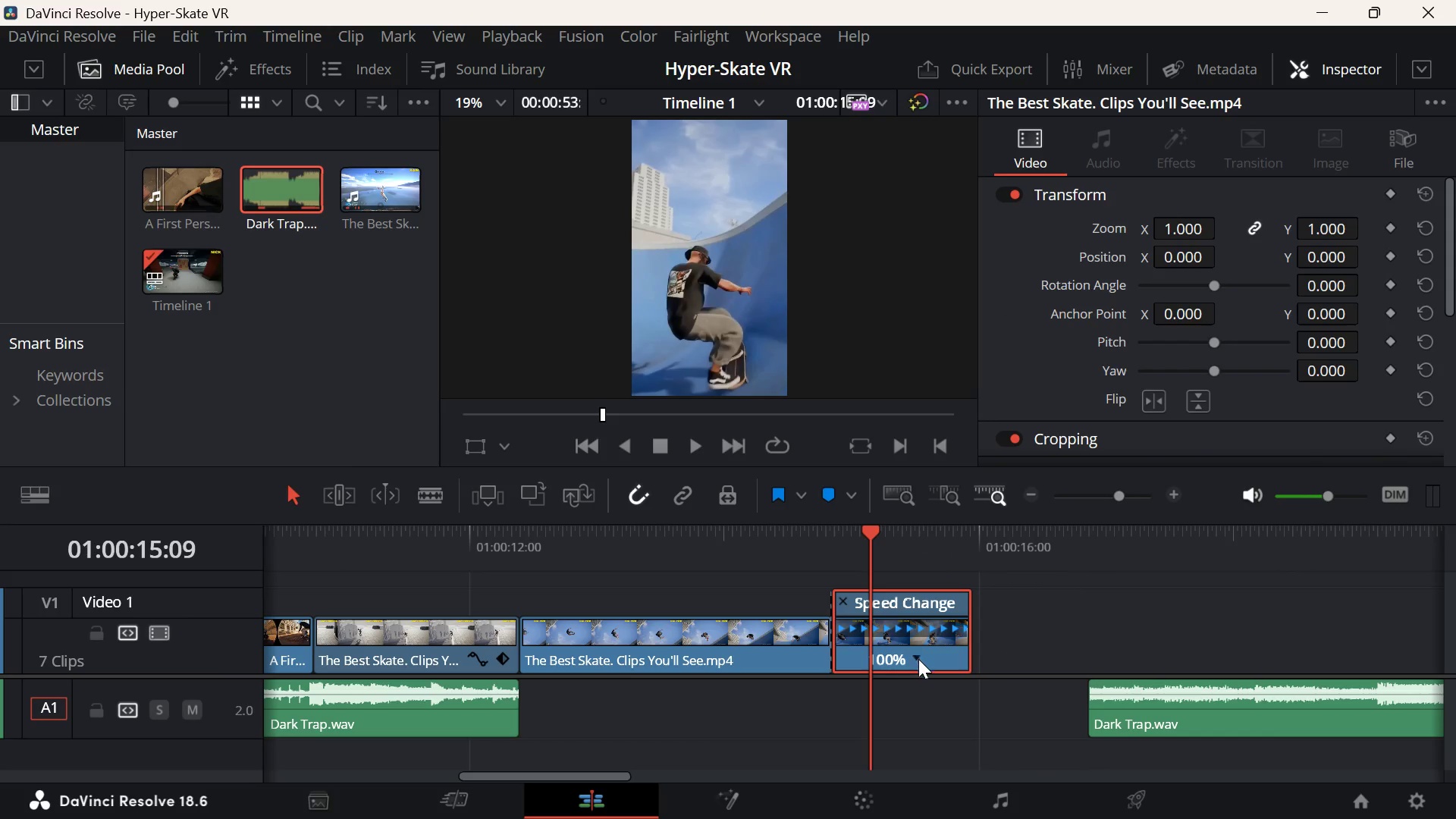 
left_click([921, 659])
 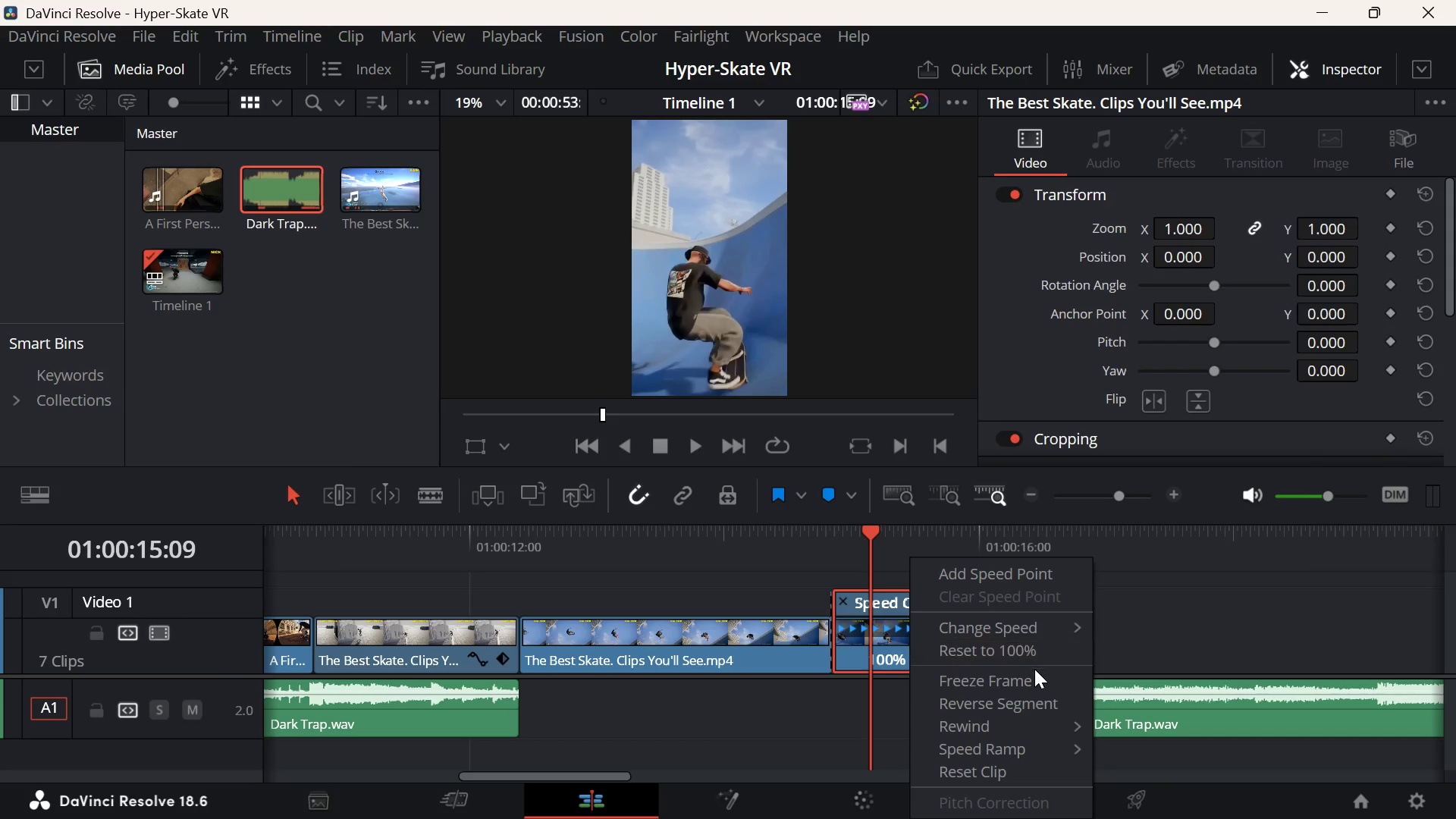 
left_click([1034, 624])
 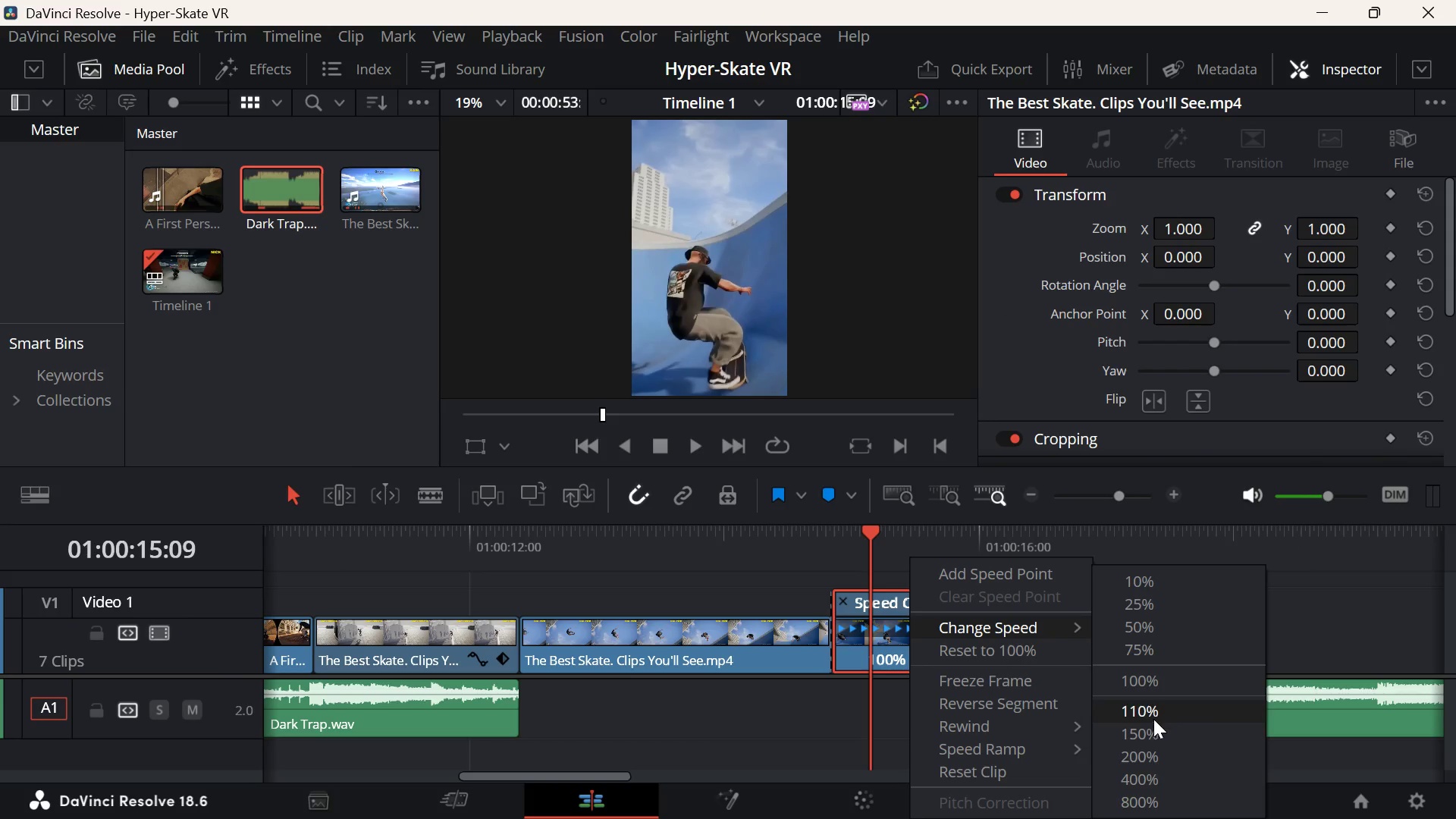 
left_click([1151, 725])
 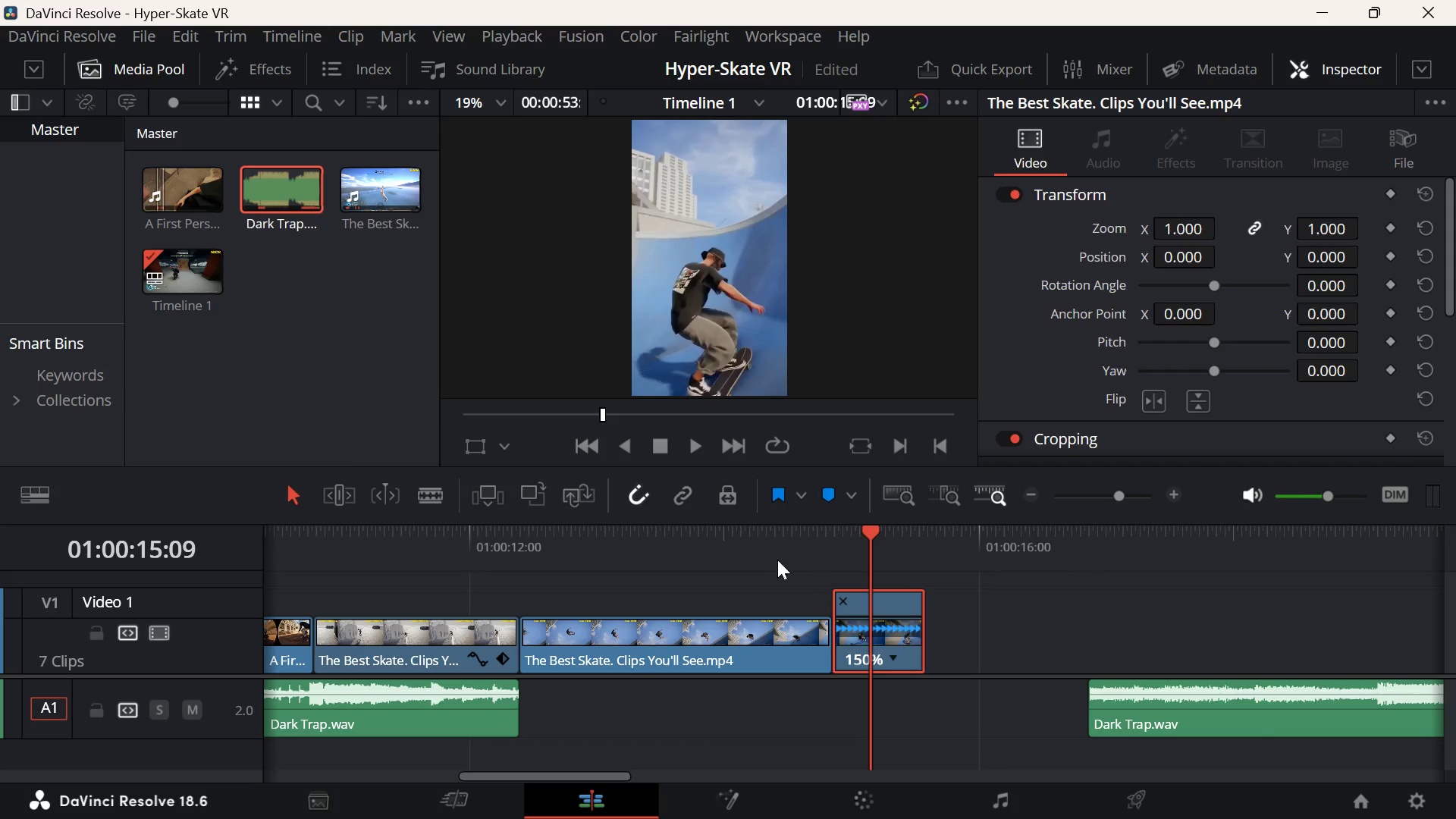 
left_click([752, 548])
 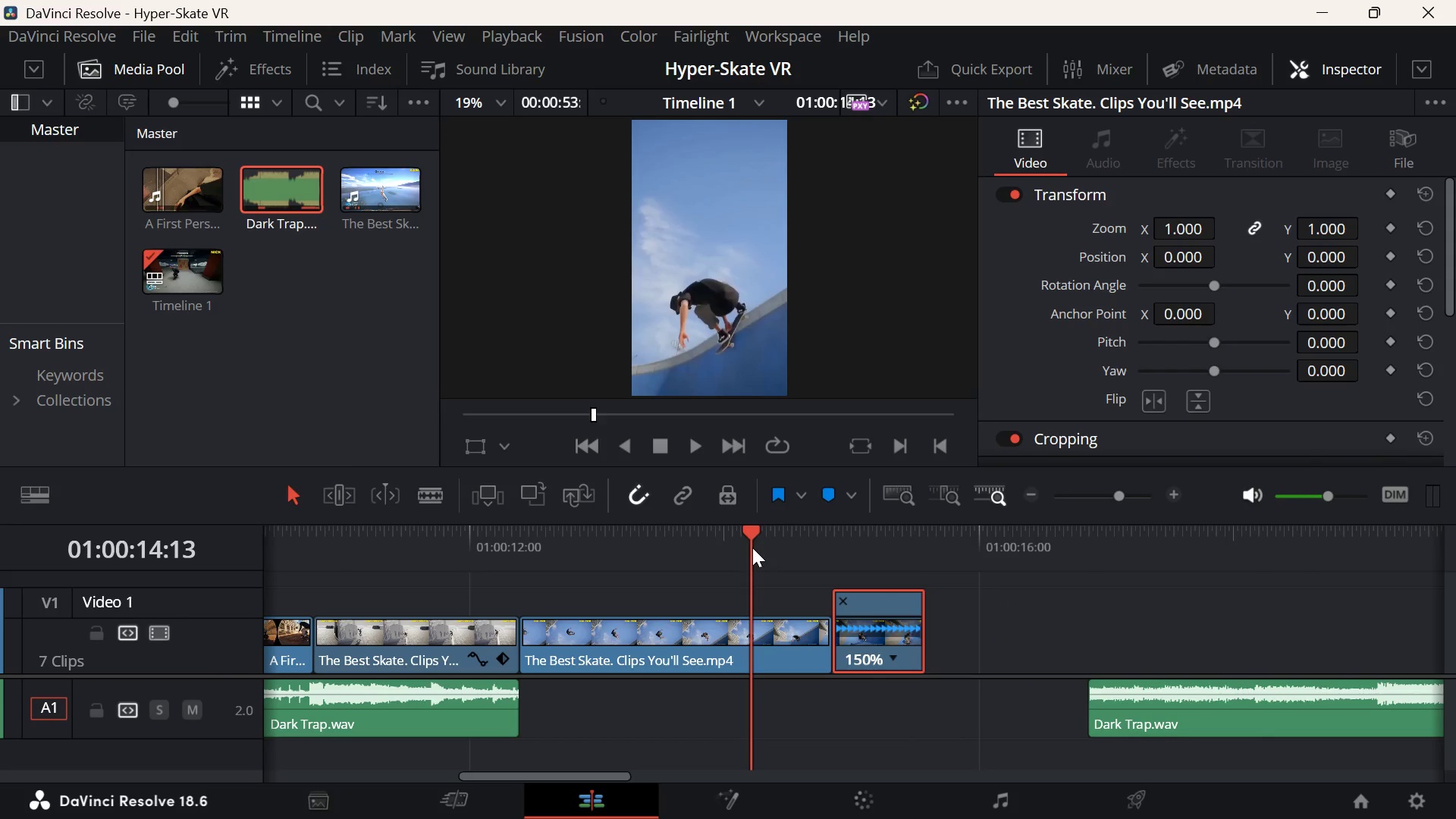 
key(Space)
 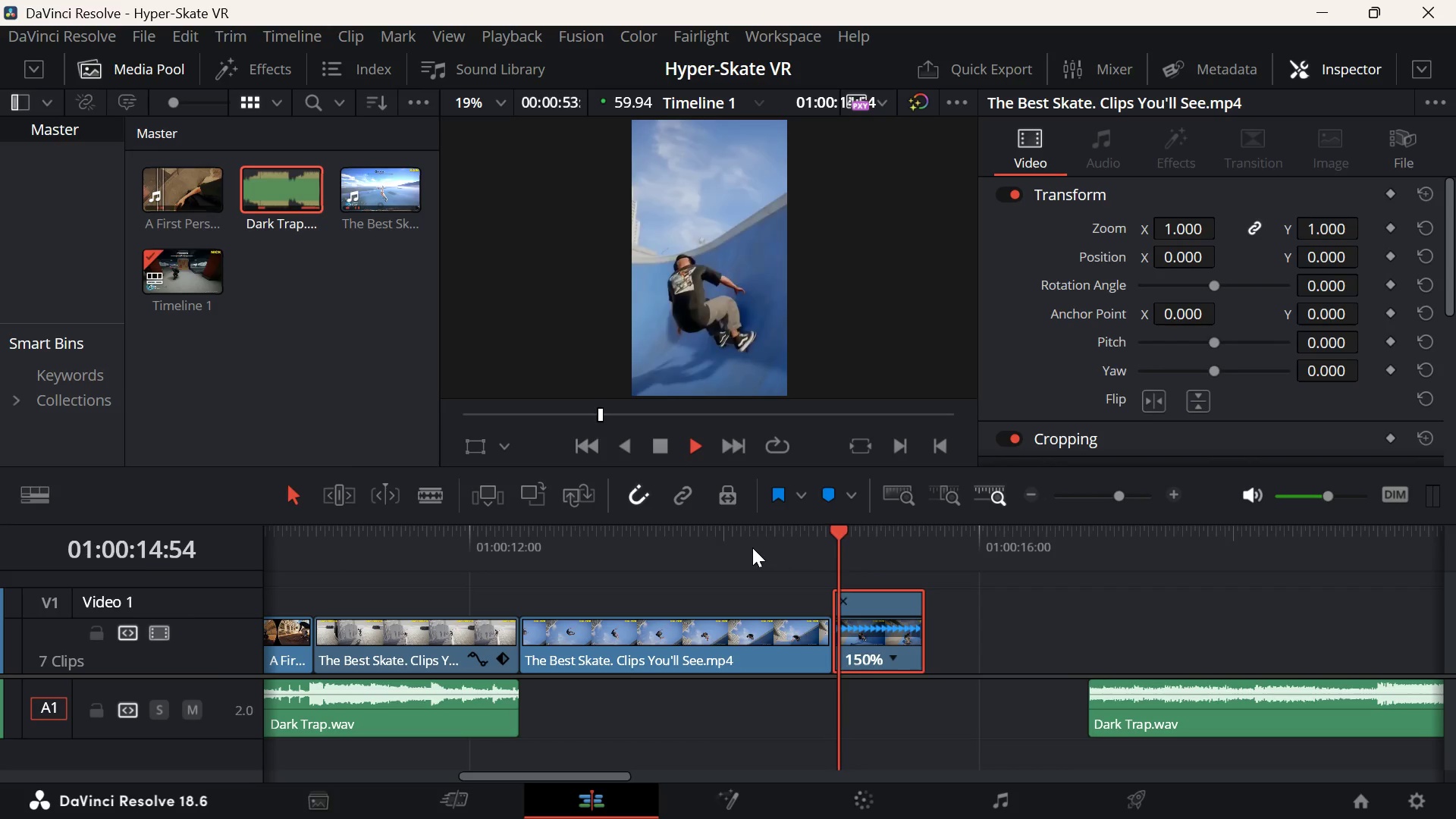 
key(Space)
 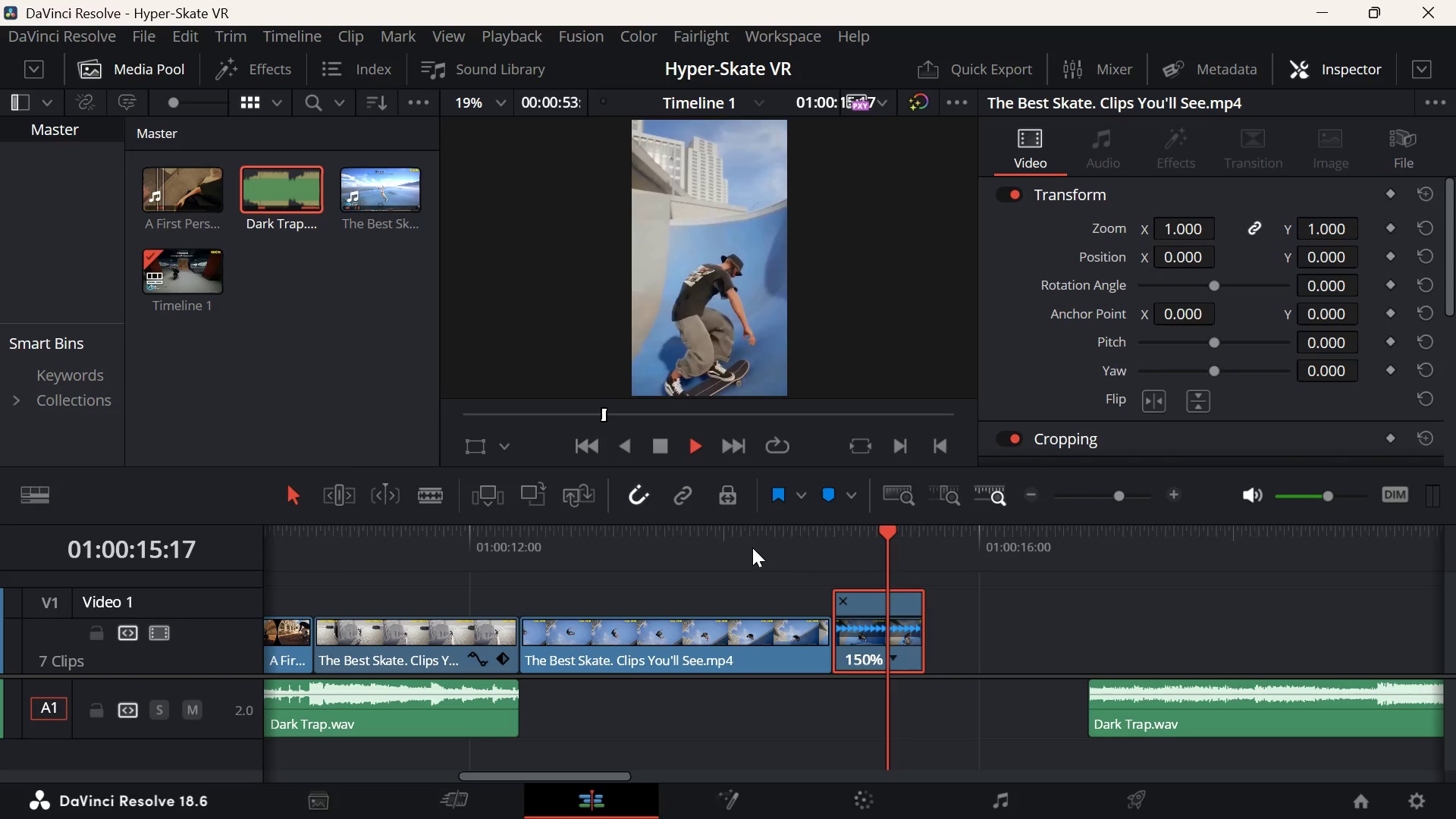 
key(Space)
 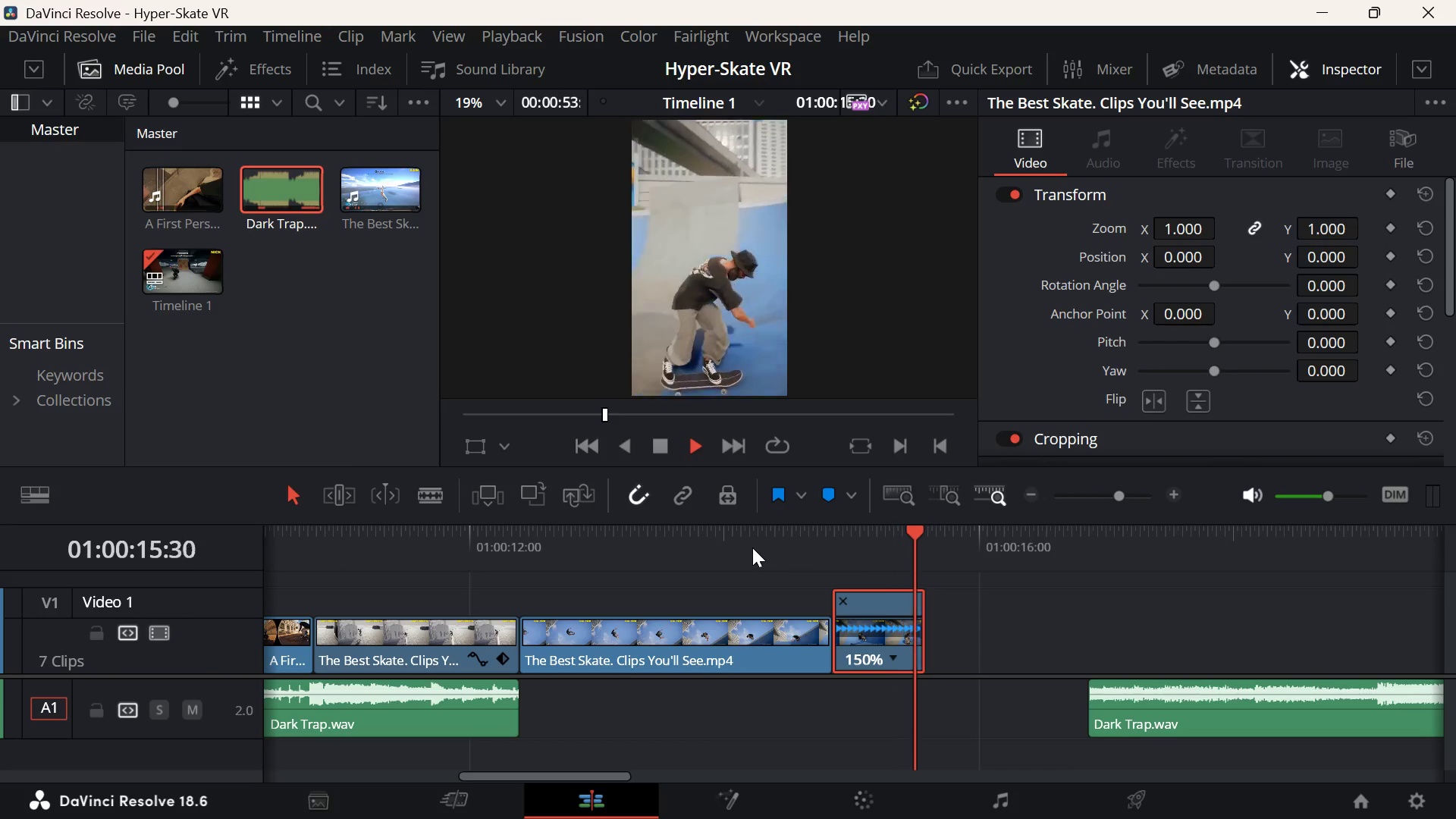 
key(Space)
 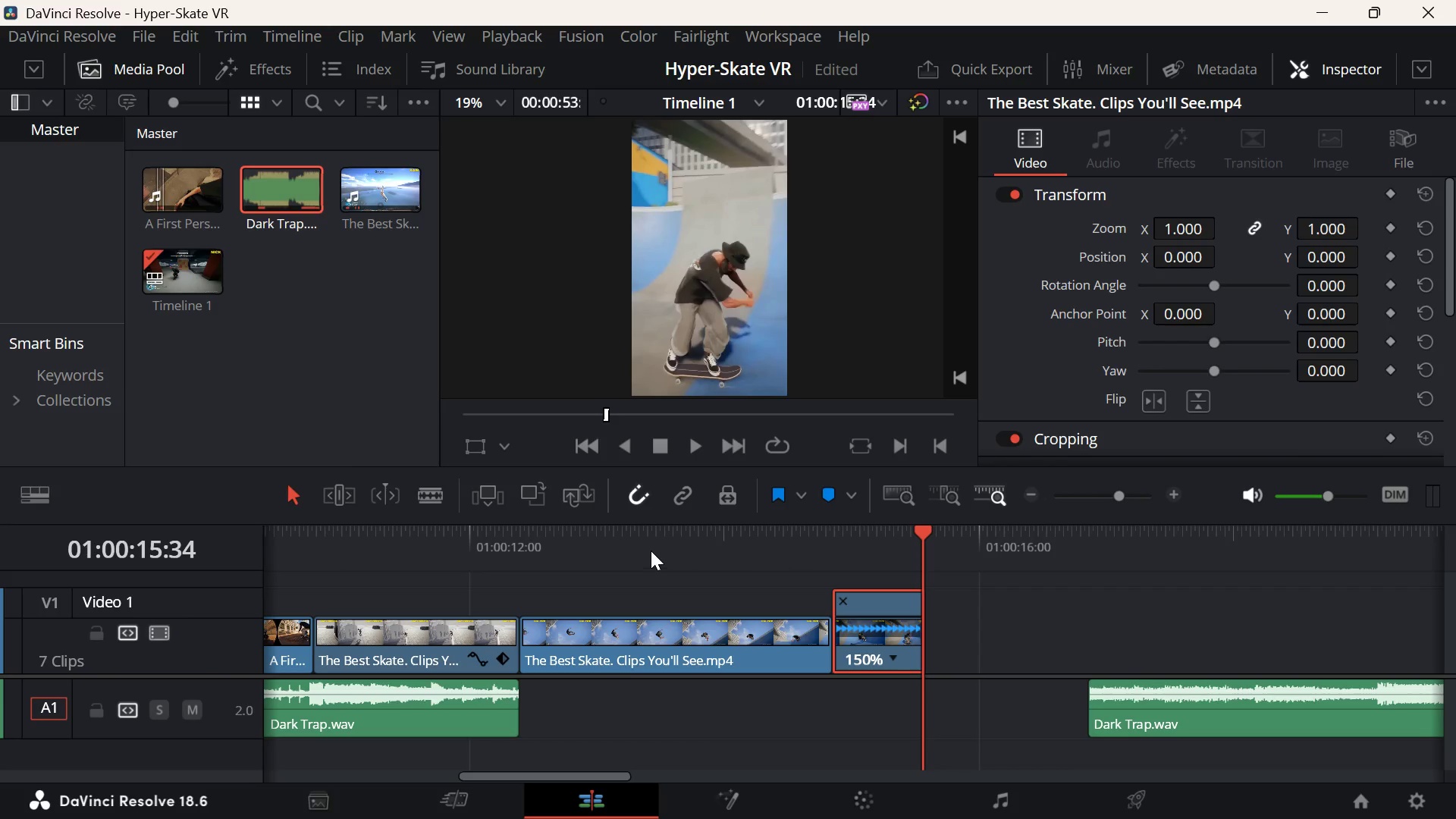 
left_click([648, 550])
 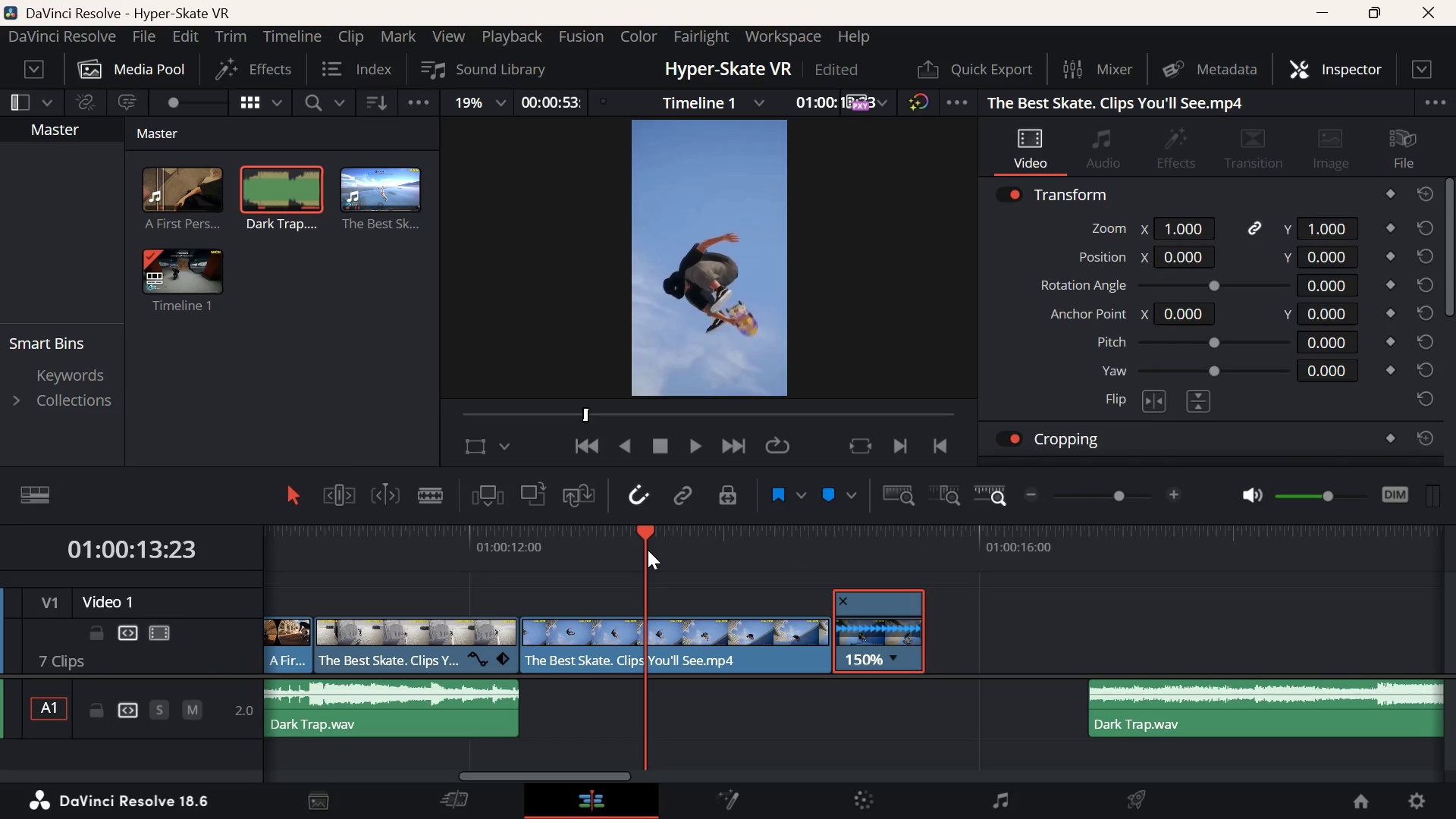 
key(Space)
 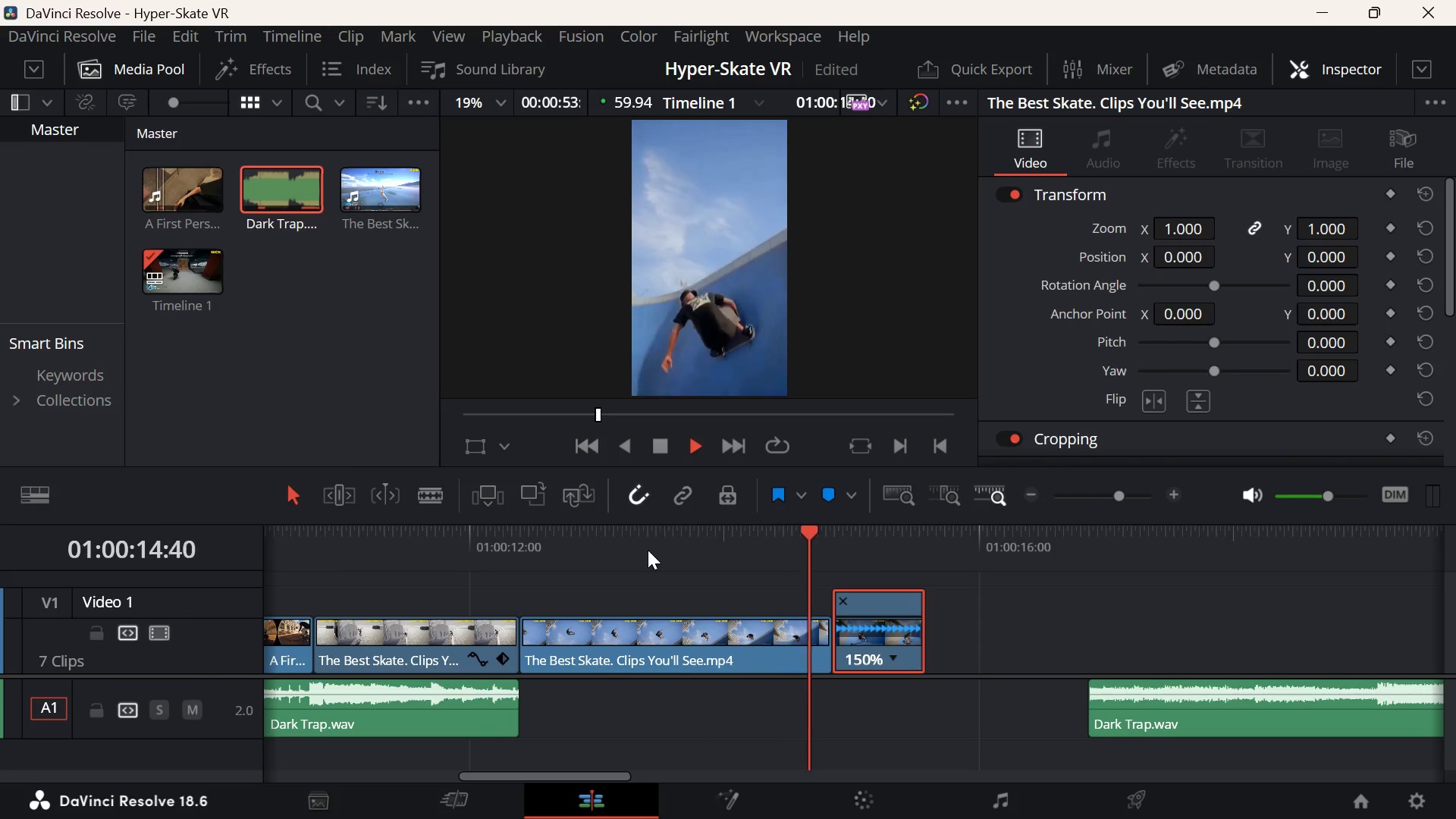 
key(Space)
 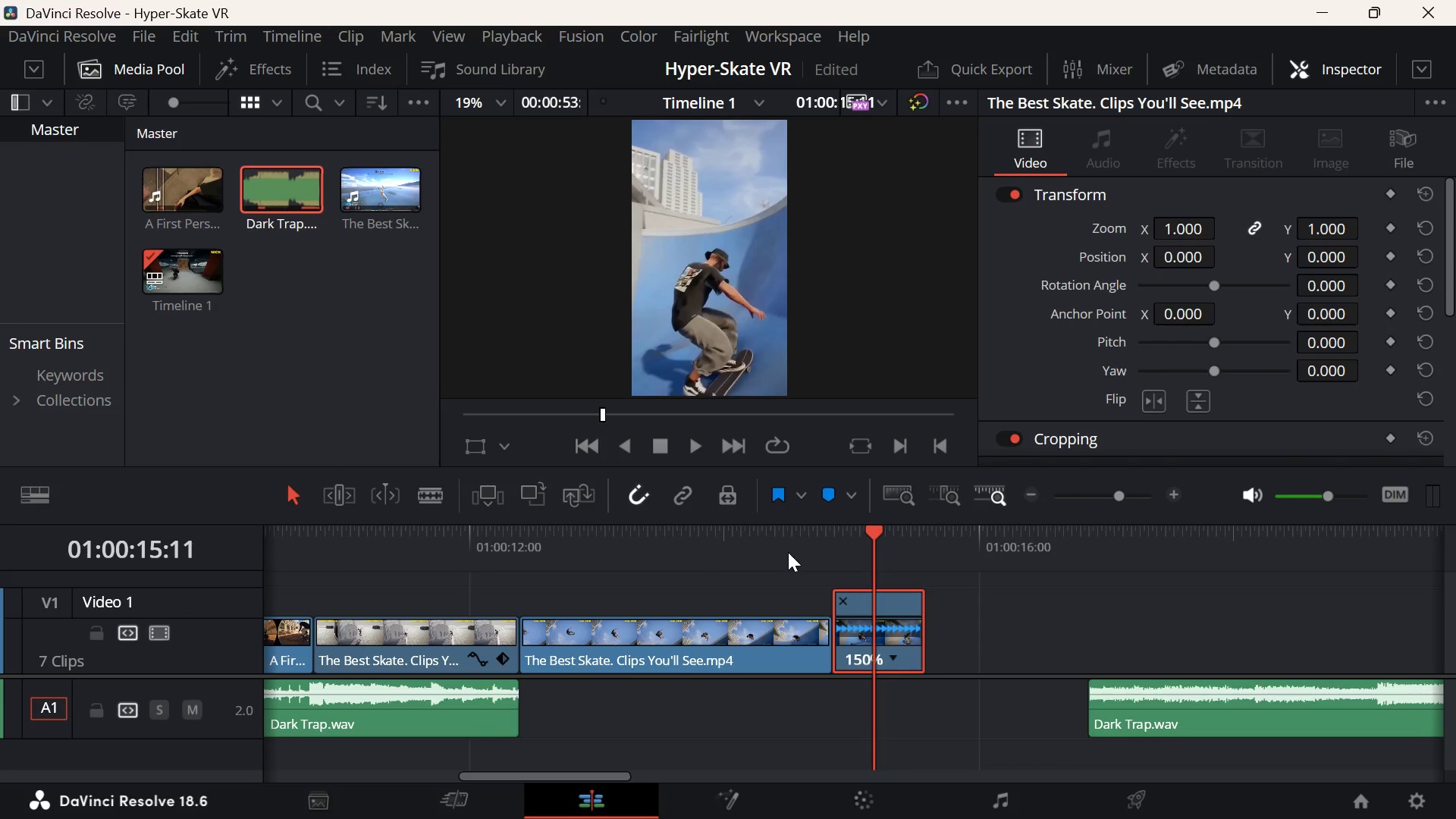 
key(ArrowUp)
 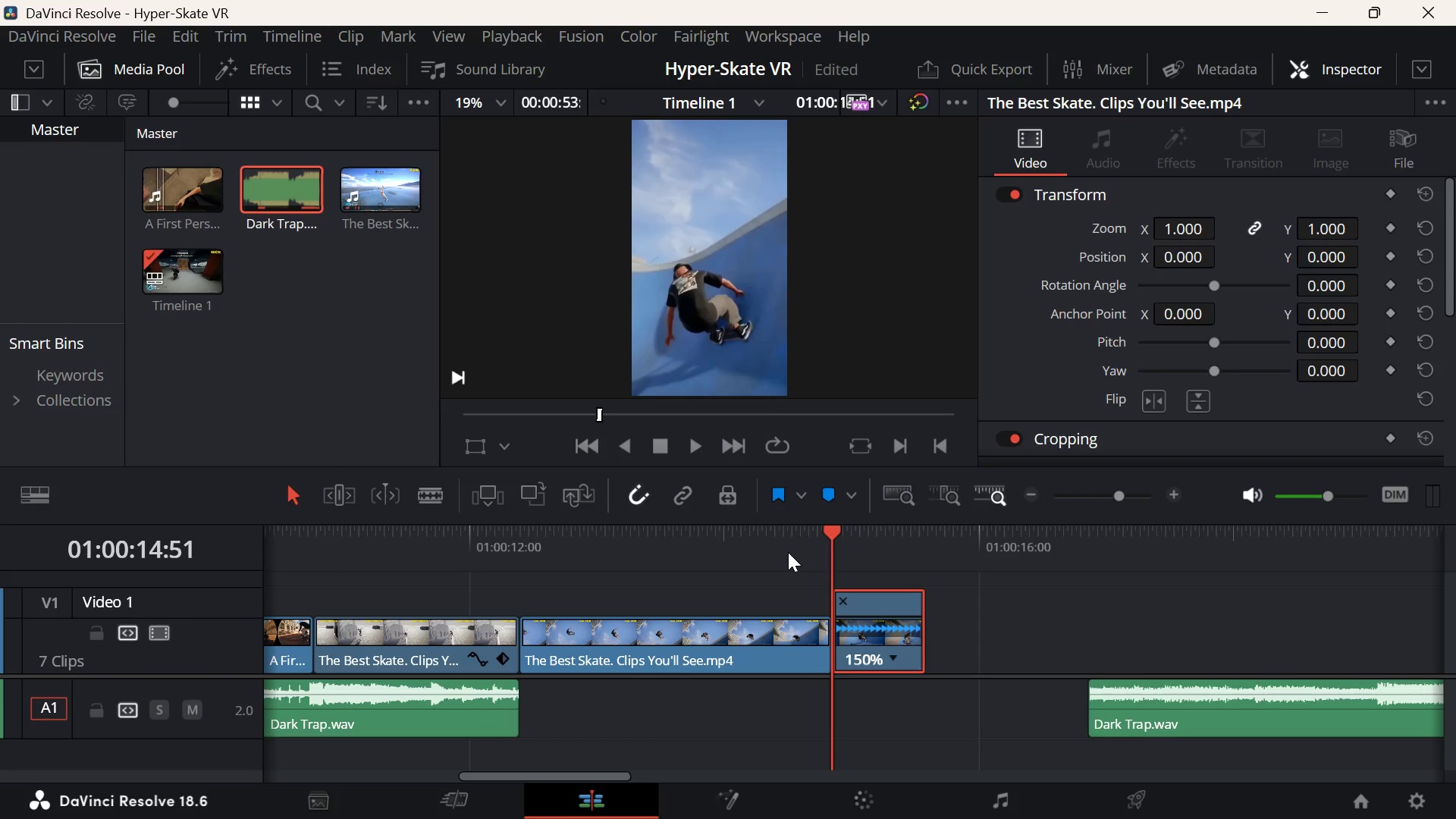 
key(Space)
 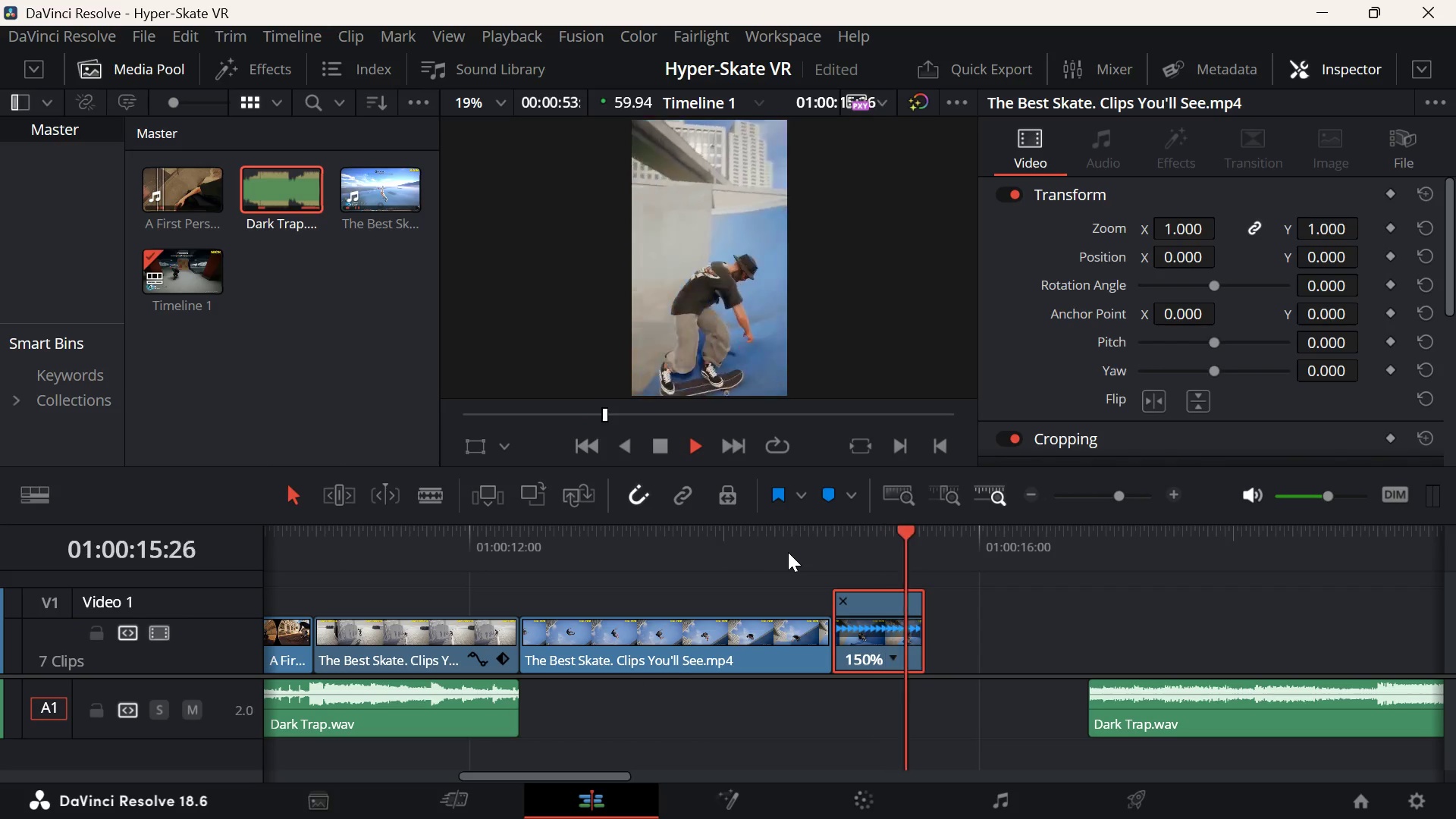 
key(Space)
 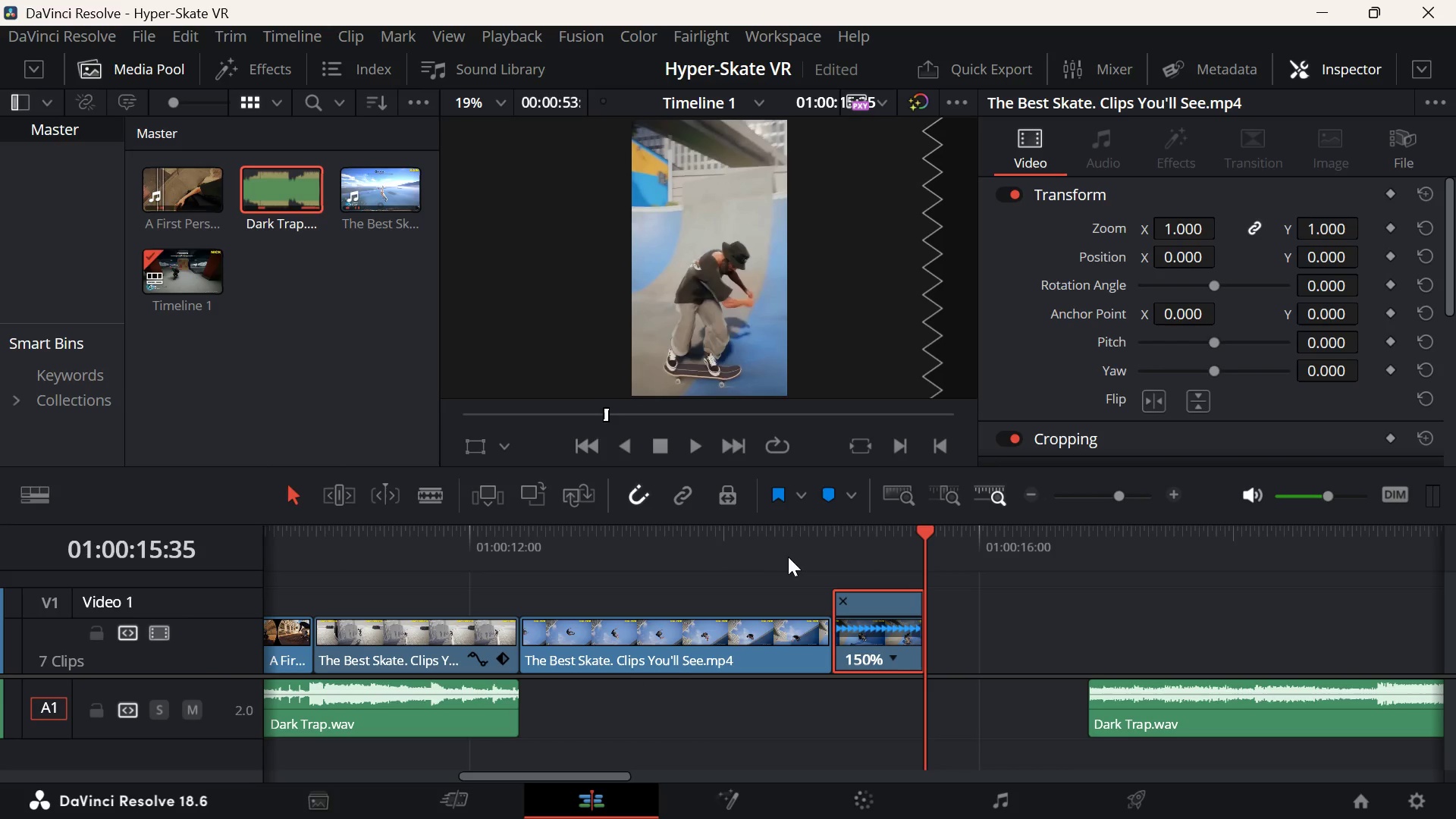 
left_click([772, 551])
 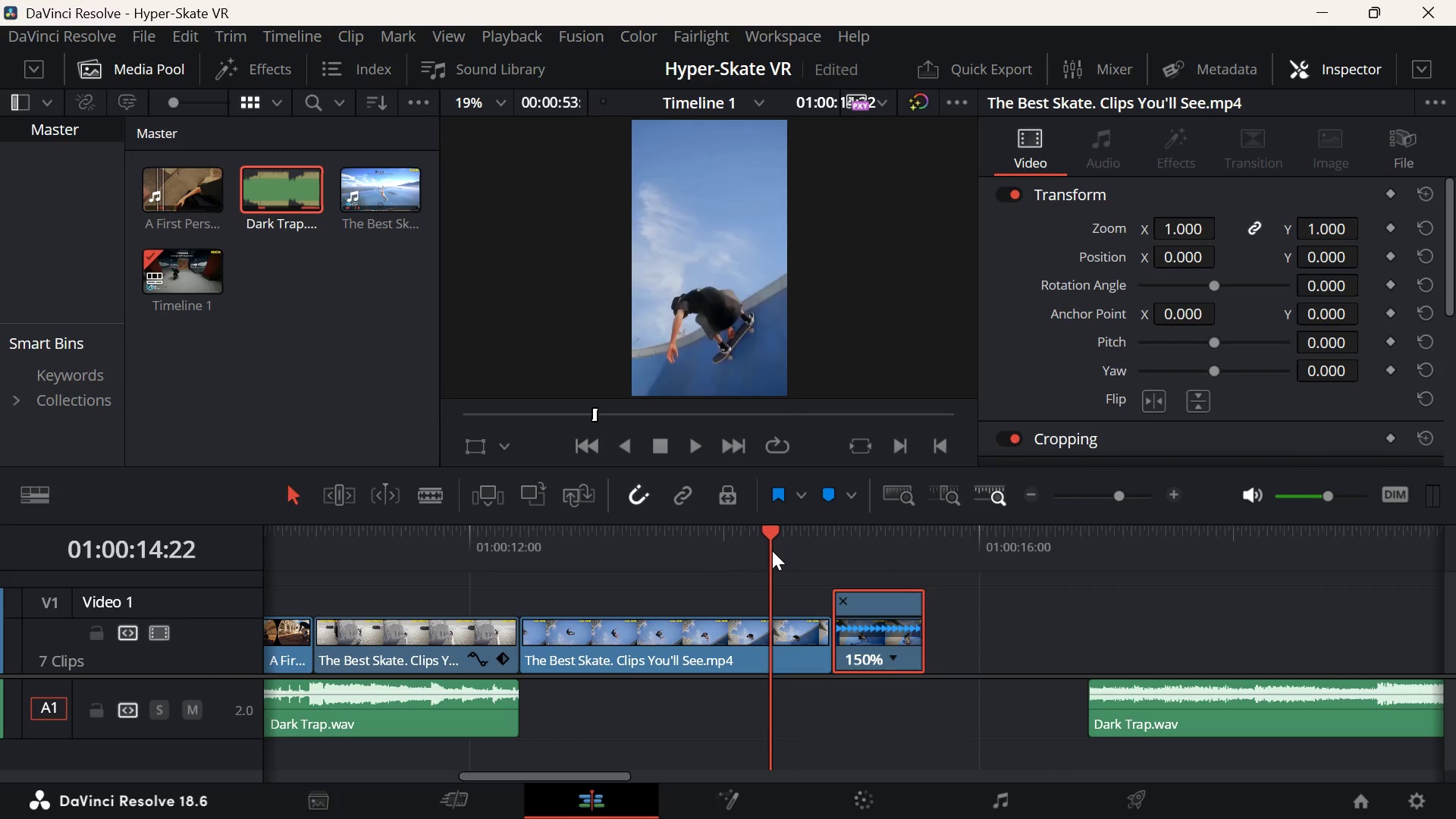 
key(Space)
 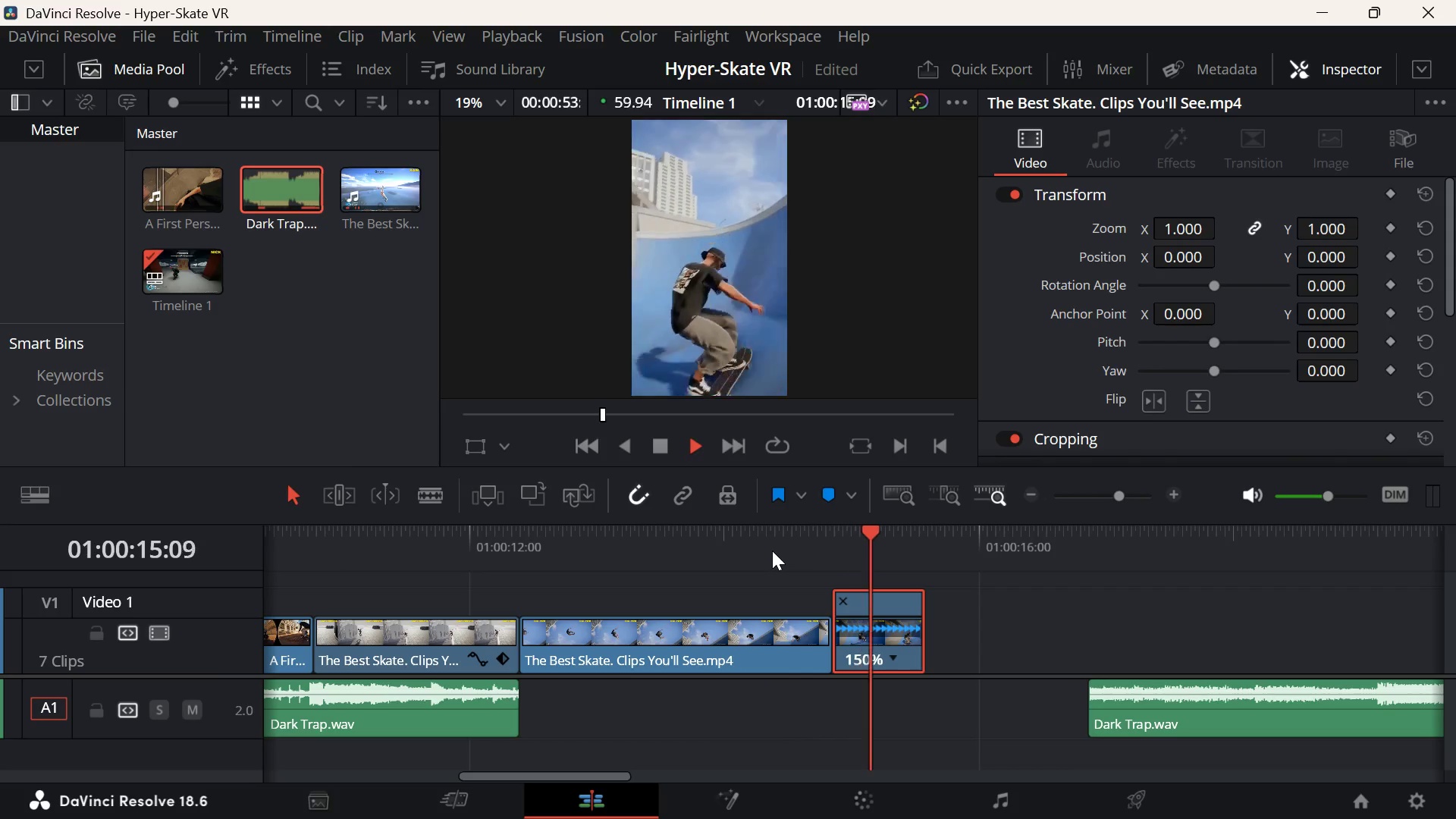 
key(Space)
 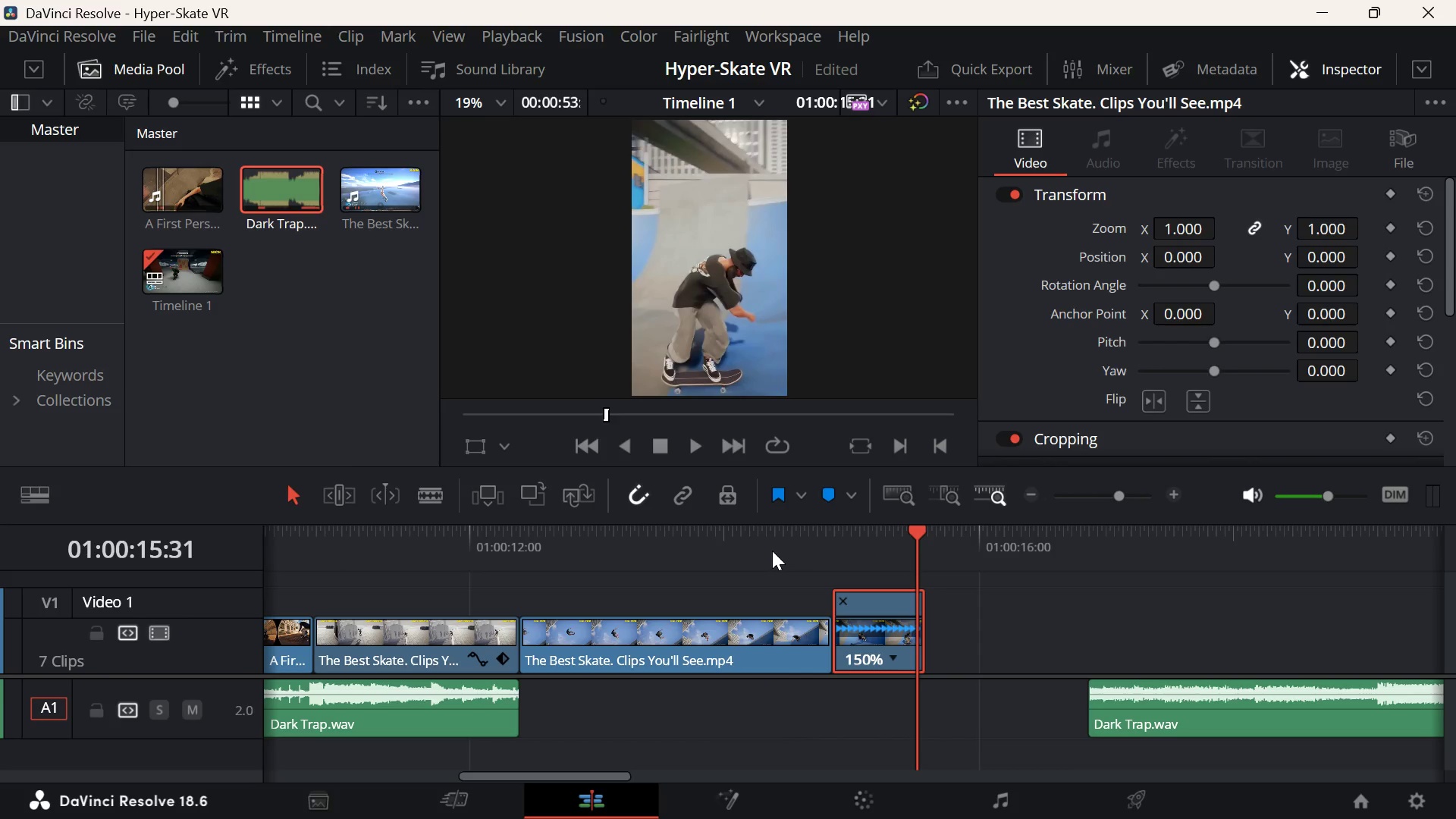 
key(ArrowUp)
 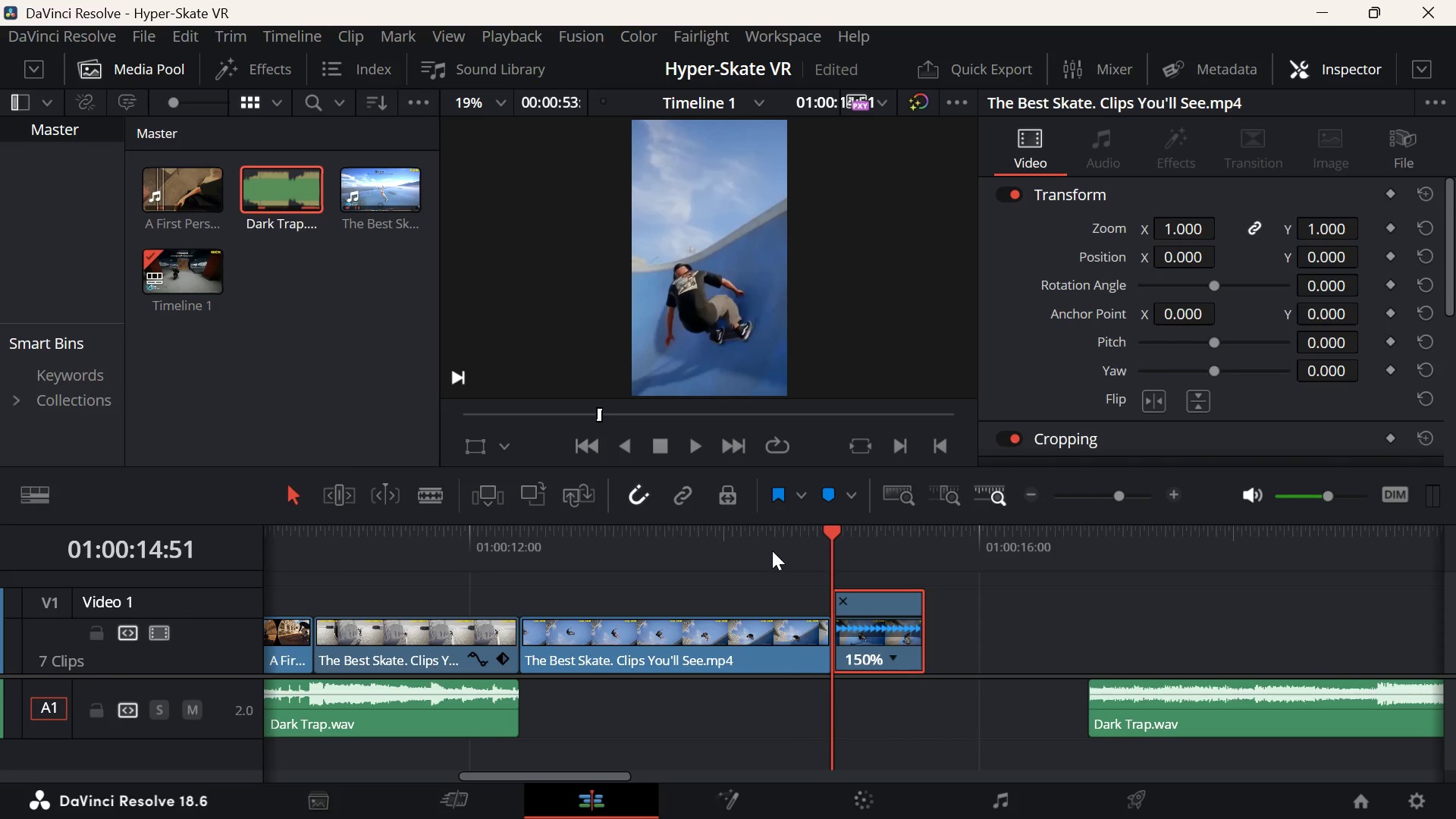 
key(Space)
 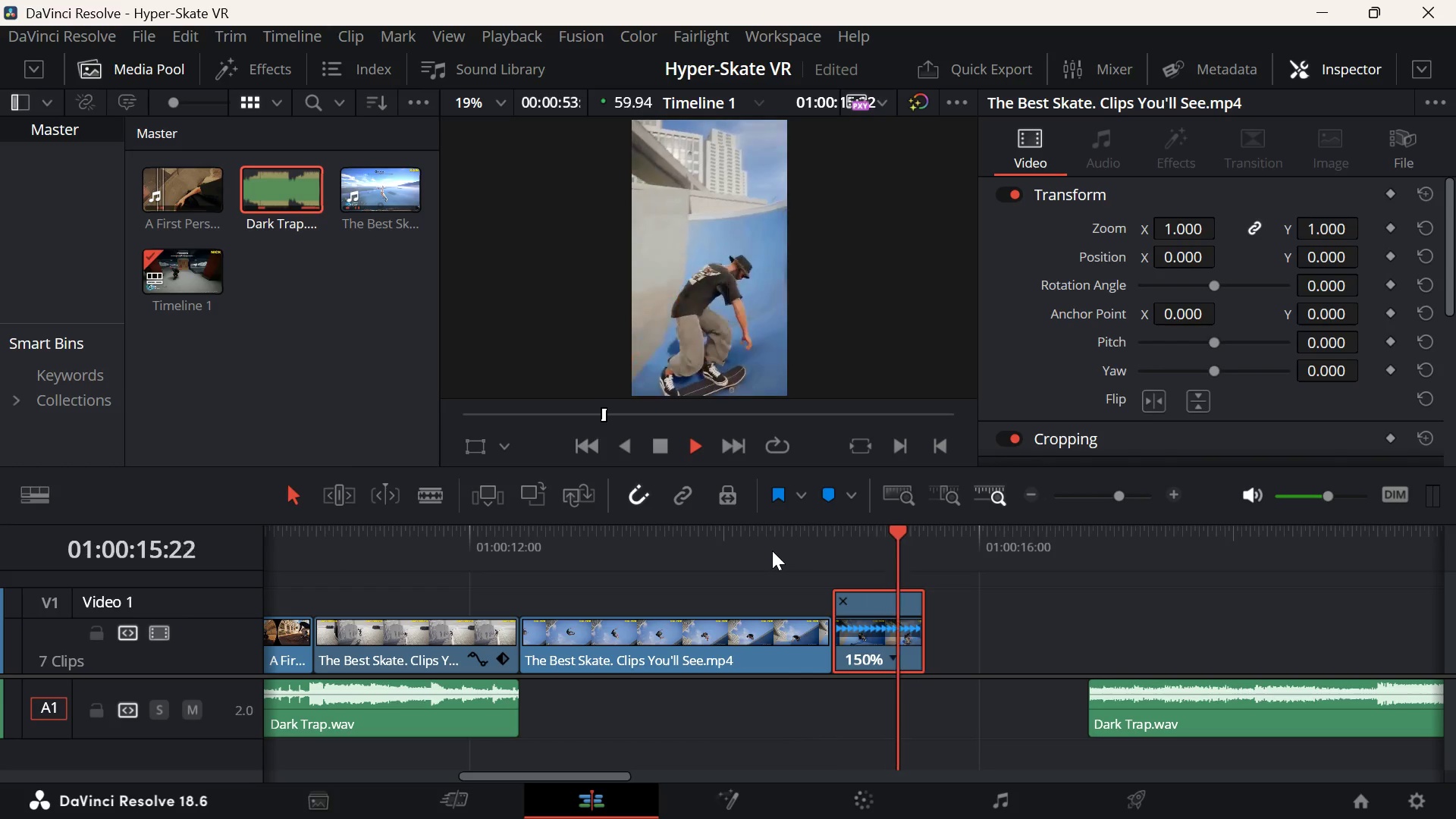 
key(Space)
 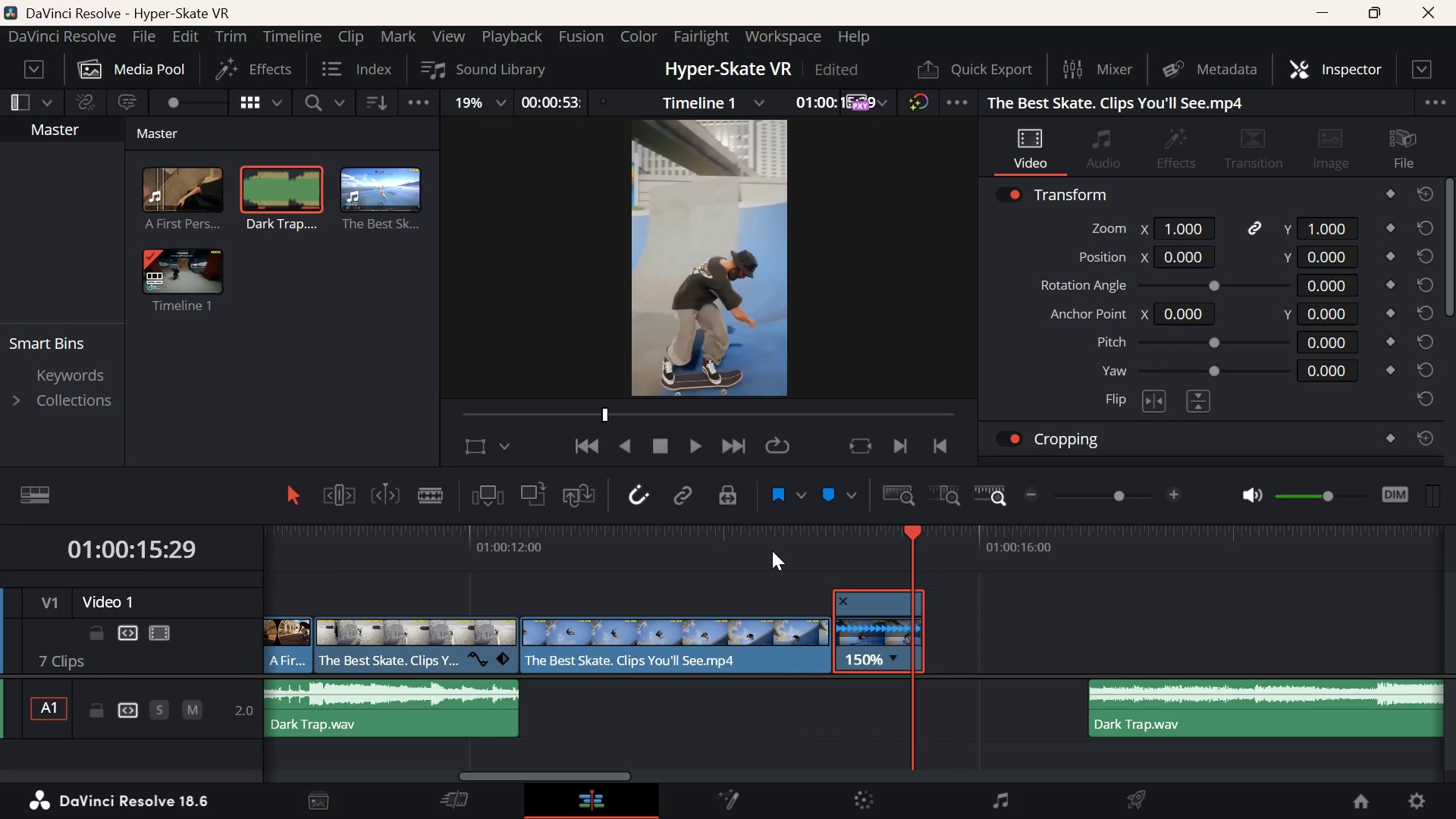 
key(ArrowUp)
 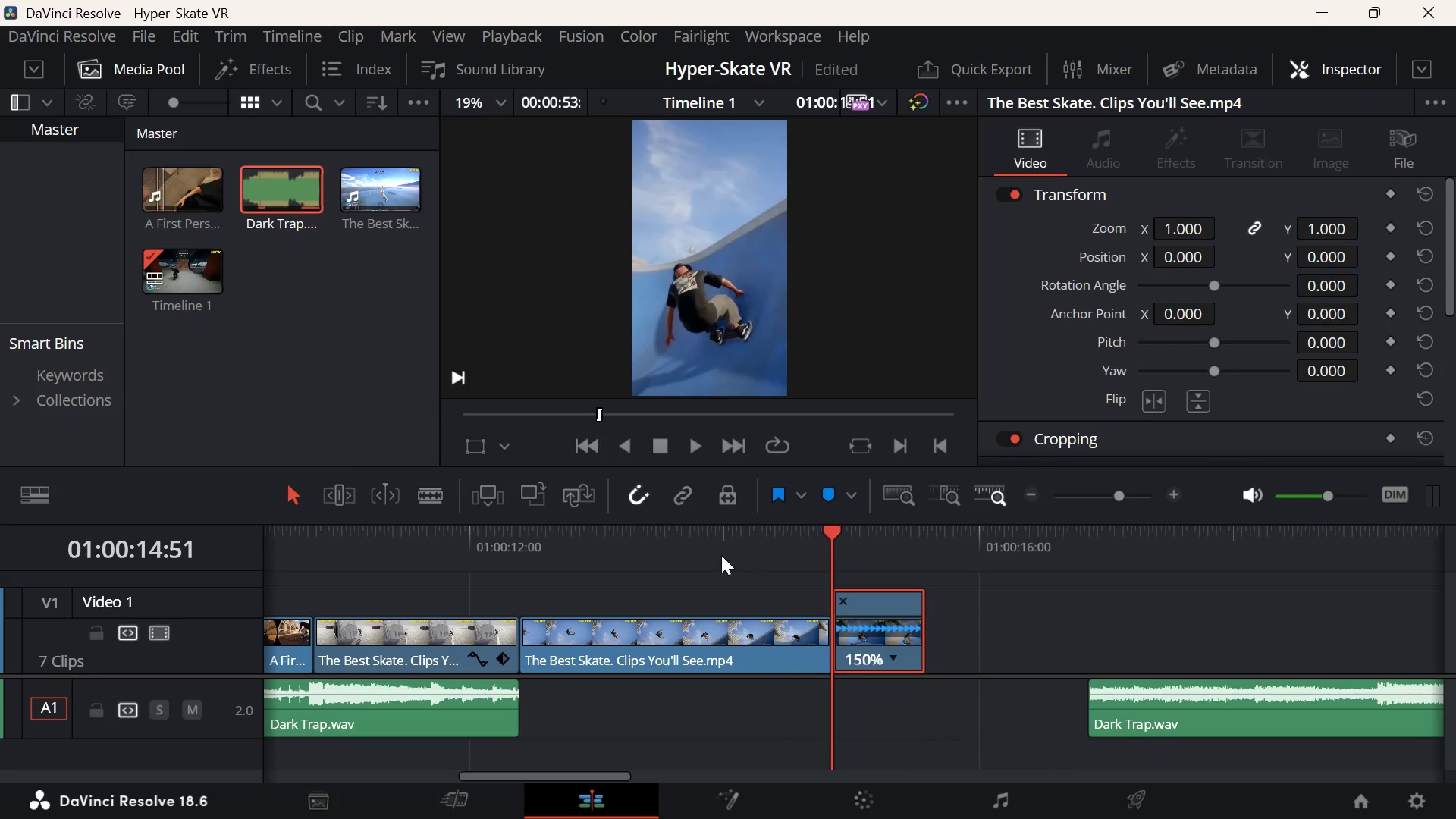 
left_click([716, 555])
 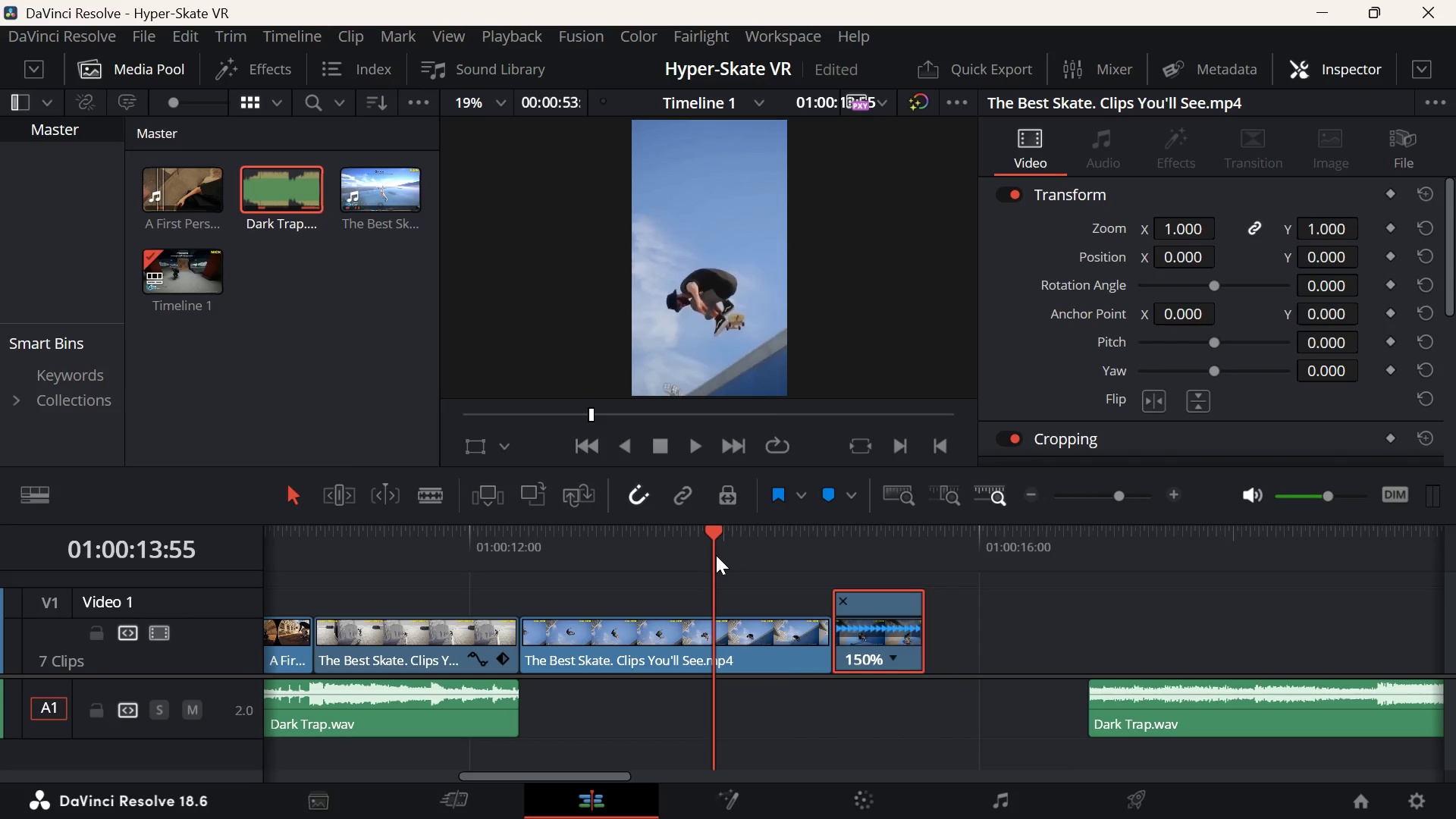 
key(Space)
 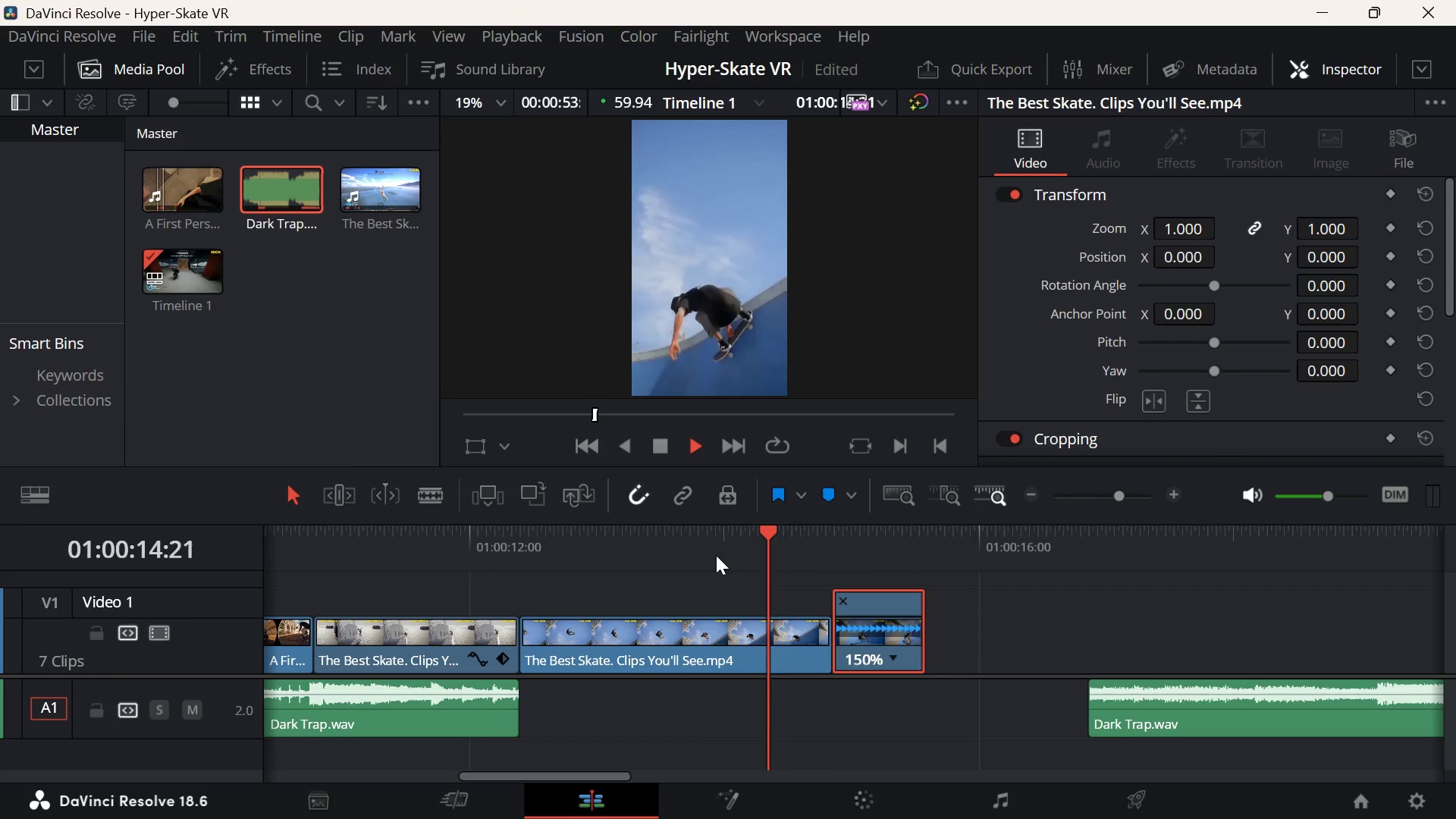 
key(Space)
 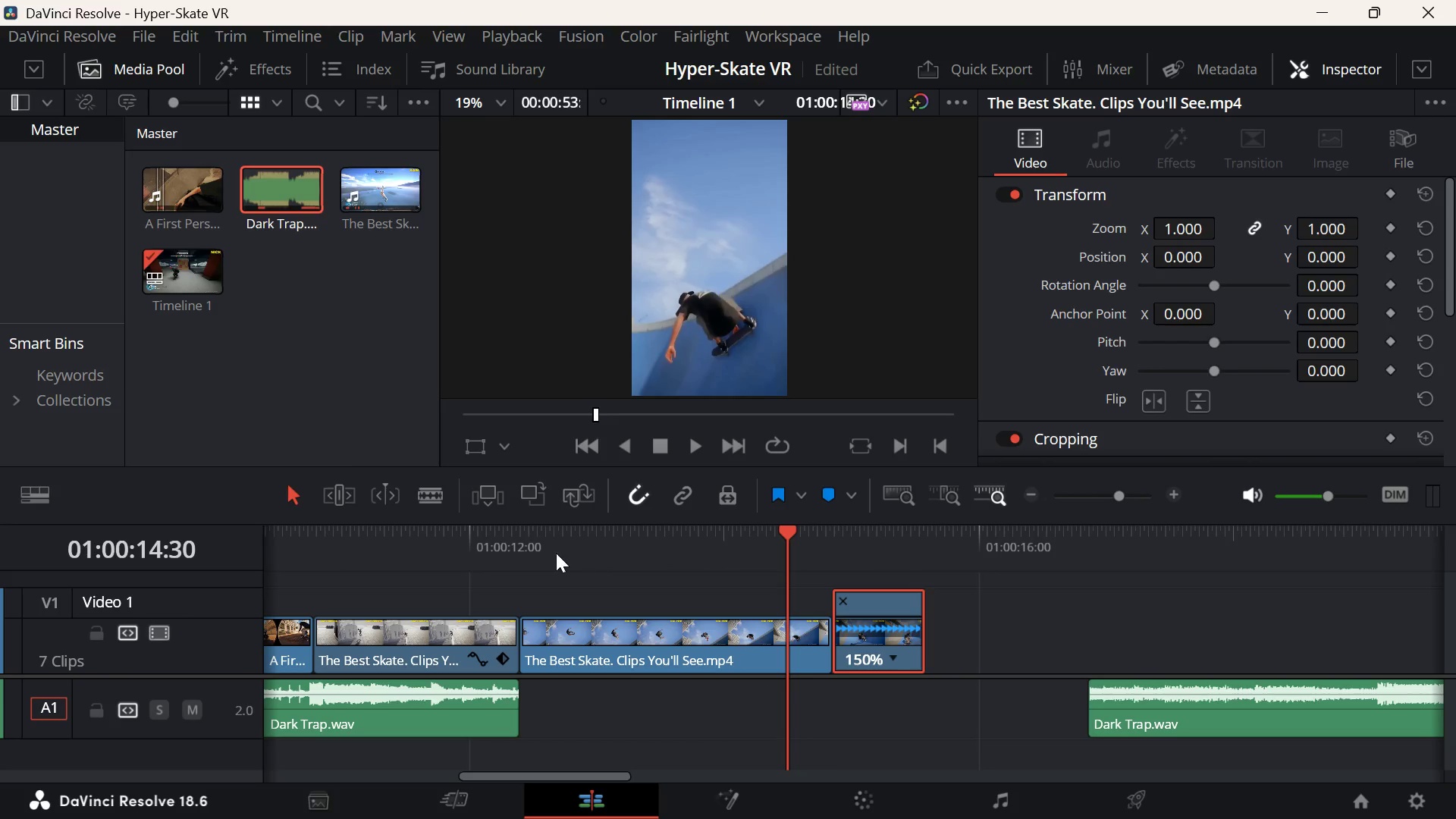 
left_click([546, 552])
 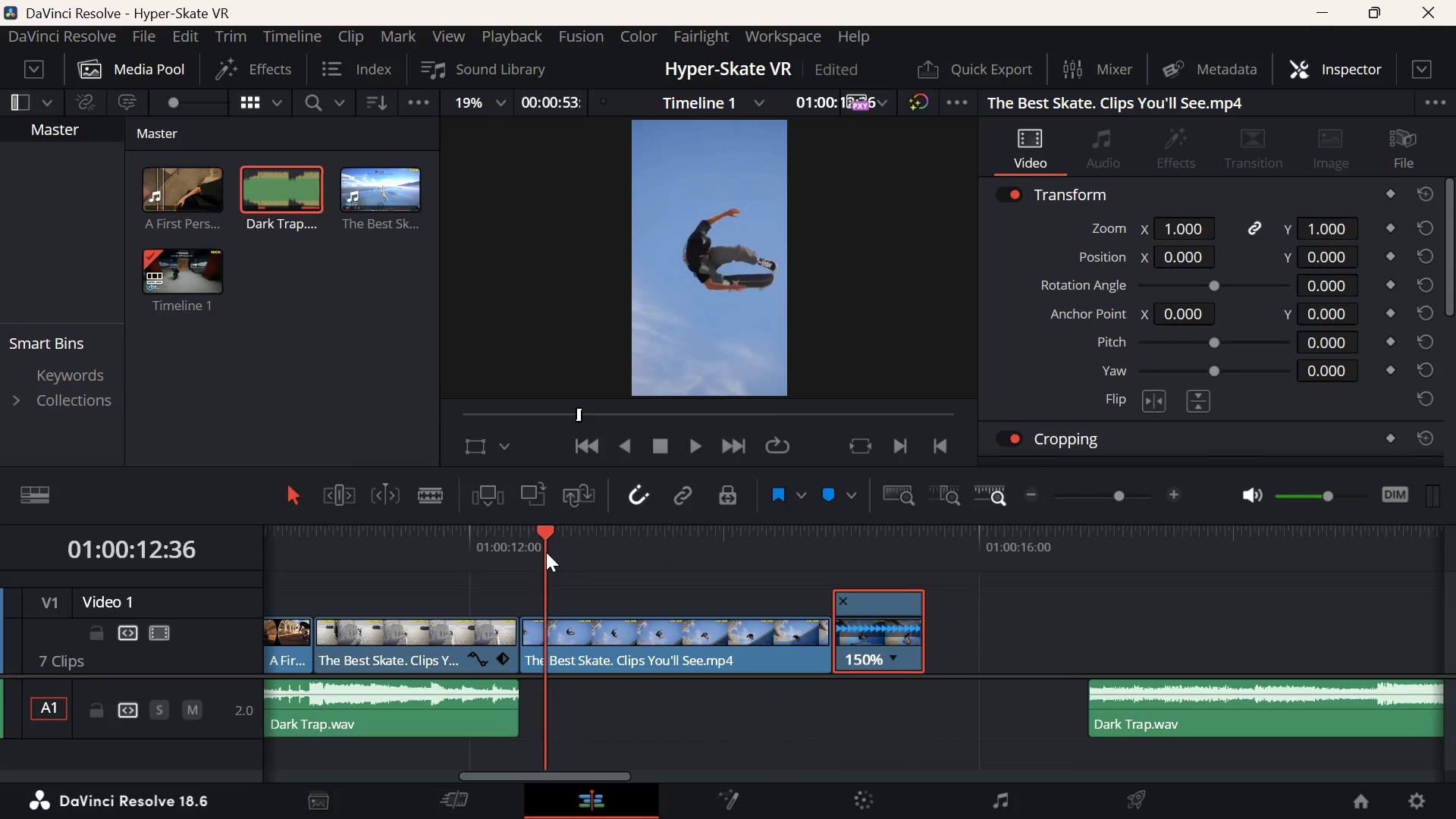 
key(Space)
 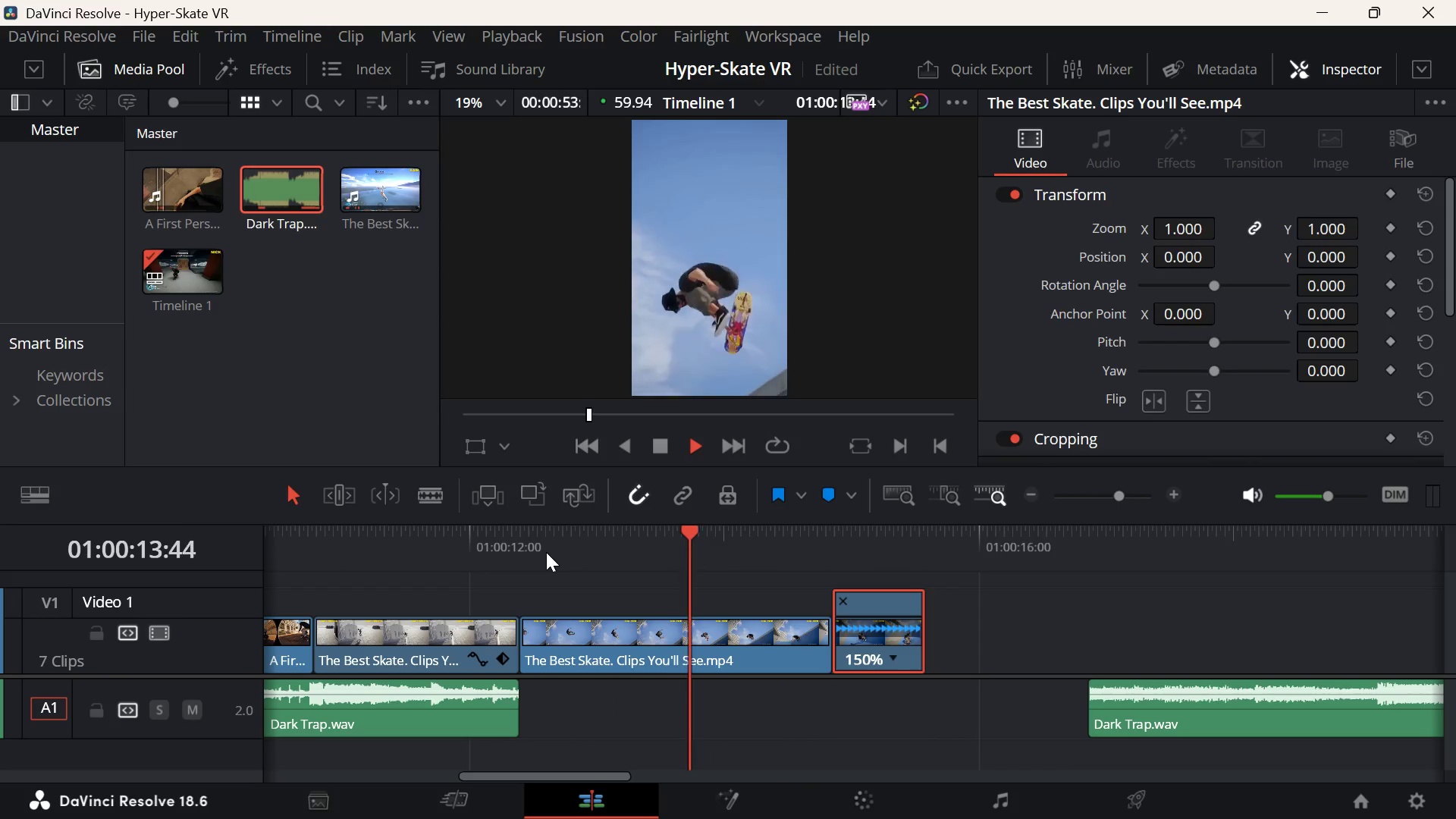 
key(Space)
 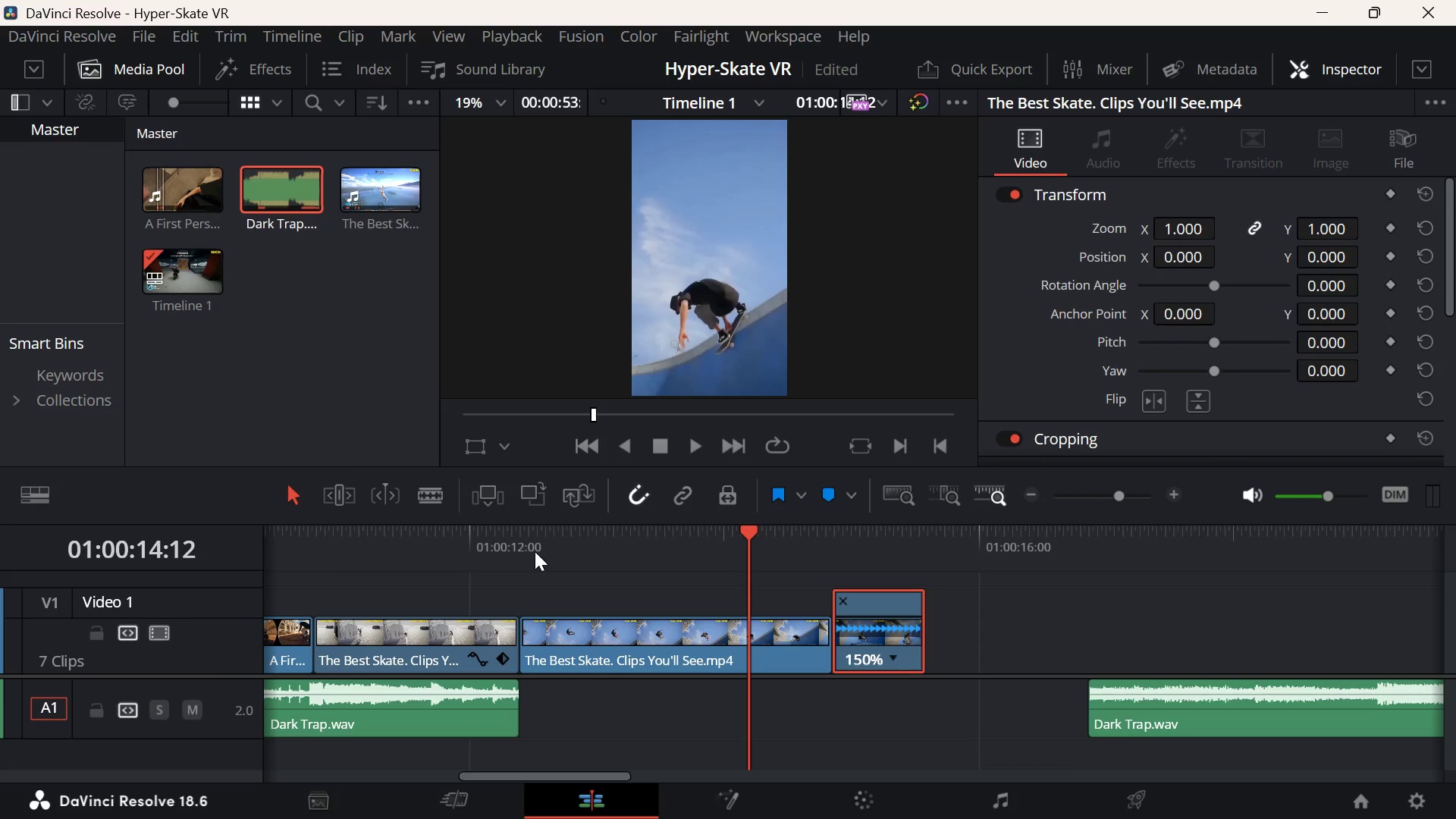 
left_click([535, 551])
 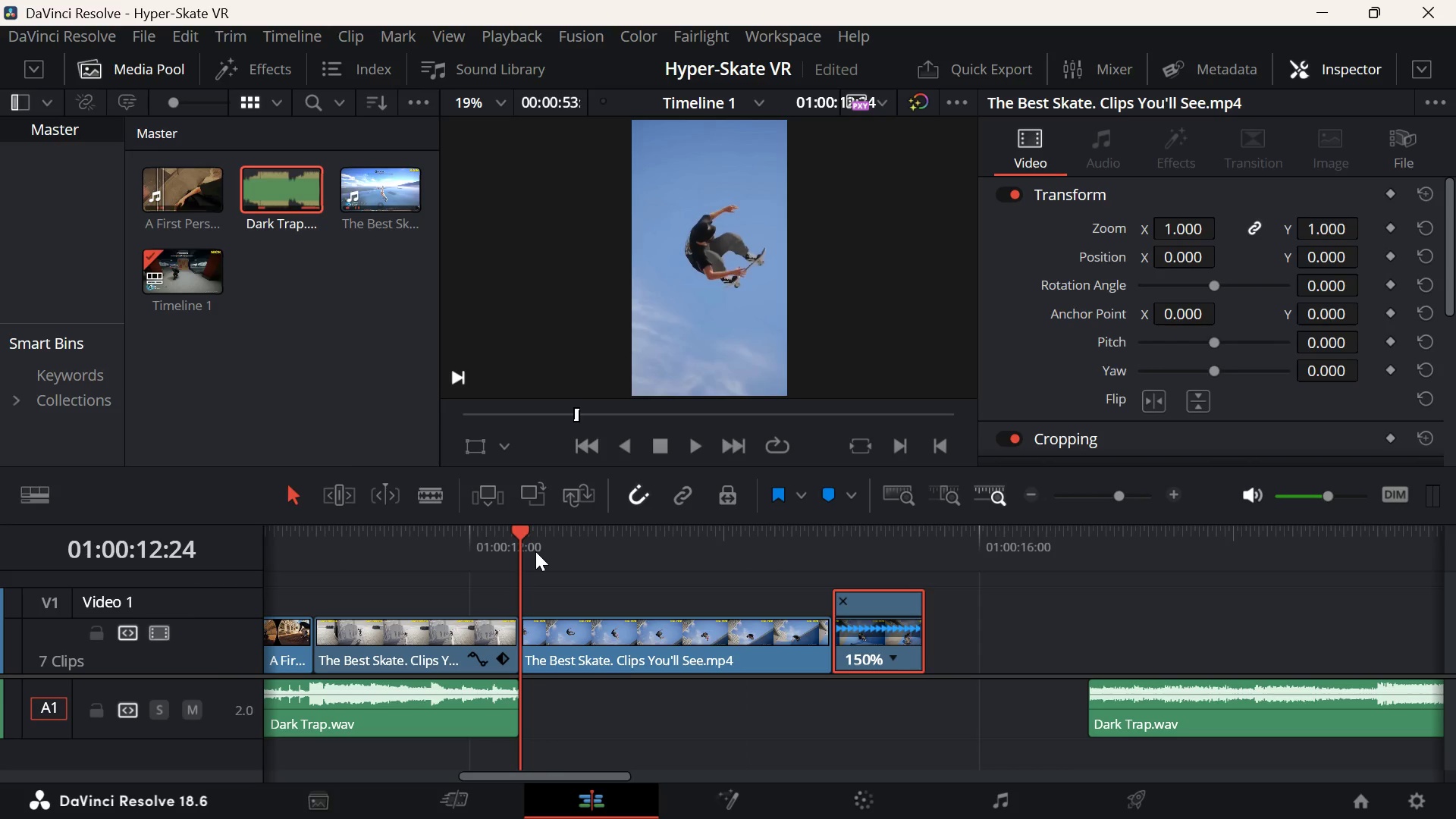 
key(ArrowUp)
 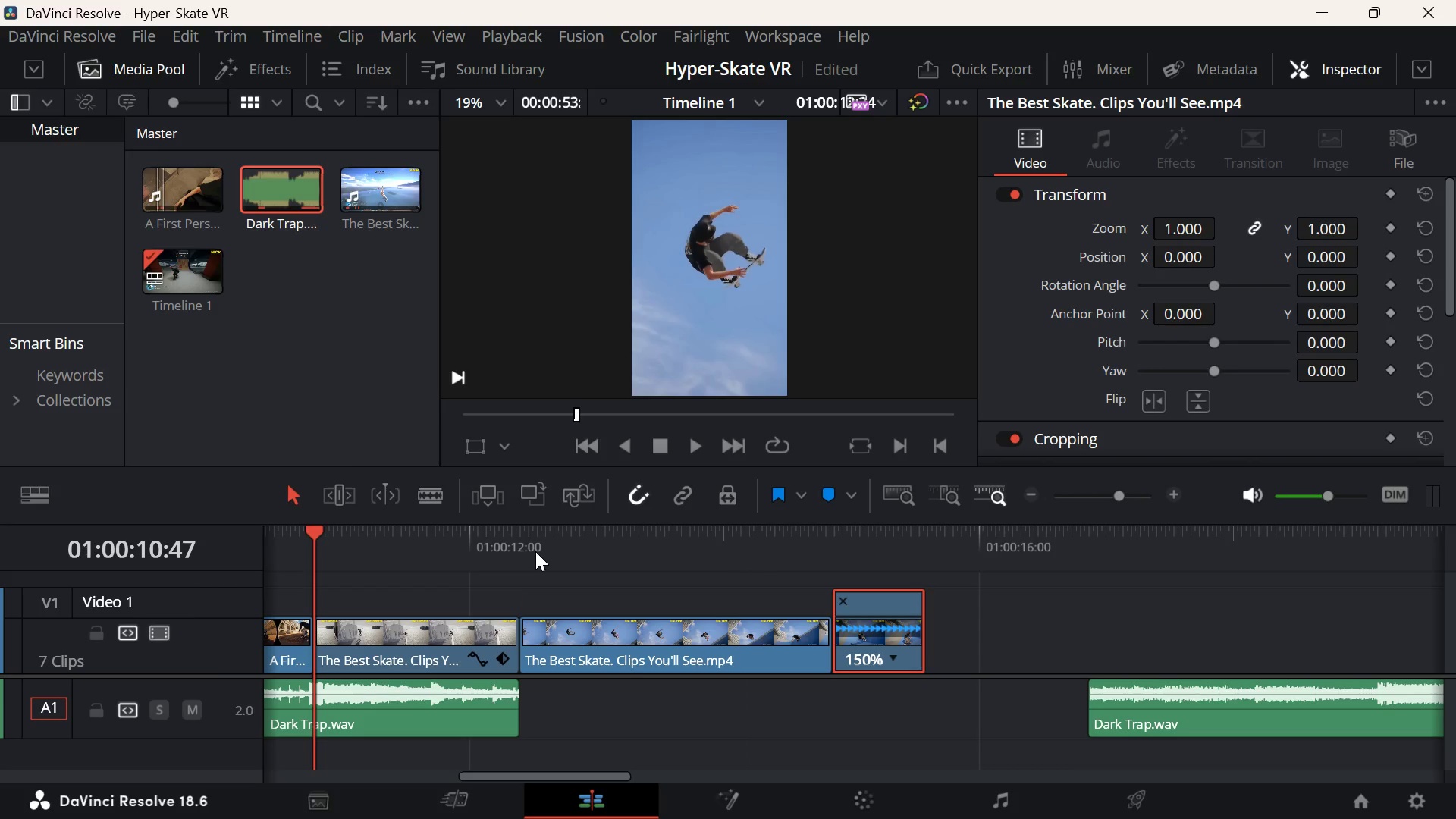 
key(Space)
 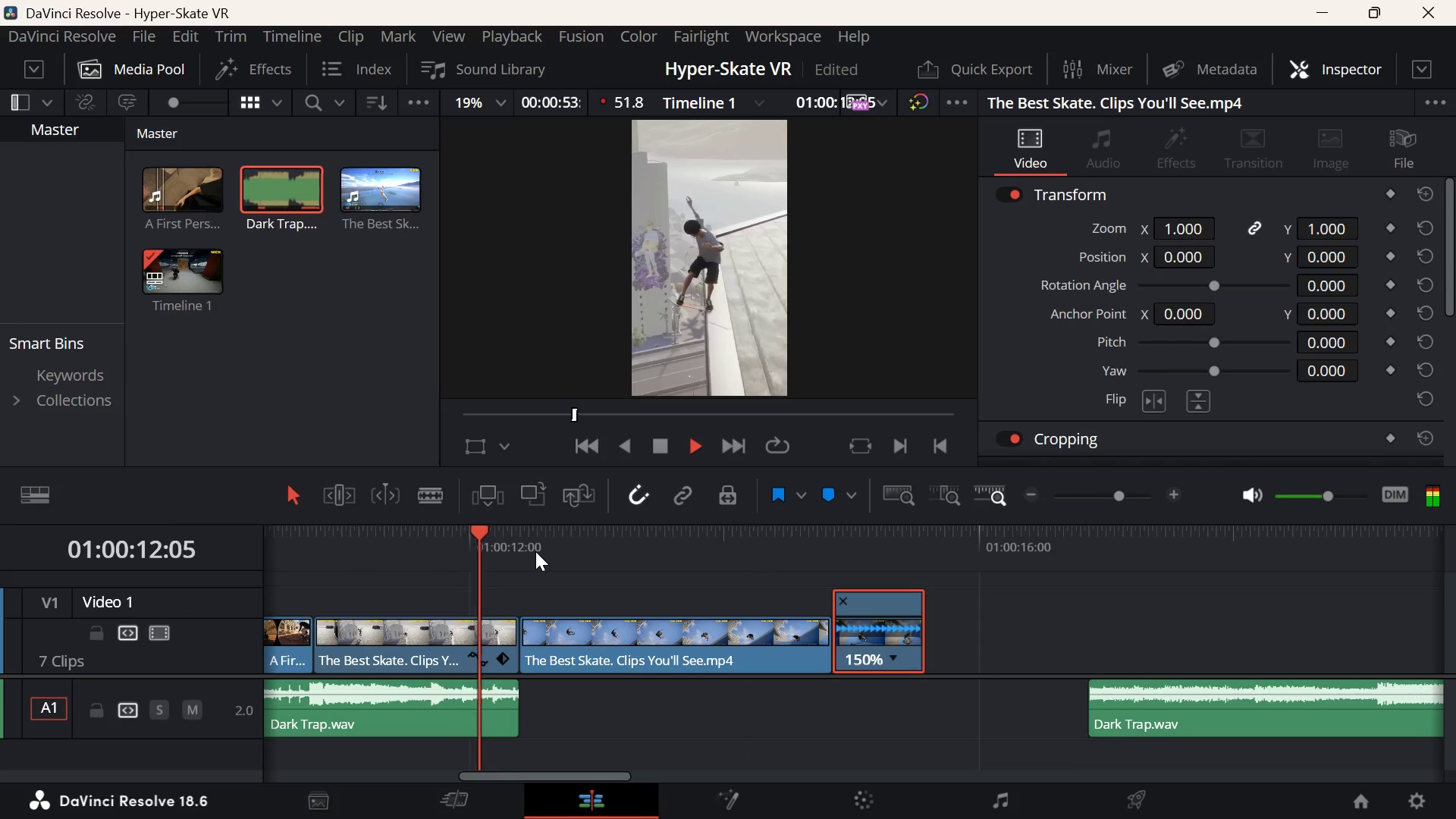 
key(Space)
 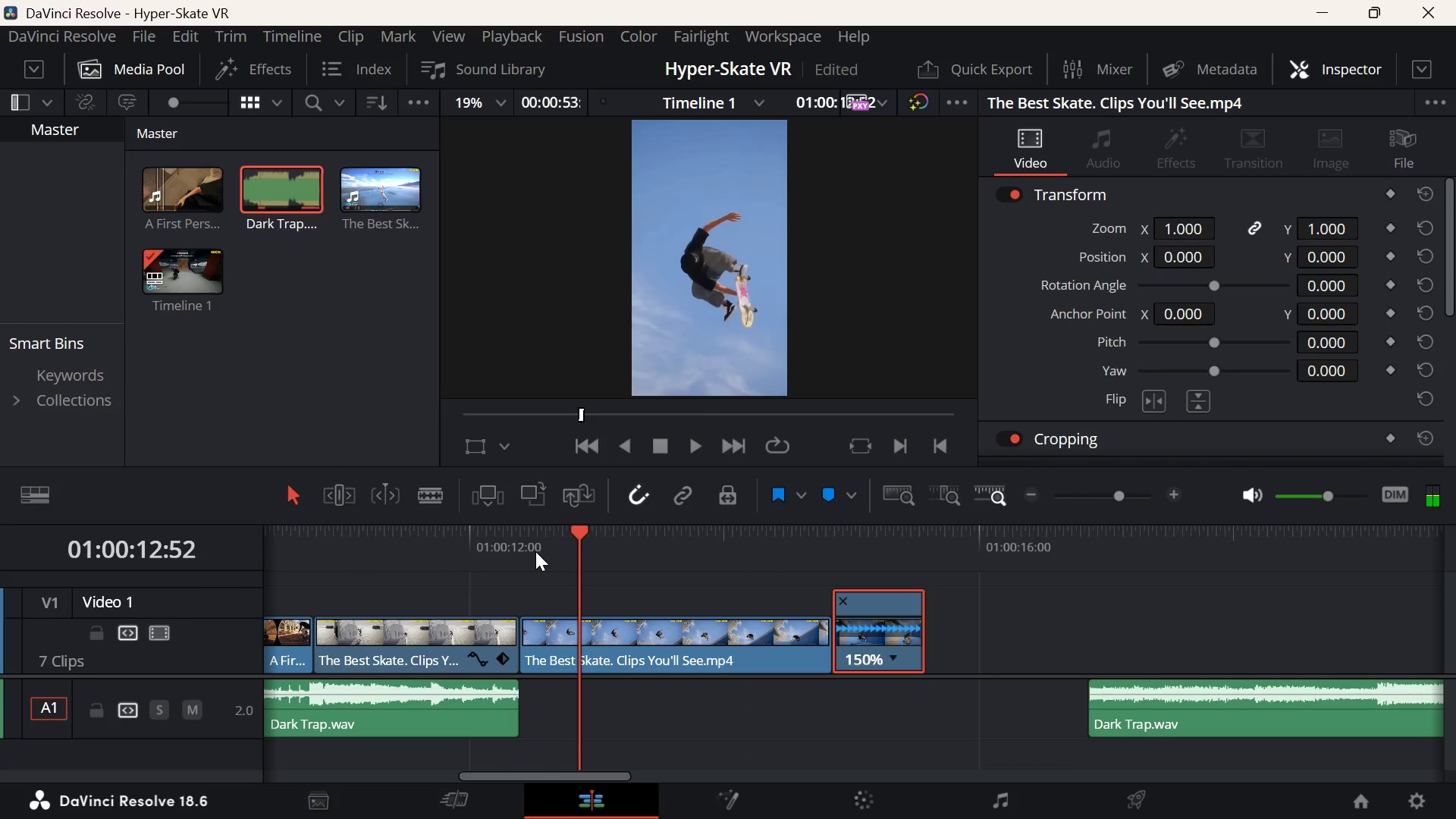 
key(ArrowUp)
 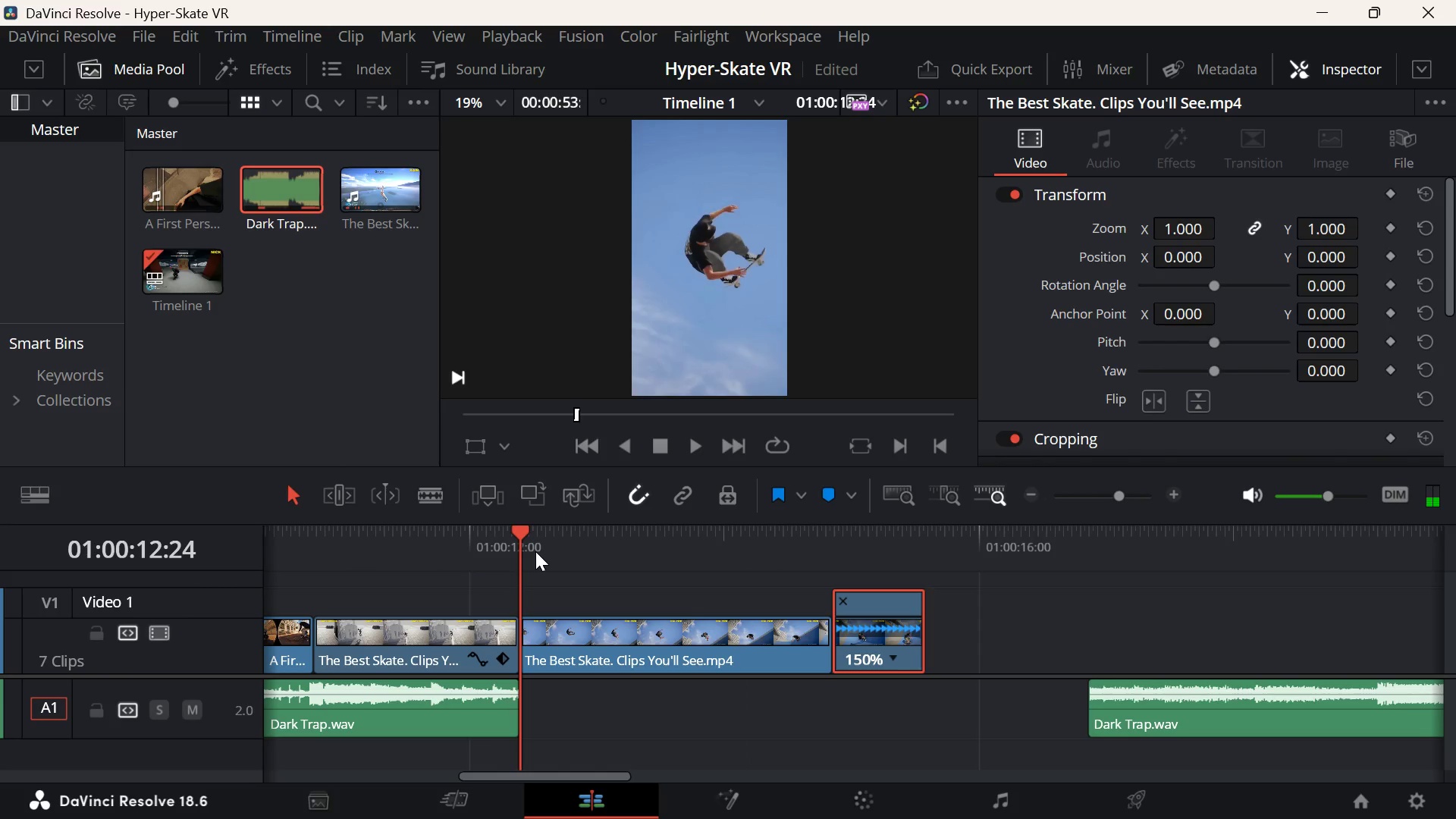 
key(Space)
 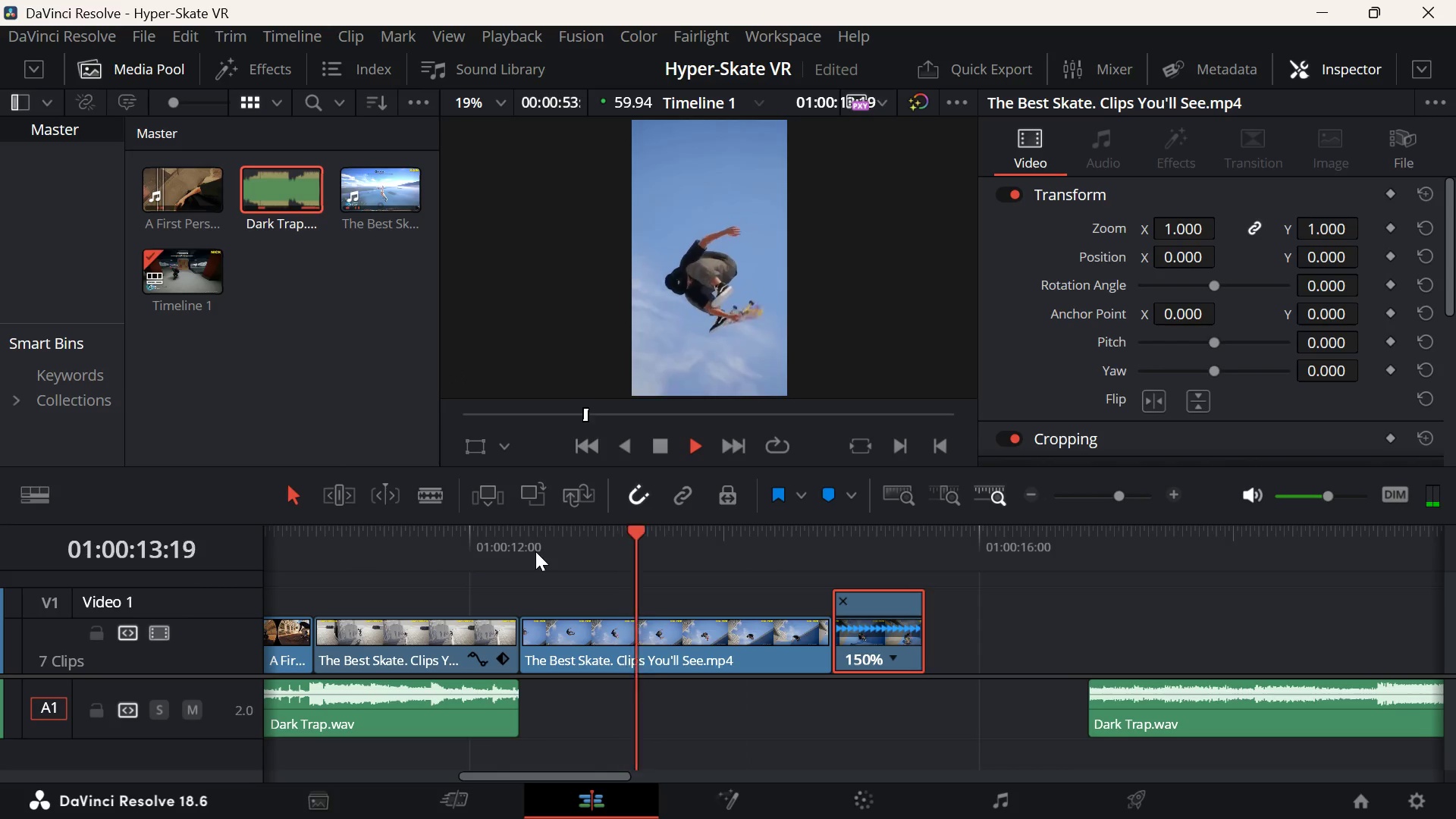 
key(Space)
 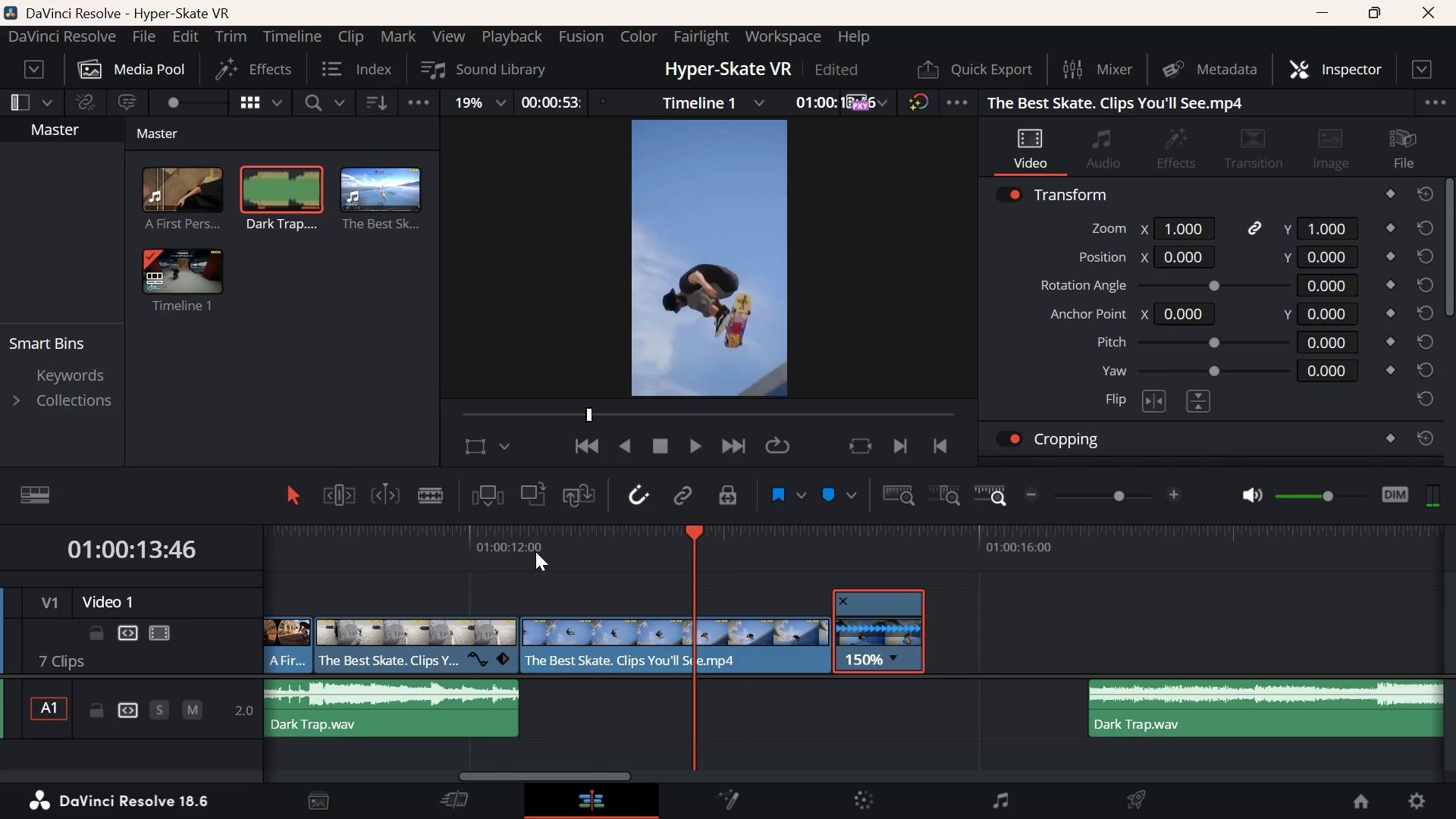 
key(Space)
 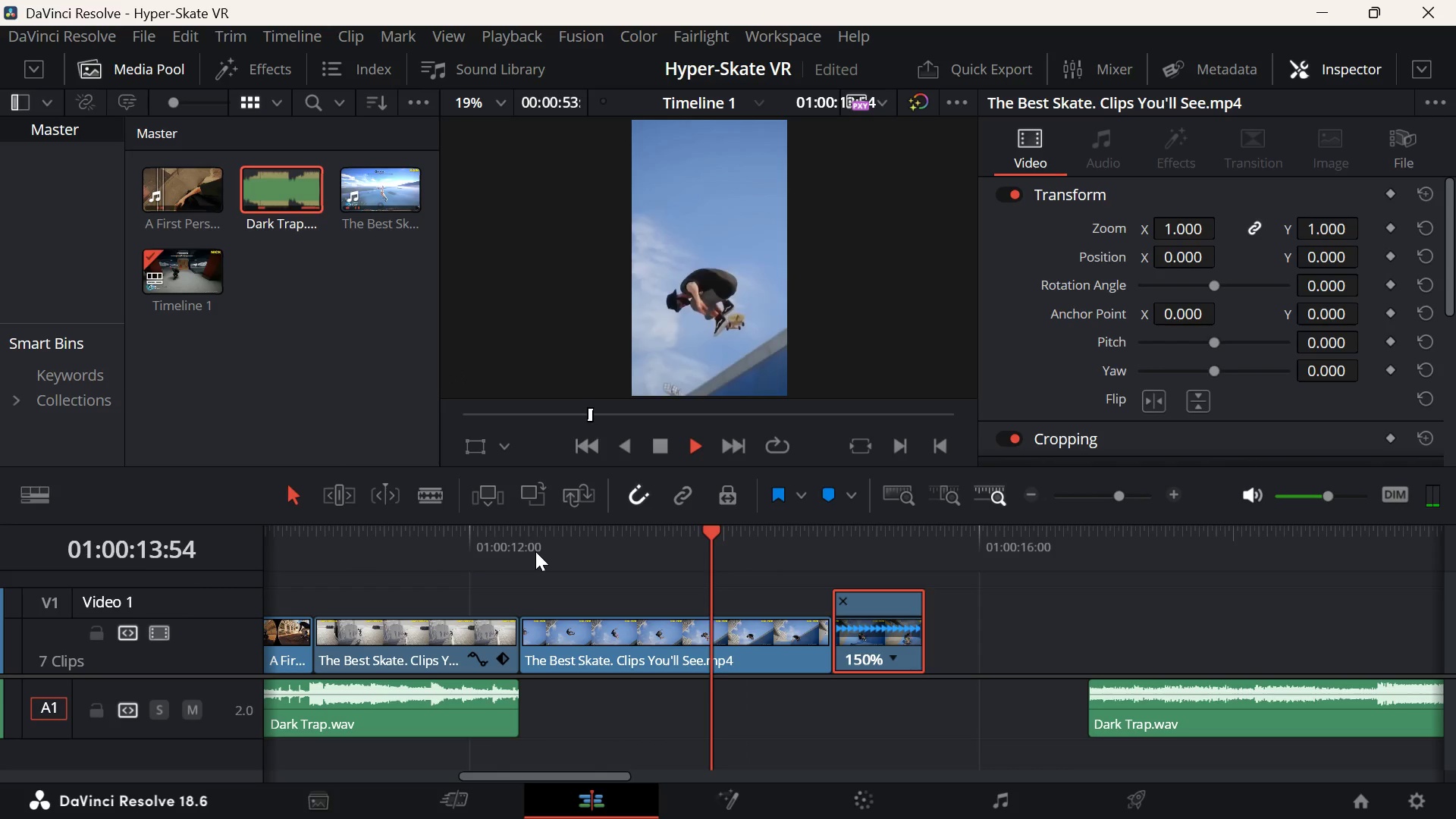 
key(Space)
 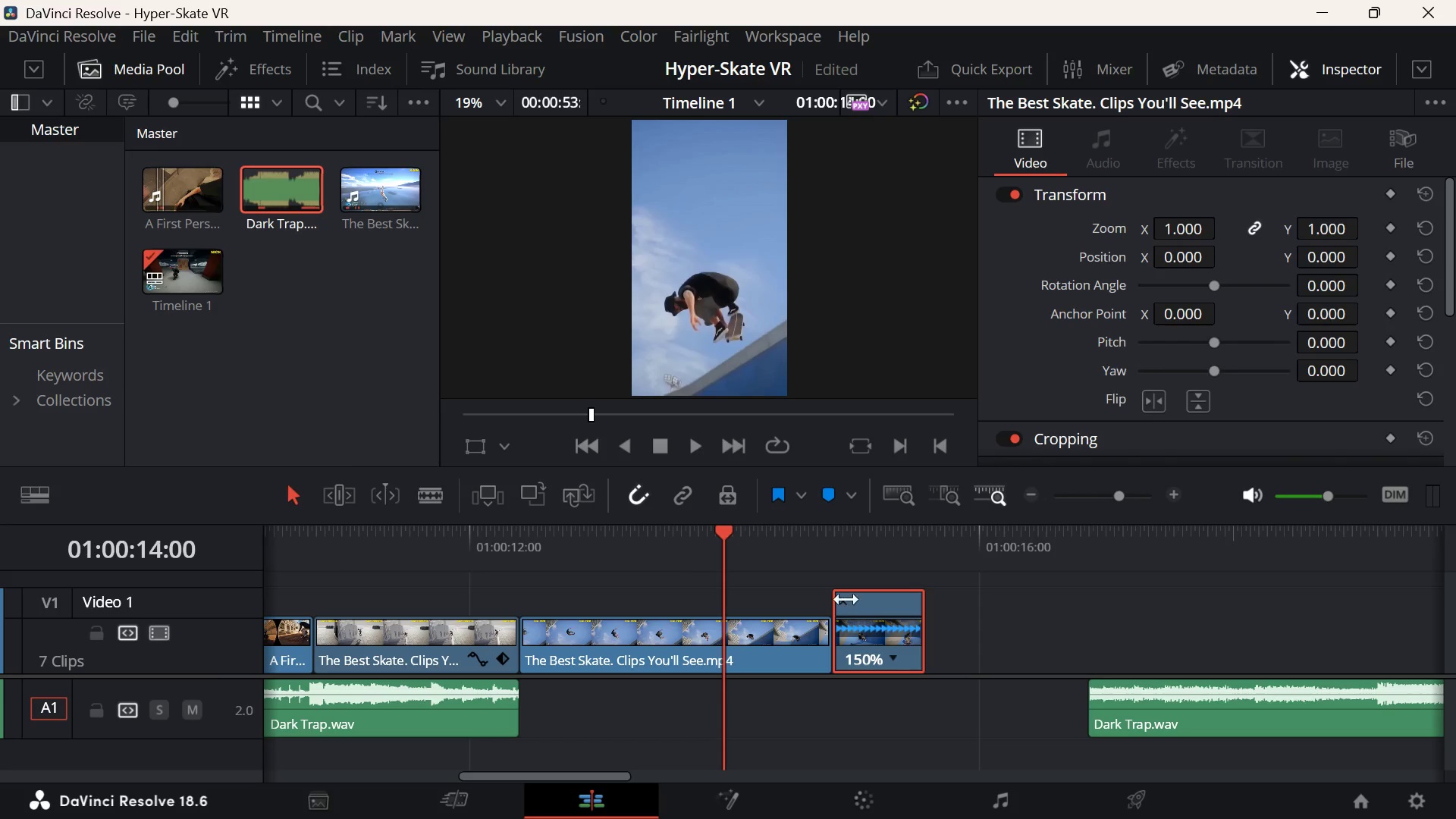 
left_click([842, 601])
 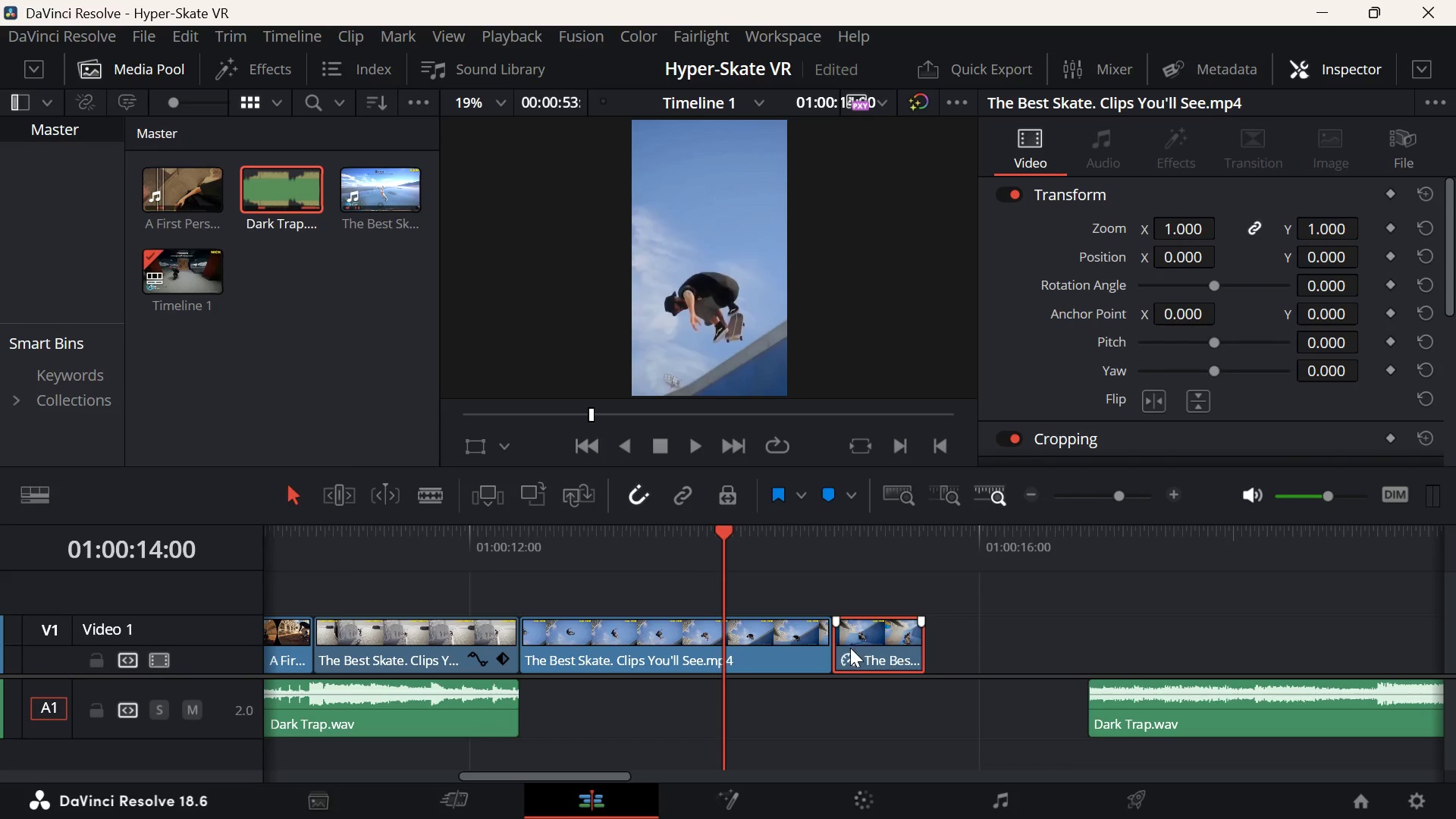 
right_click([850, 649])
 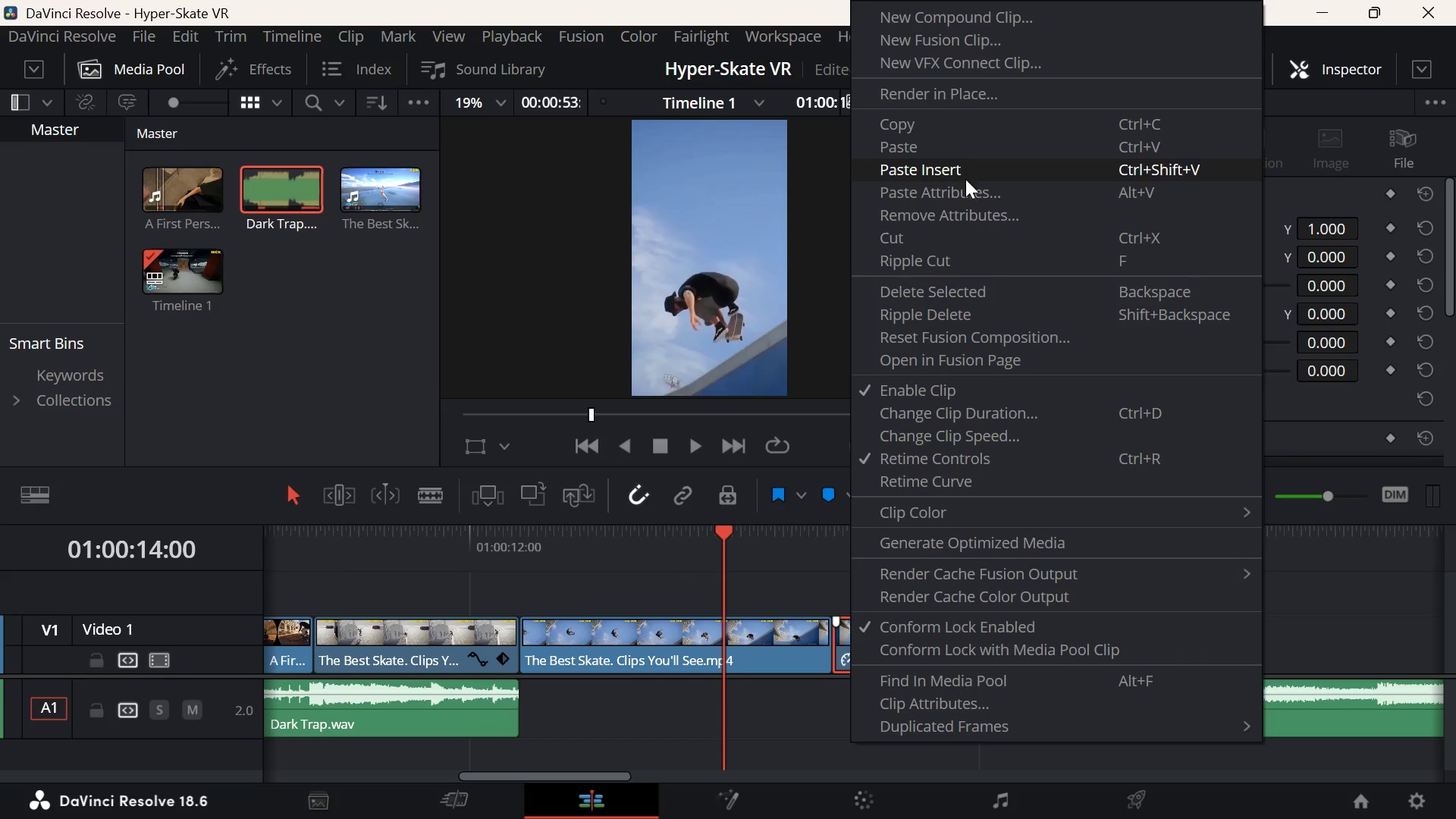 
left_click([968, 214])
 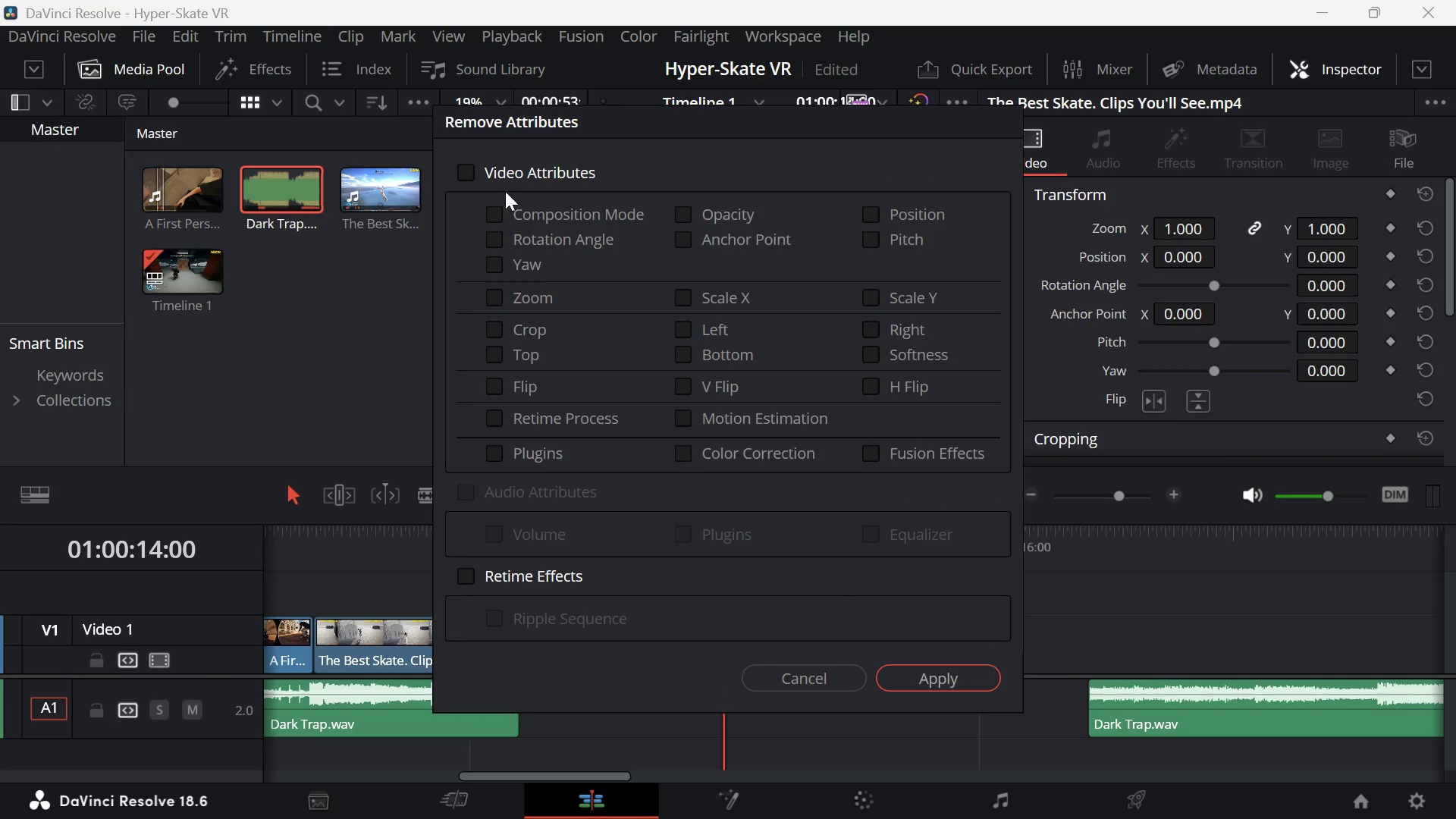 
left_click([468, 174])
 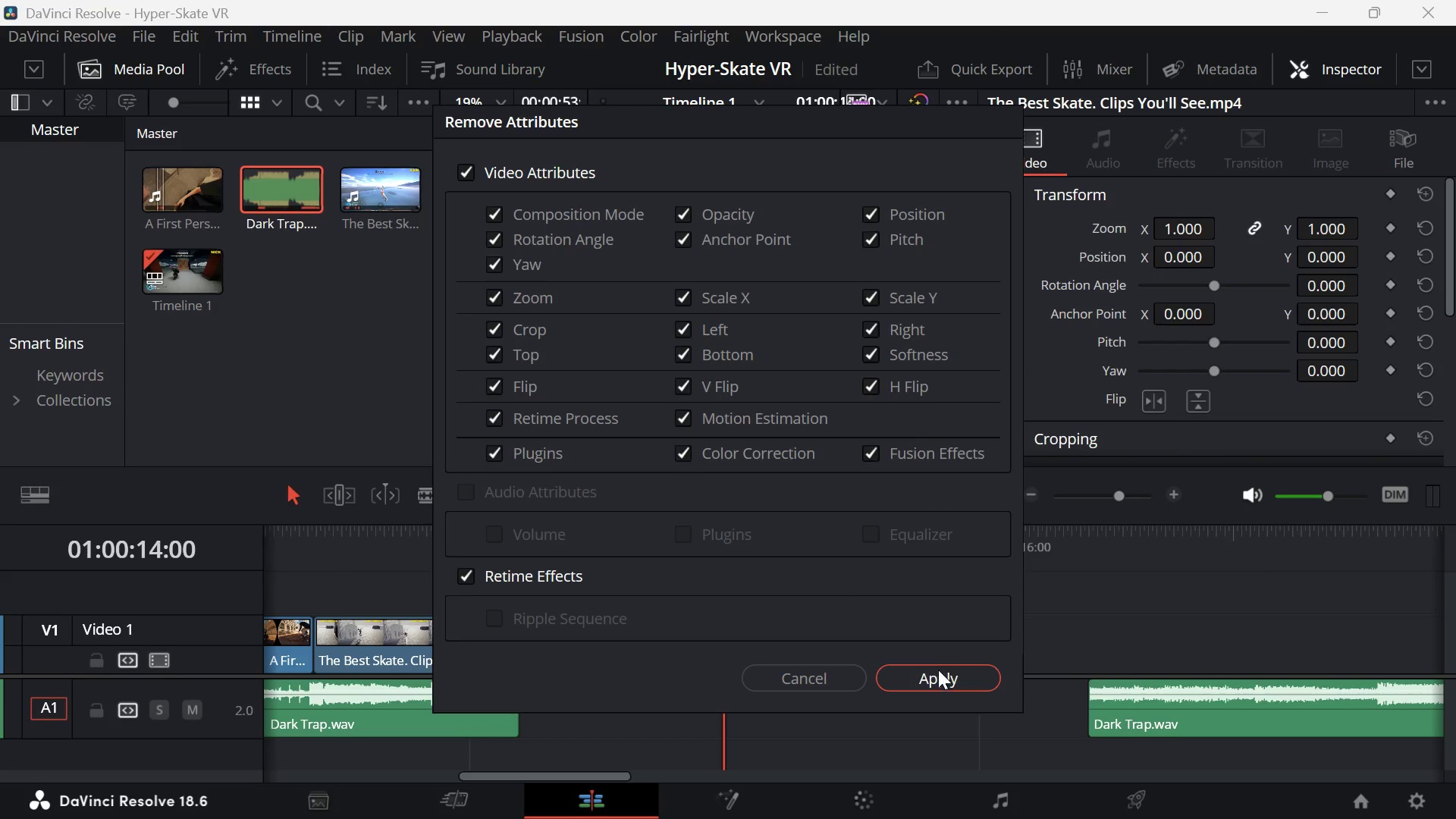 
left_click([938, 670])
 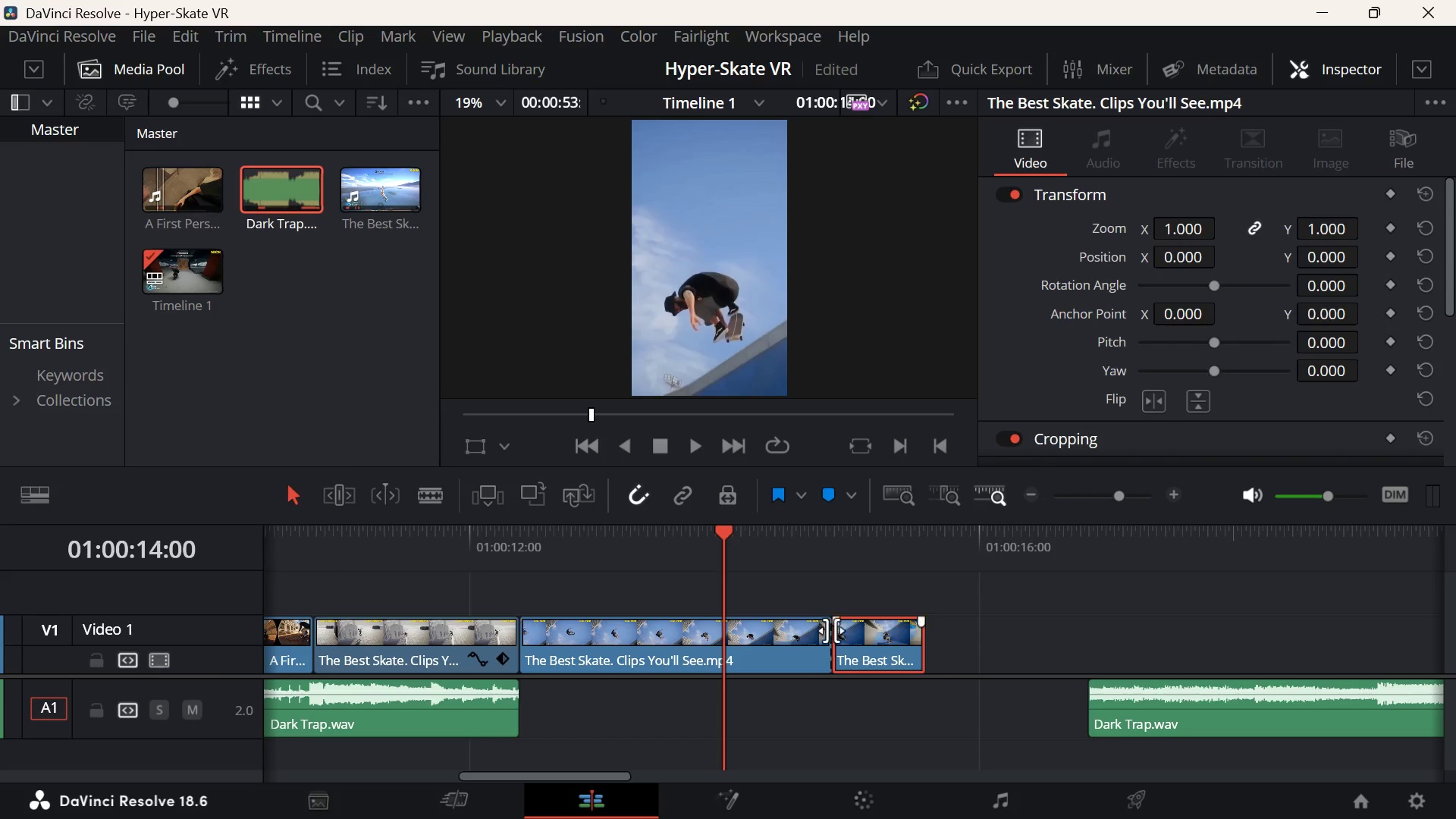 
right_click([832, 635])
 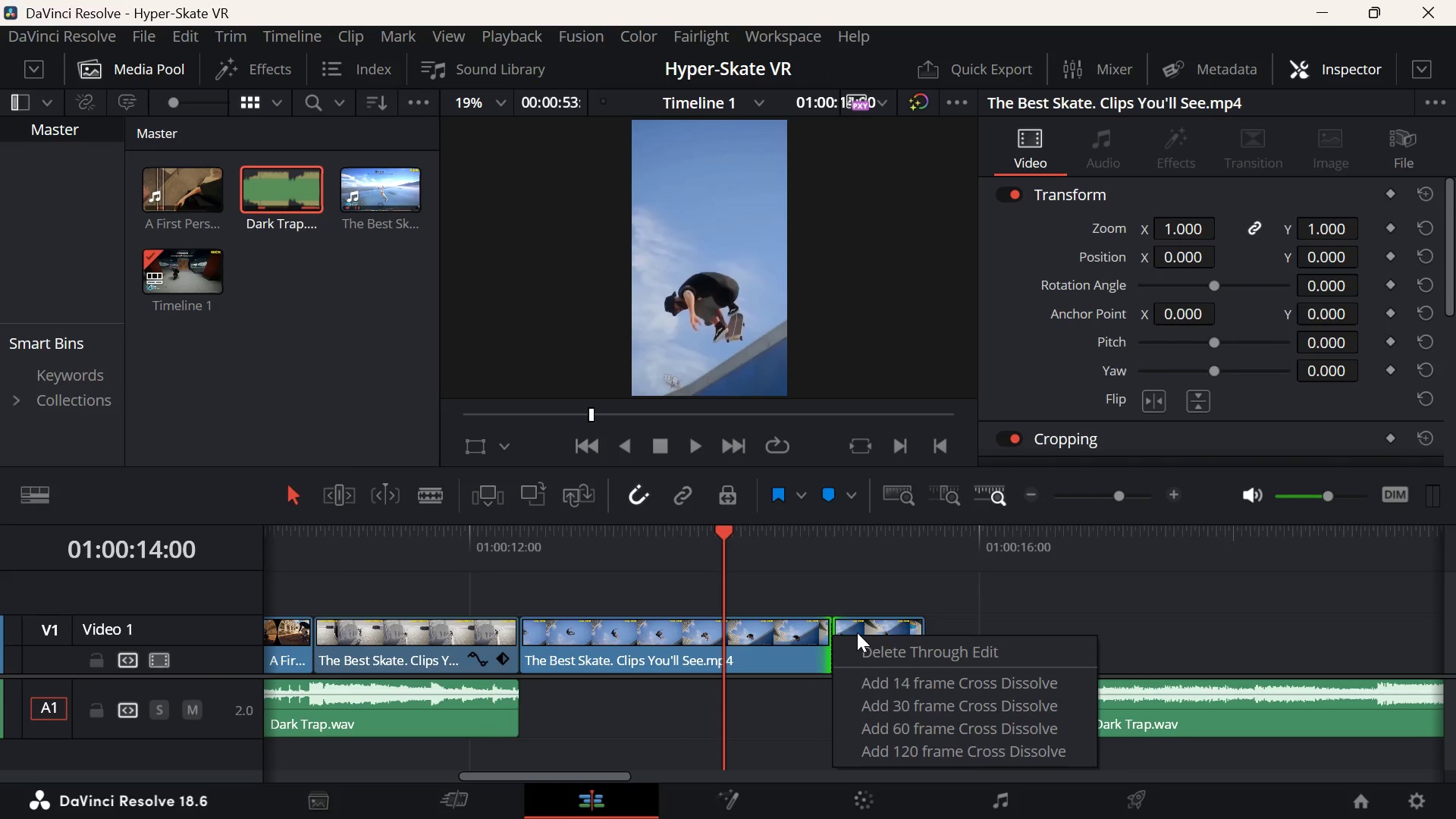 
left_click([781, 599])
 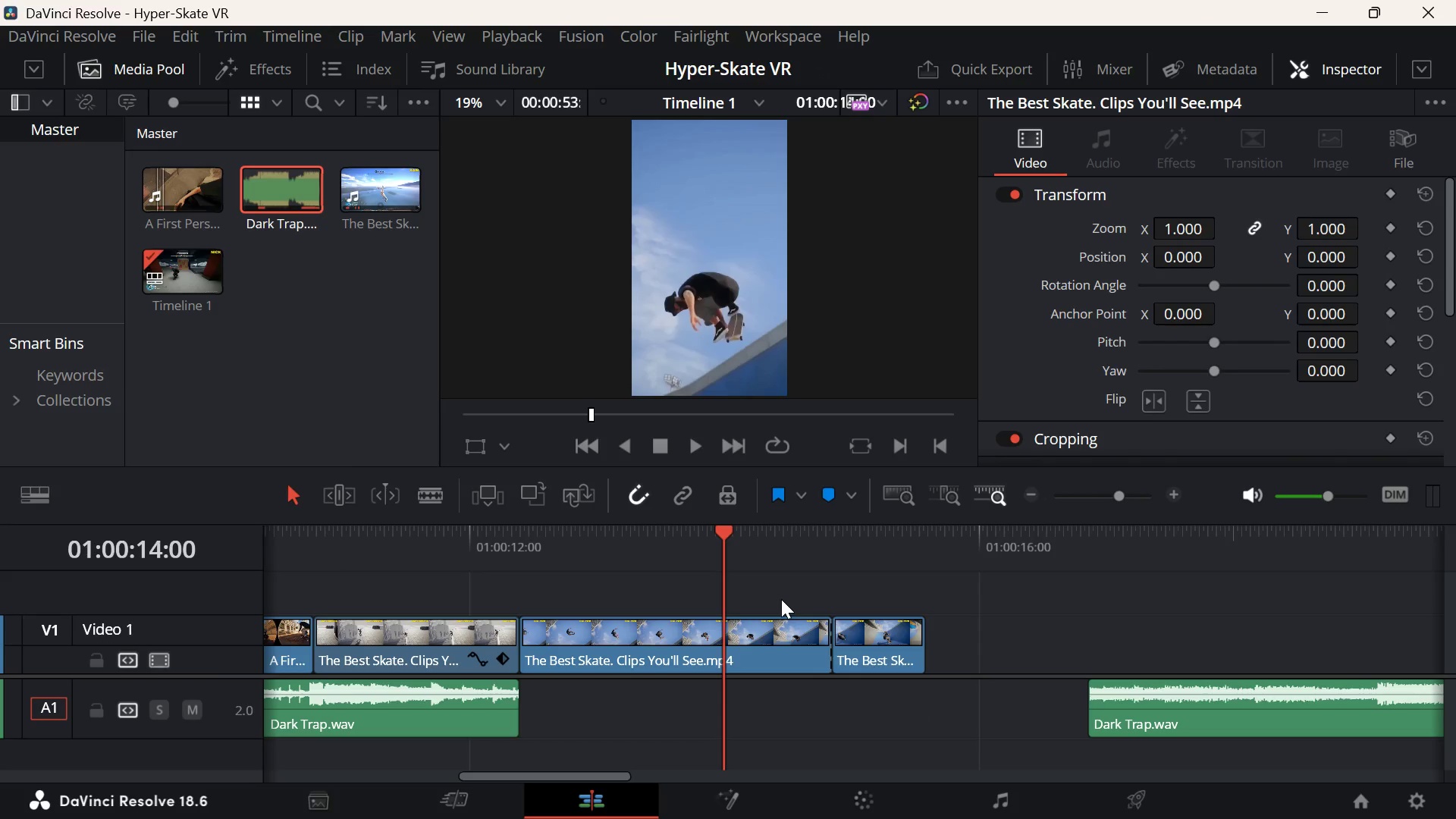 
key(Space)
 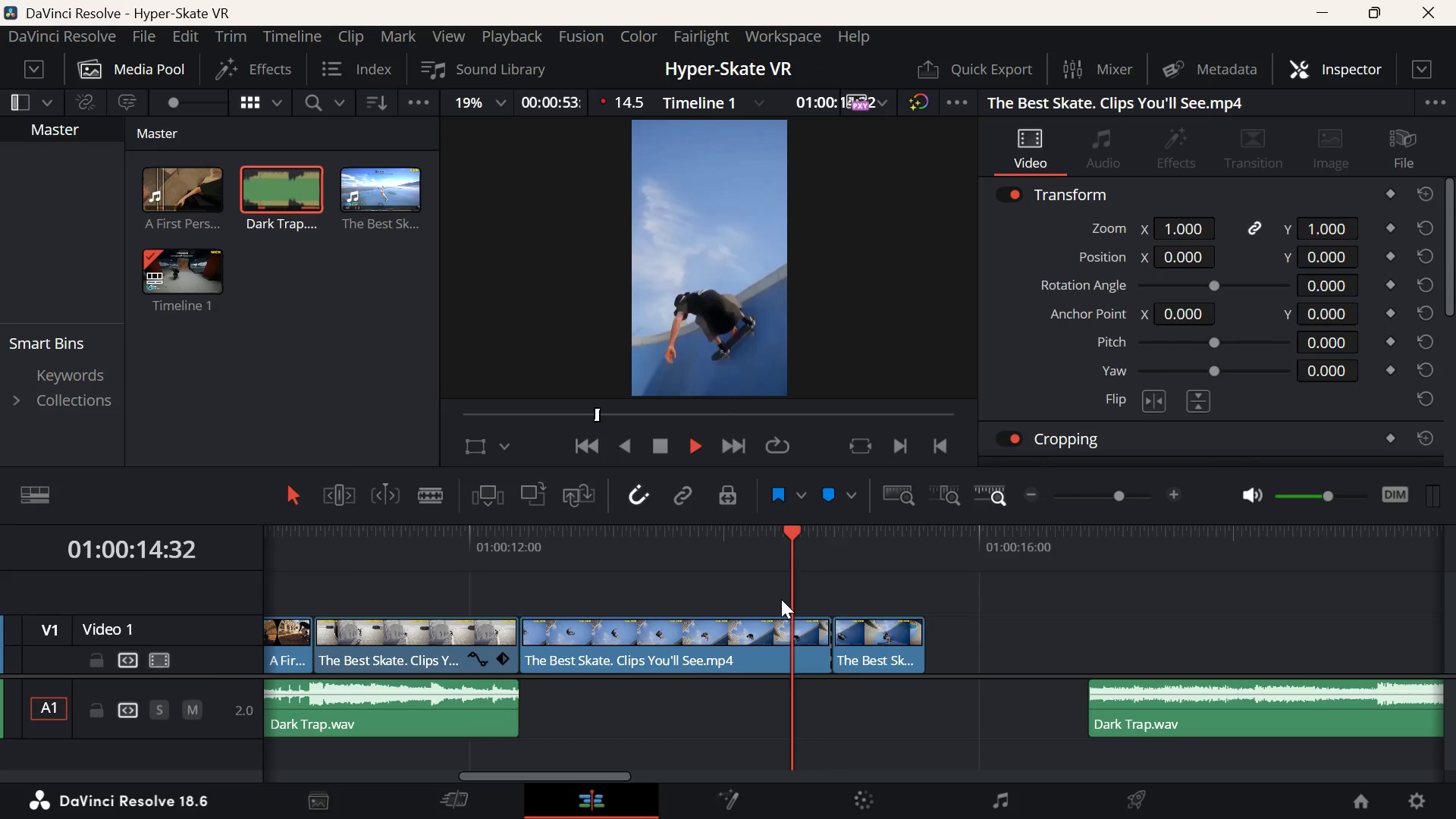 
key(Space)
 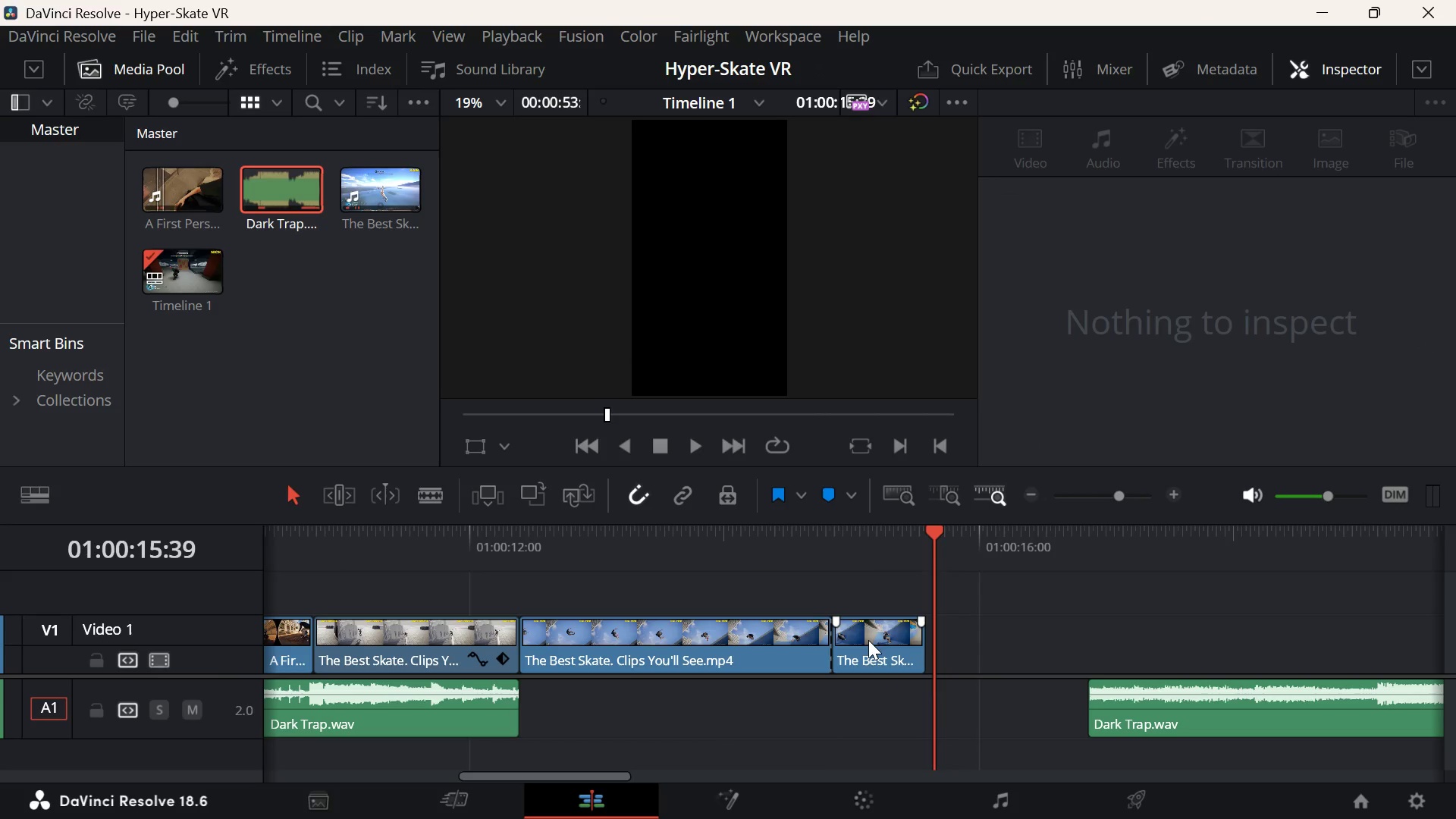 
left_click([867, 640])
 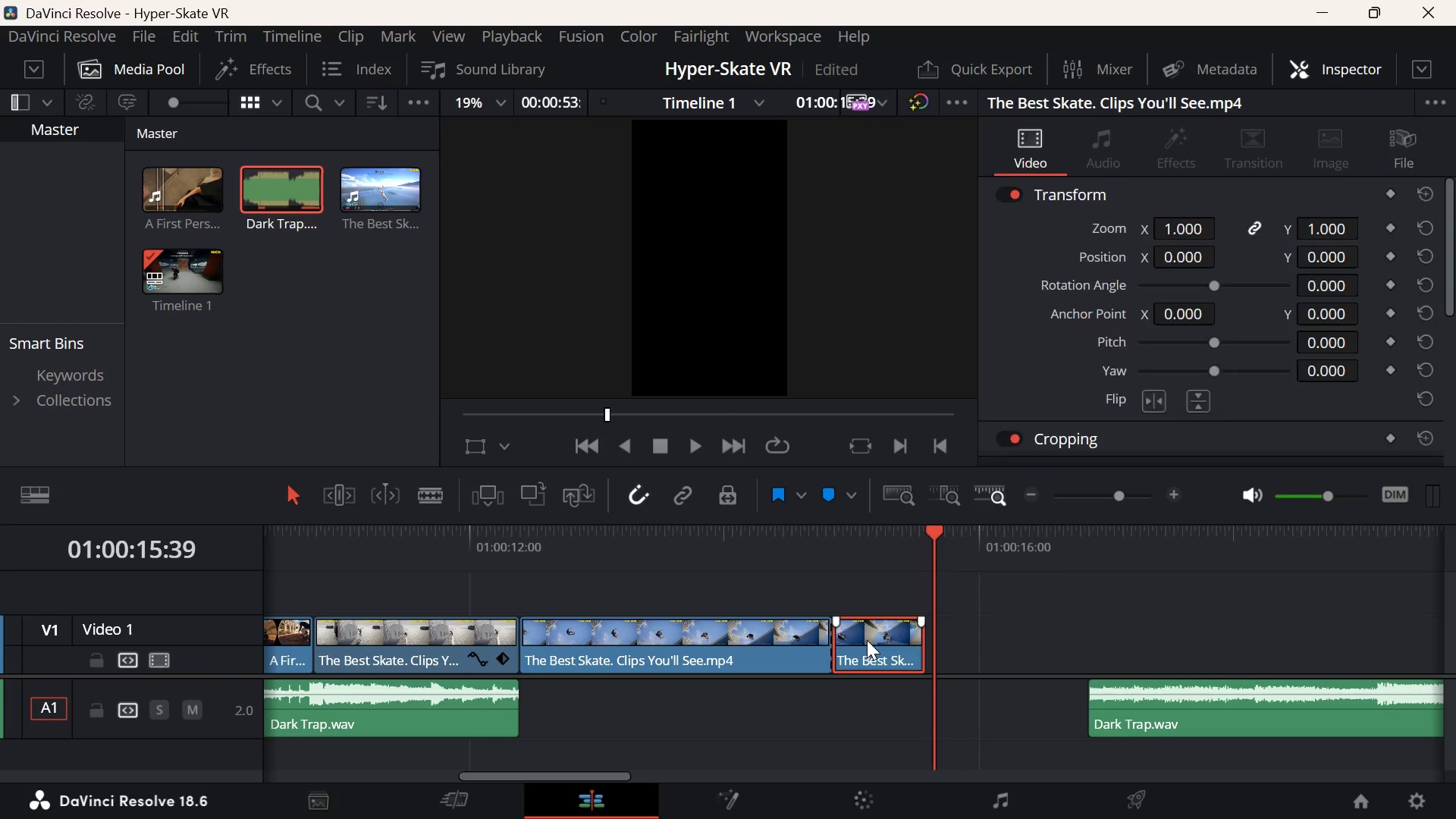 
key(Backspace)
 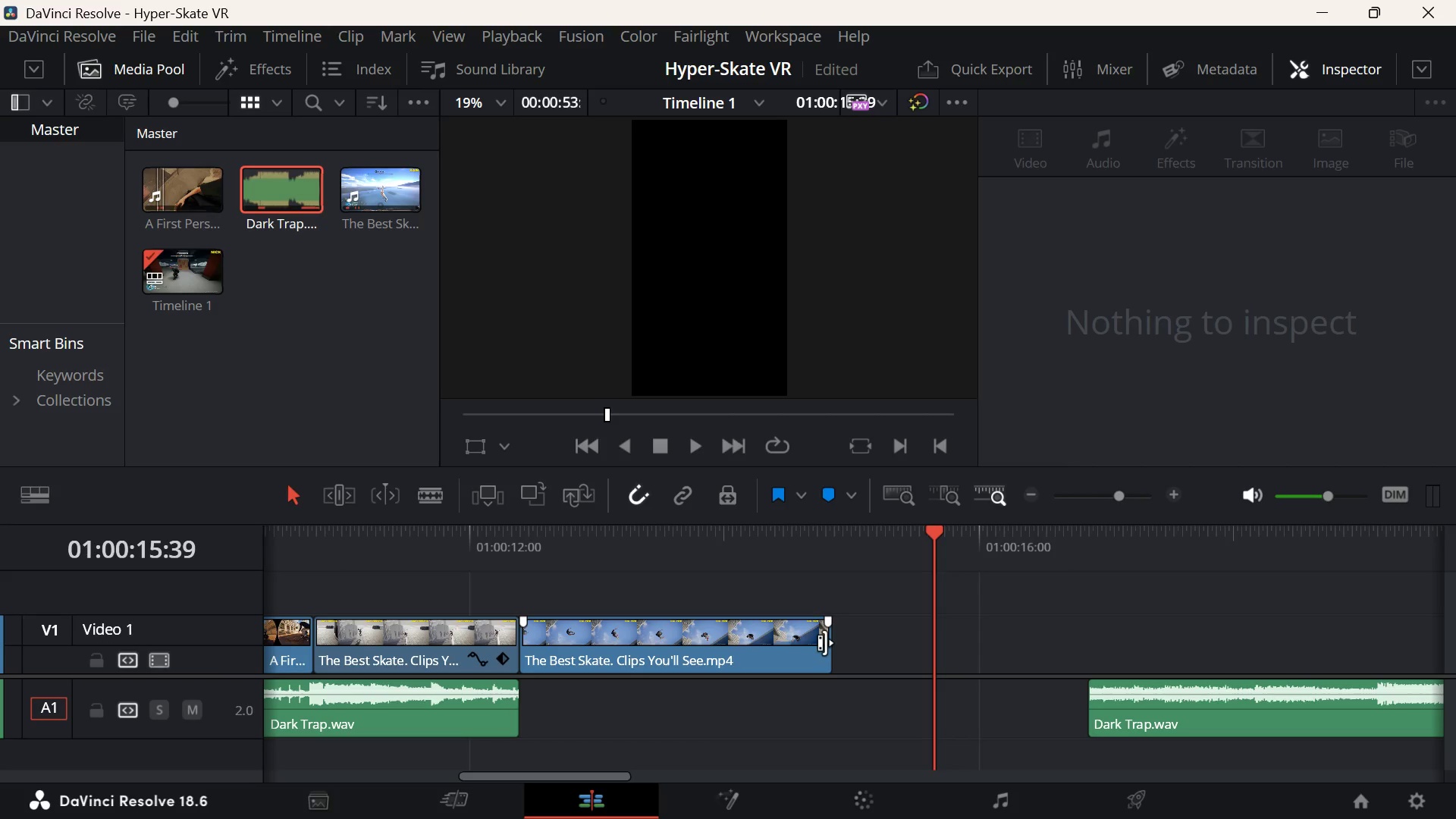 
left_click_drag(start_coordinate=[827, 643], to_coordinate=[966, 645])
 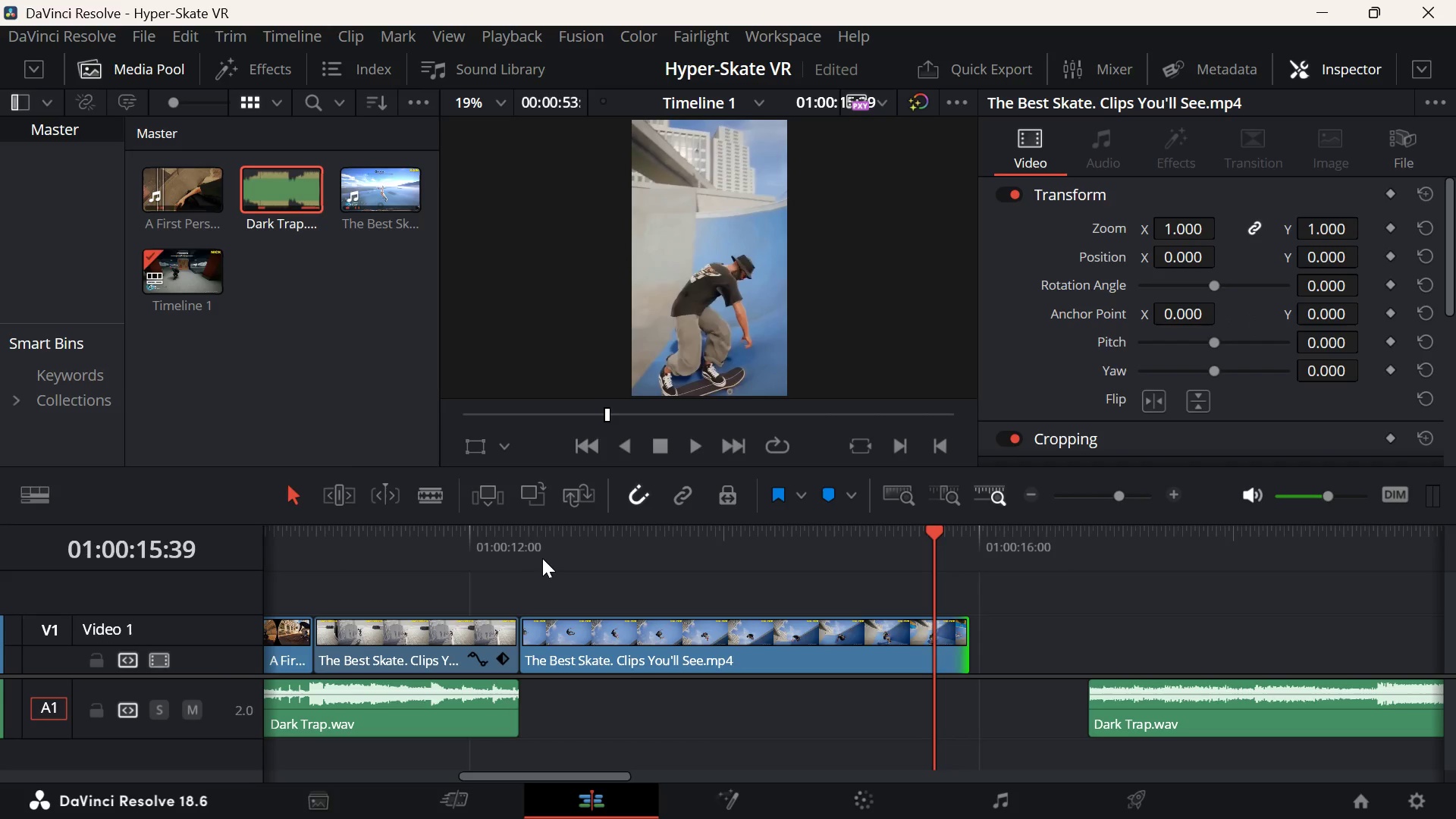 
left_click([543, 557])
 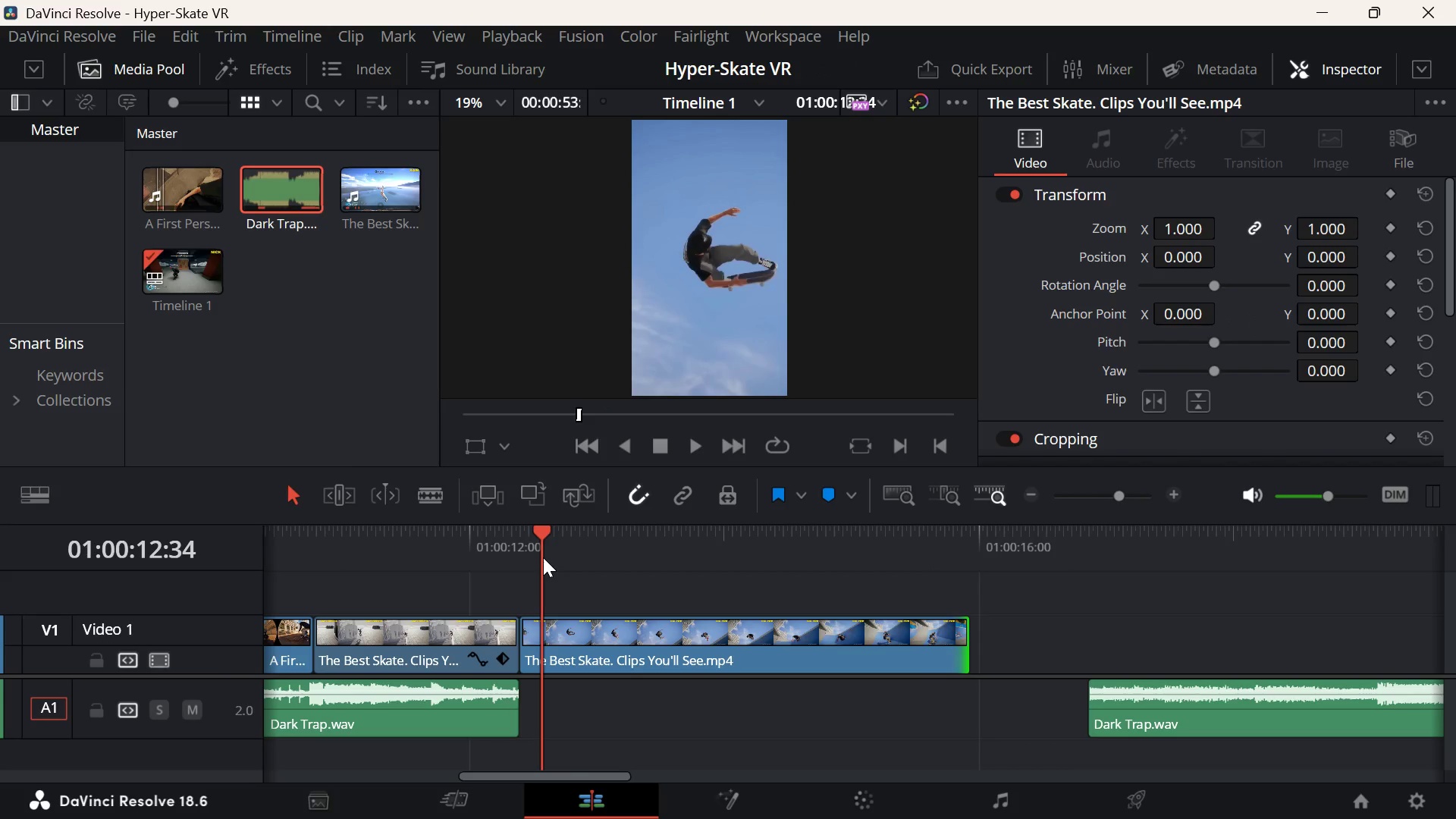 
key(Space)
 